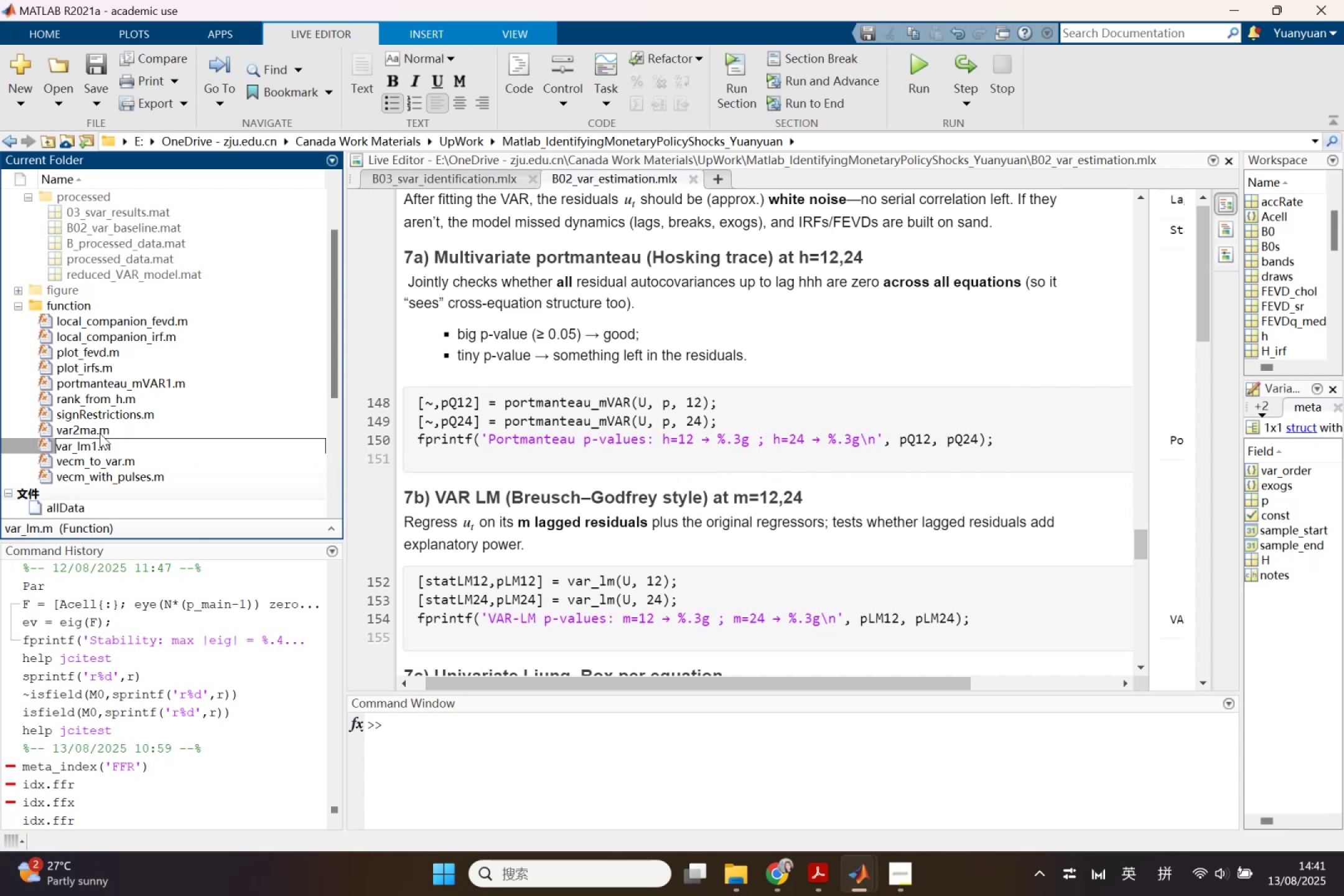 
left_click([100, 433])
 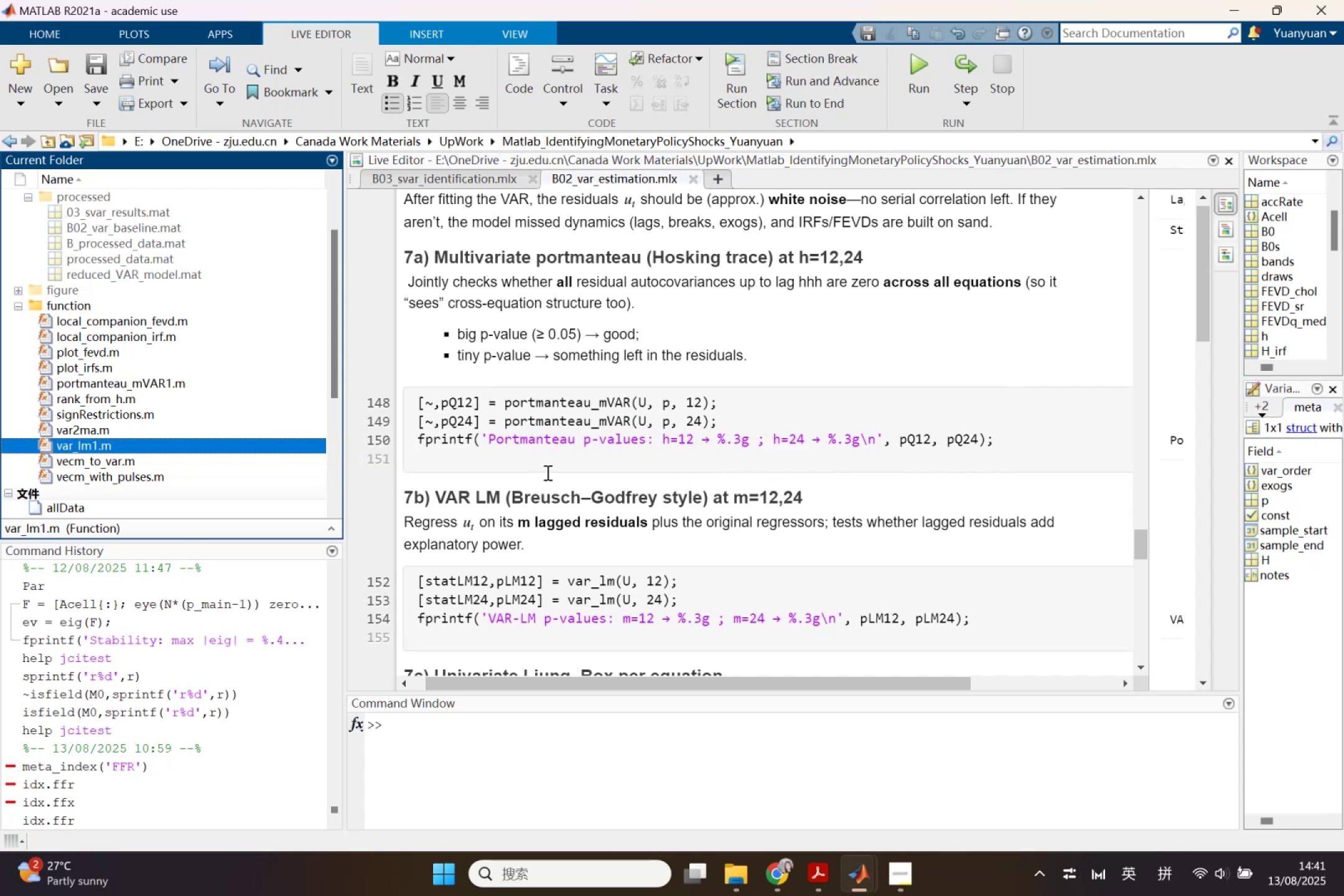 
scroll: coordinate [596, 485], scroll_direction: up, amount: 6.0
 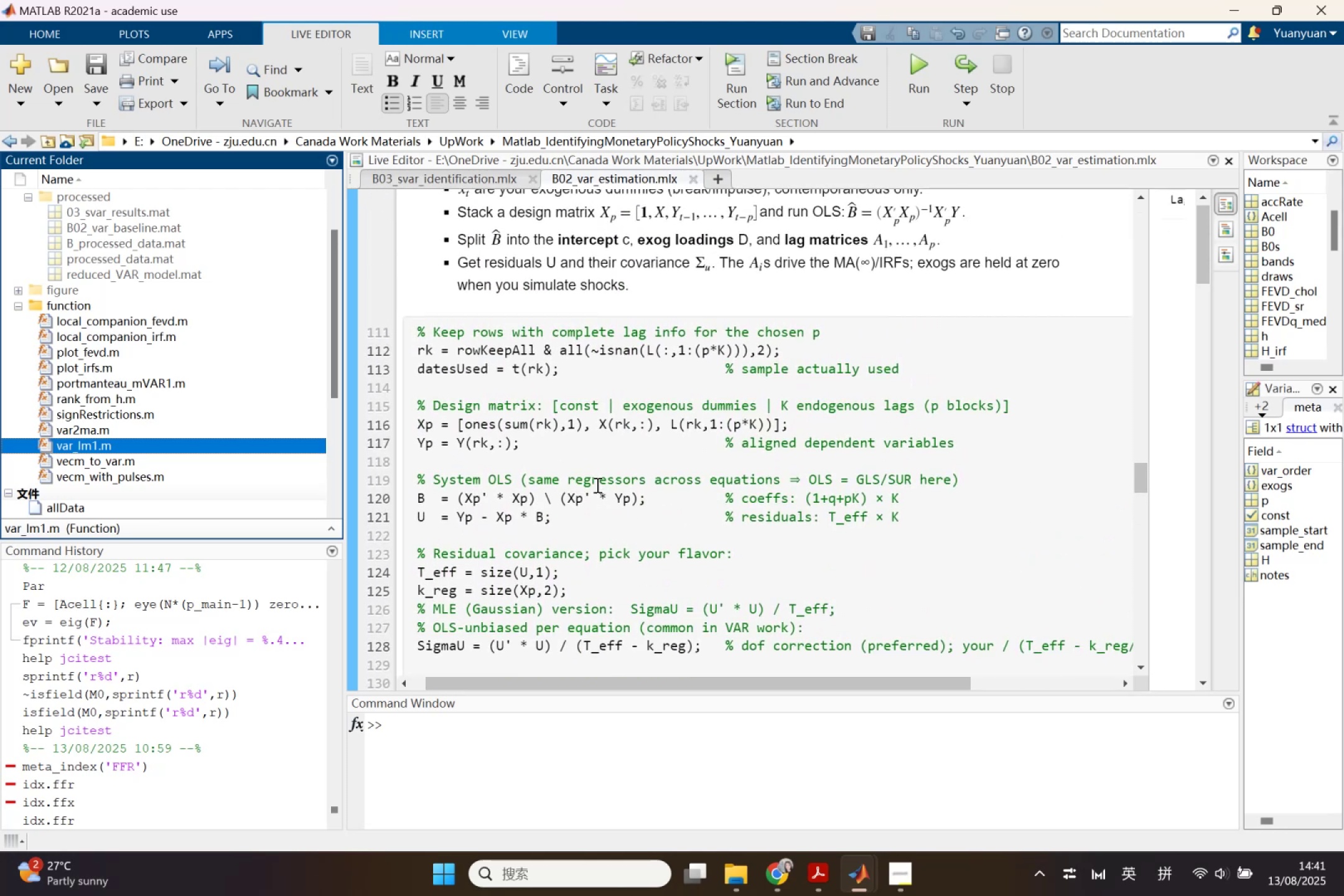 
scroll: coordinate [596, 485], scroll_direction: up, amount: 6.0
 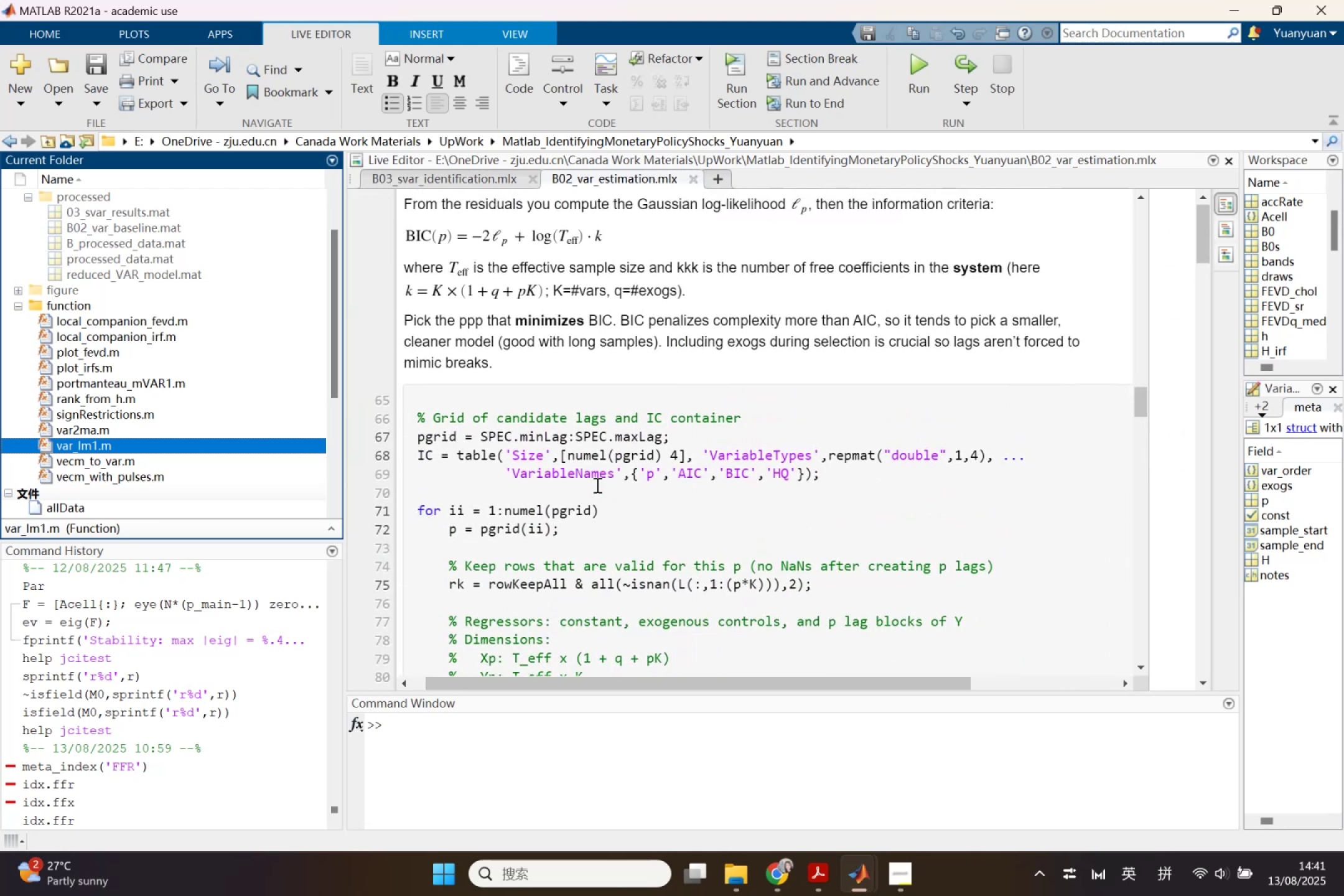 
scroll: coordinate [590, 474], scroll_direction: down, amount: 11.0
 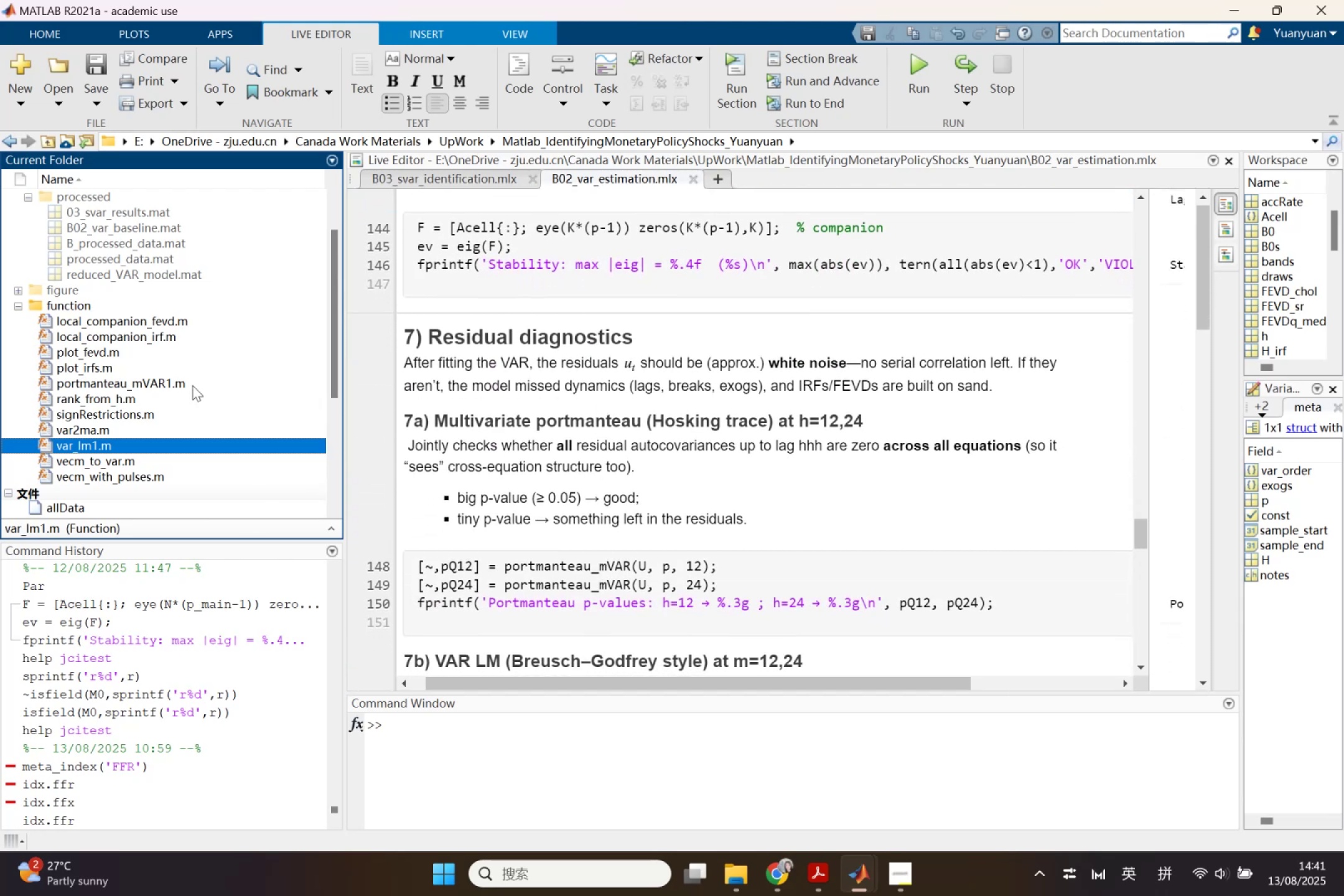 
left_click([98, 445])
 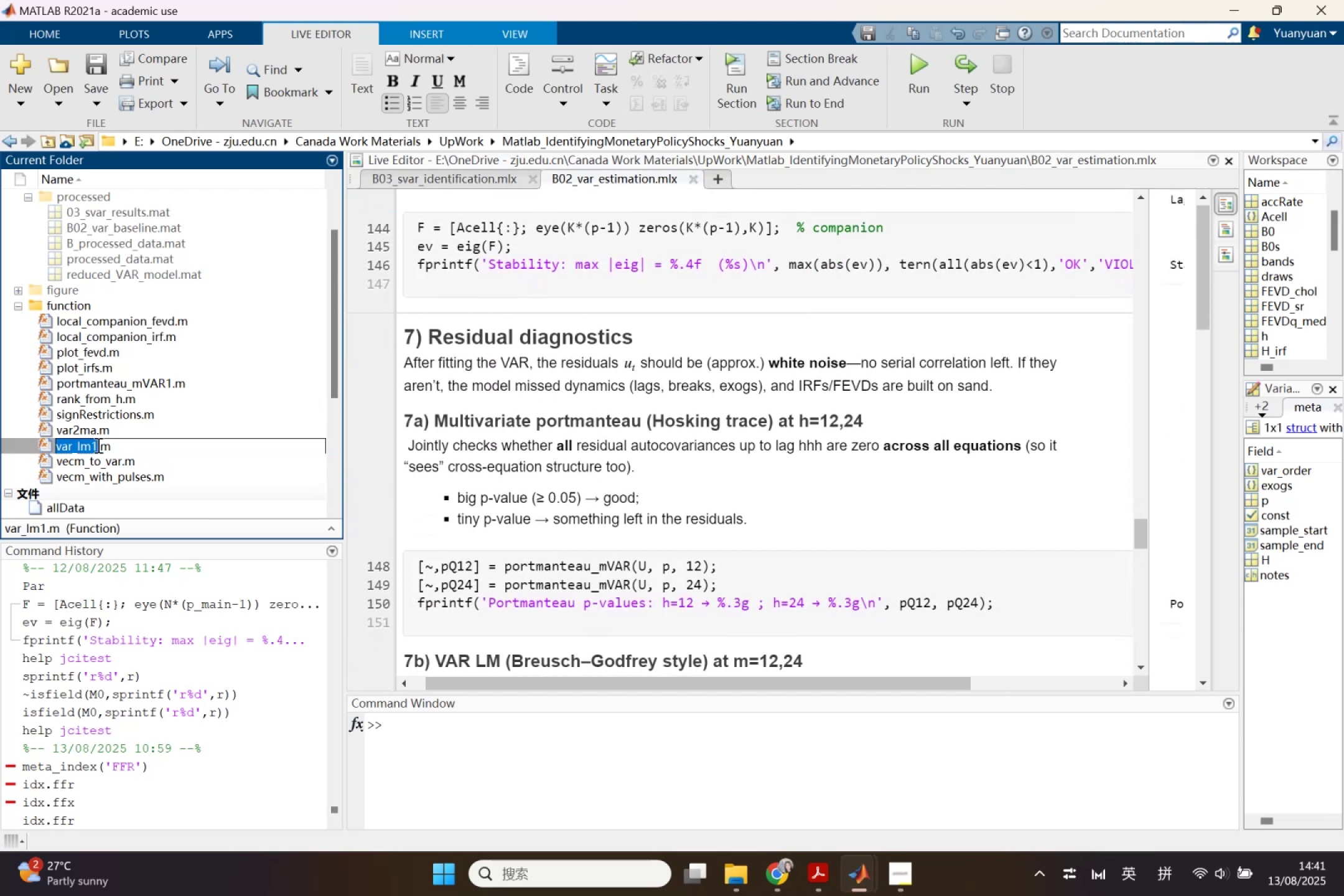 
left_click([97, 445])
 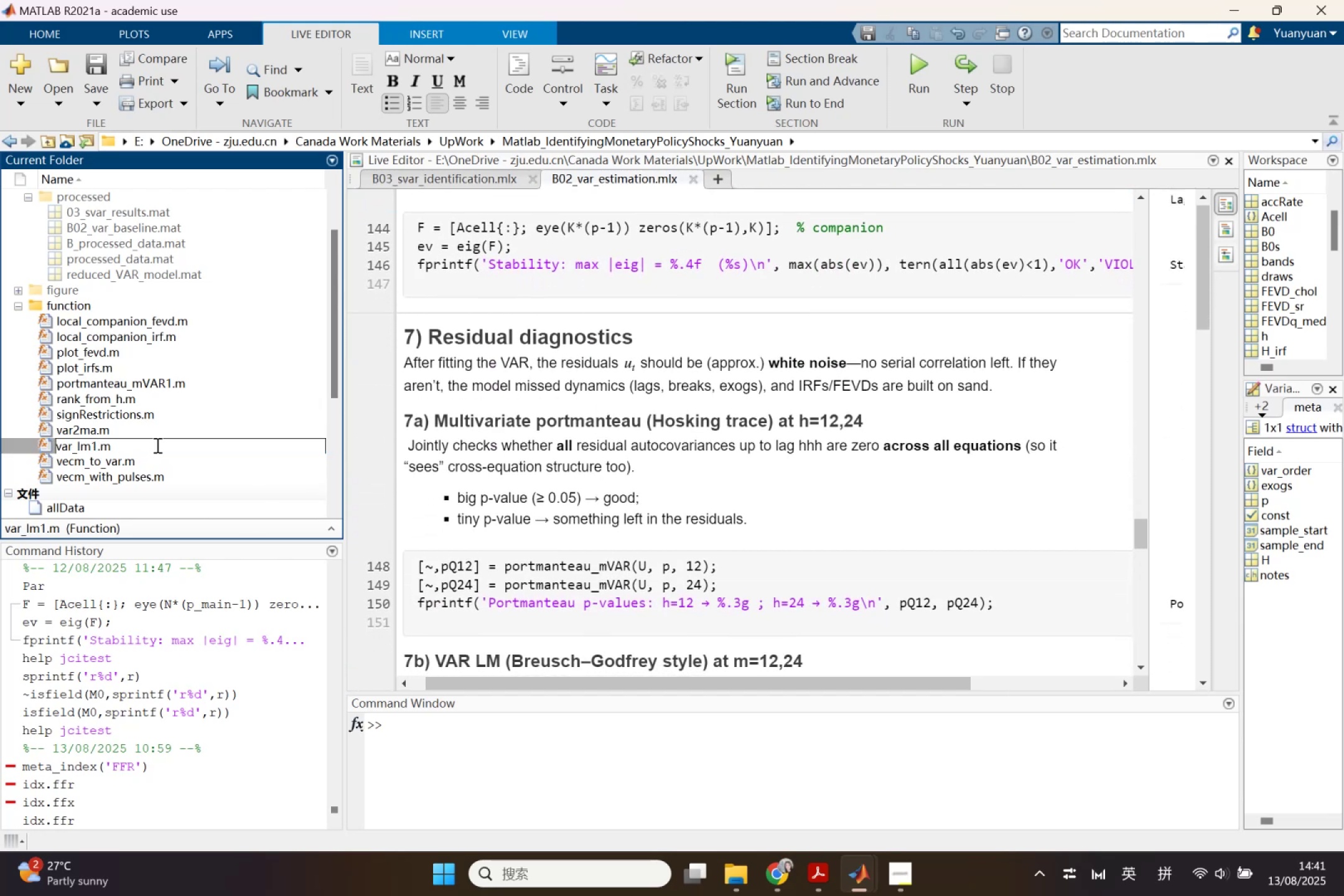 
key(Backspace)
 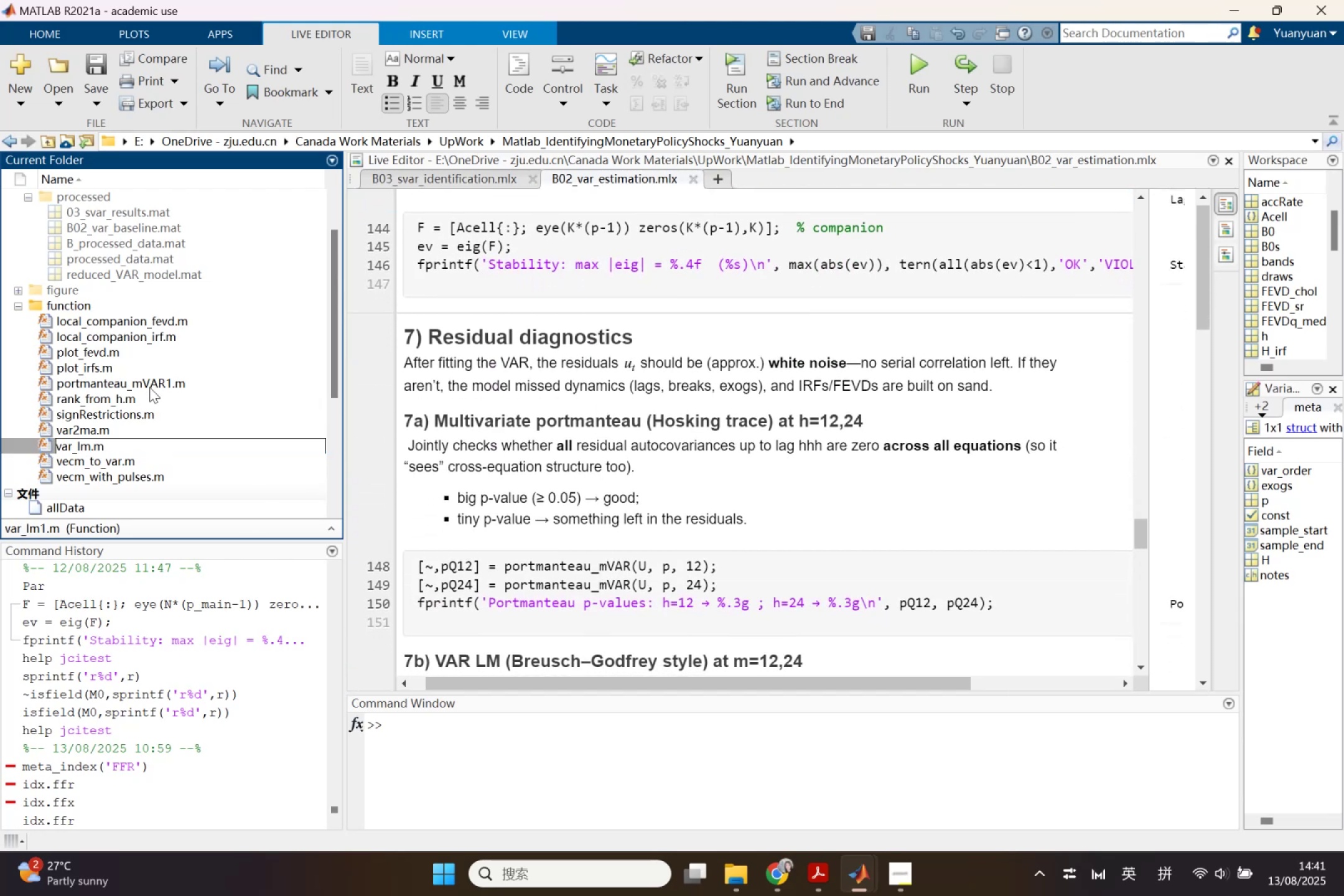 
left_click([150, 386])
 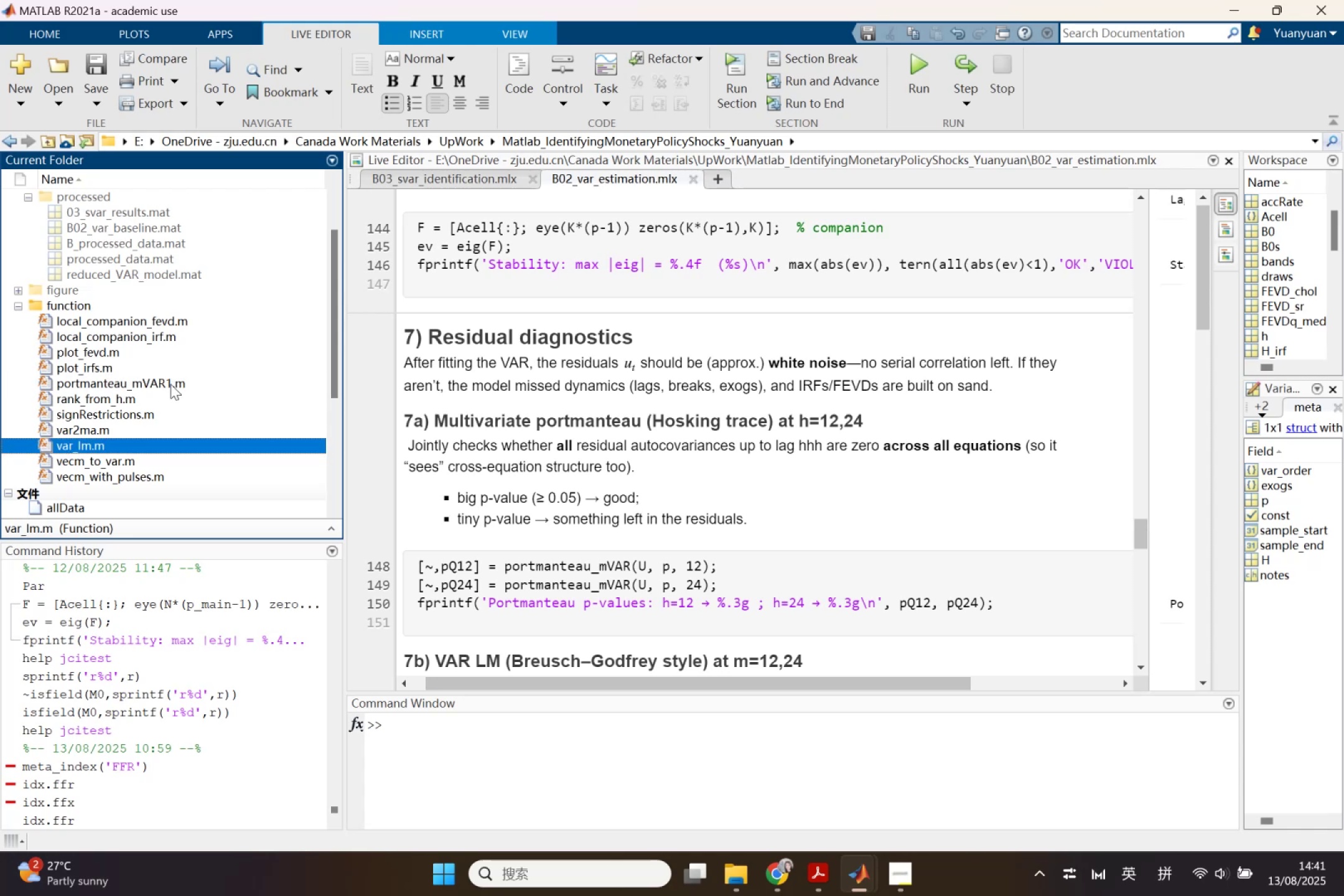 
left_click([170, 384])
 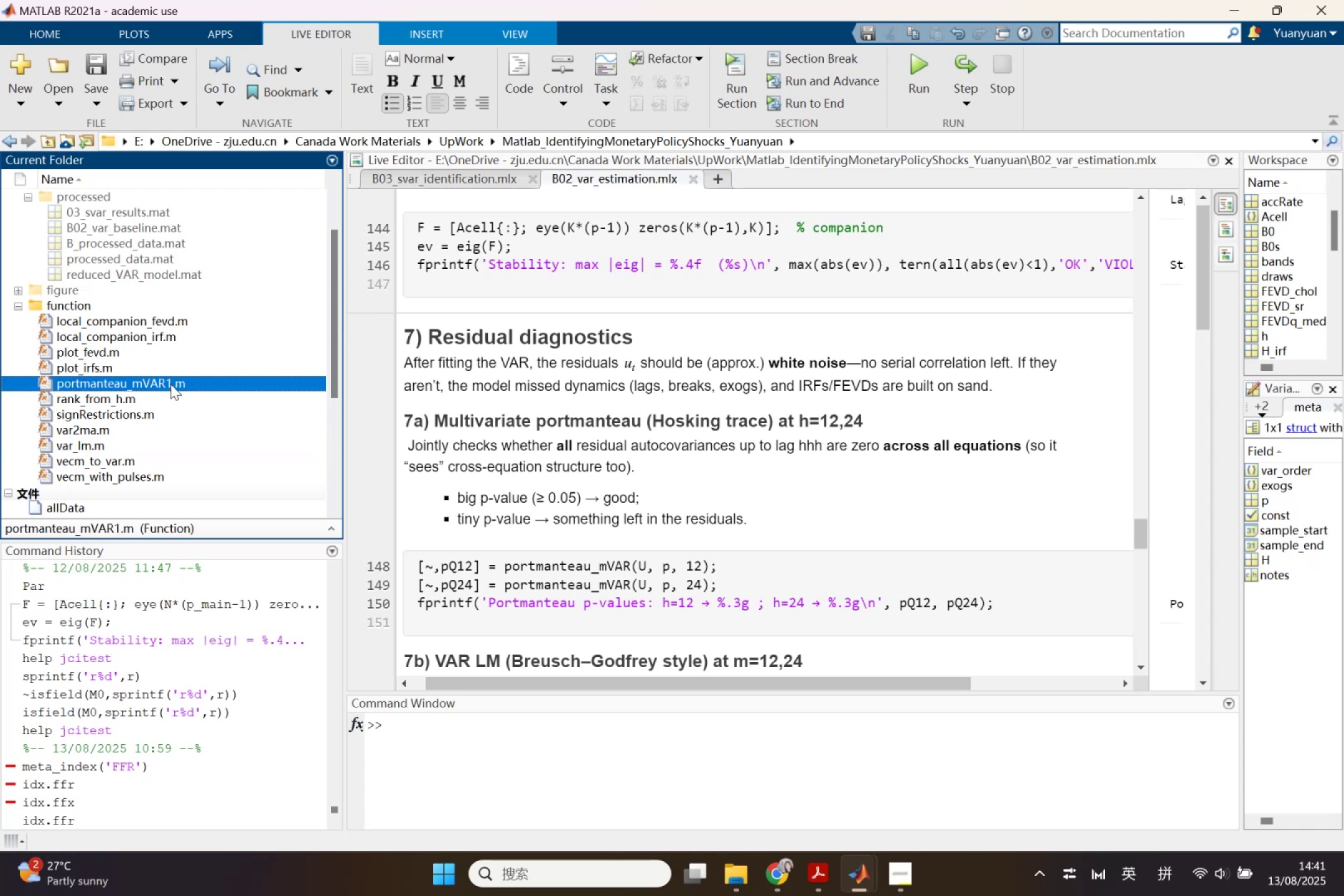 
left_click([170, 384])
 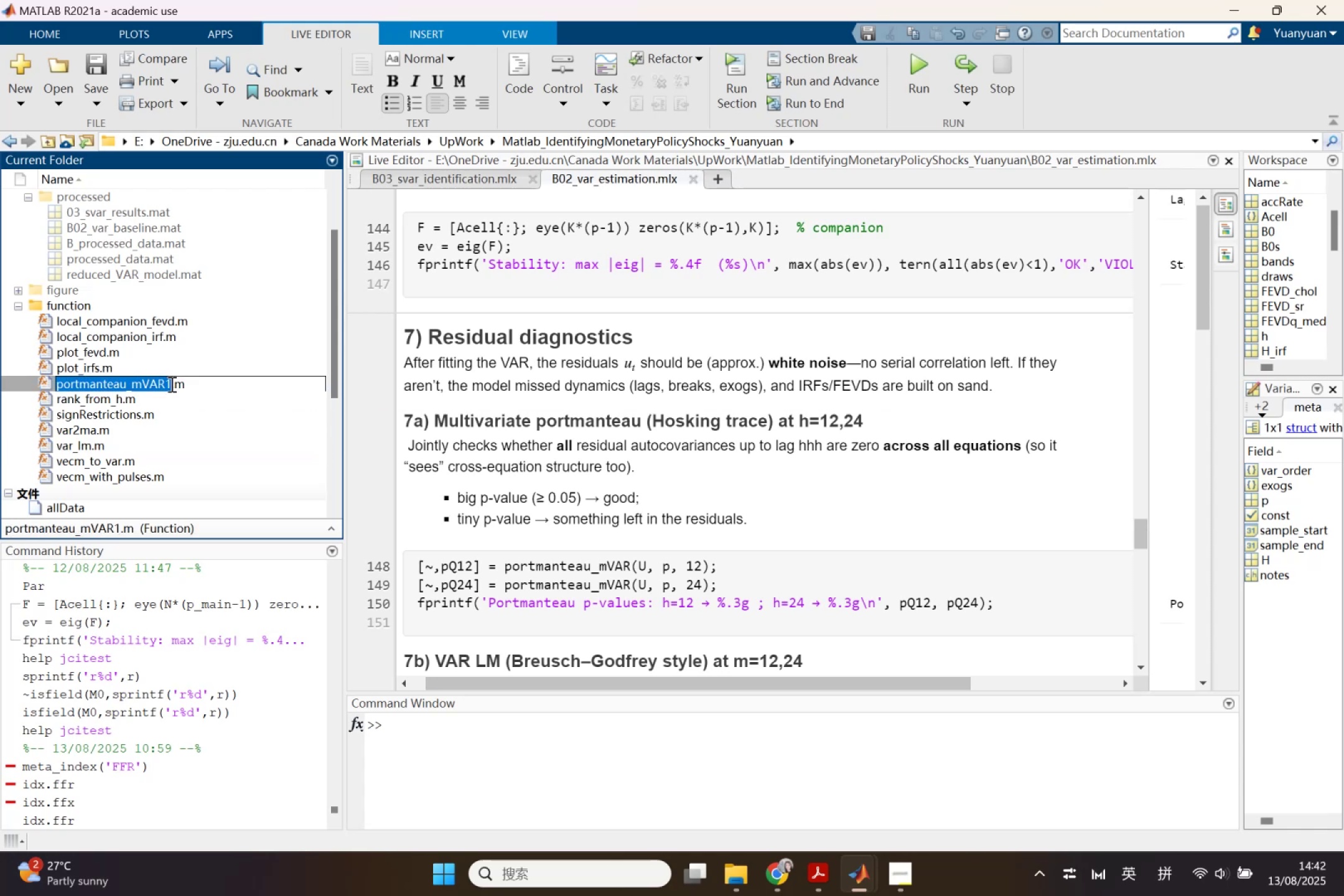 
left_click([170, 384])
 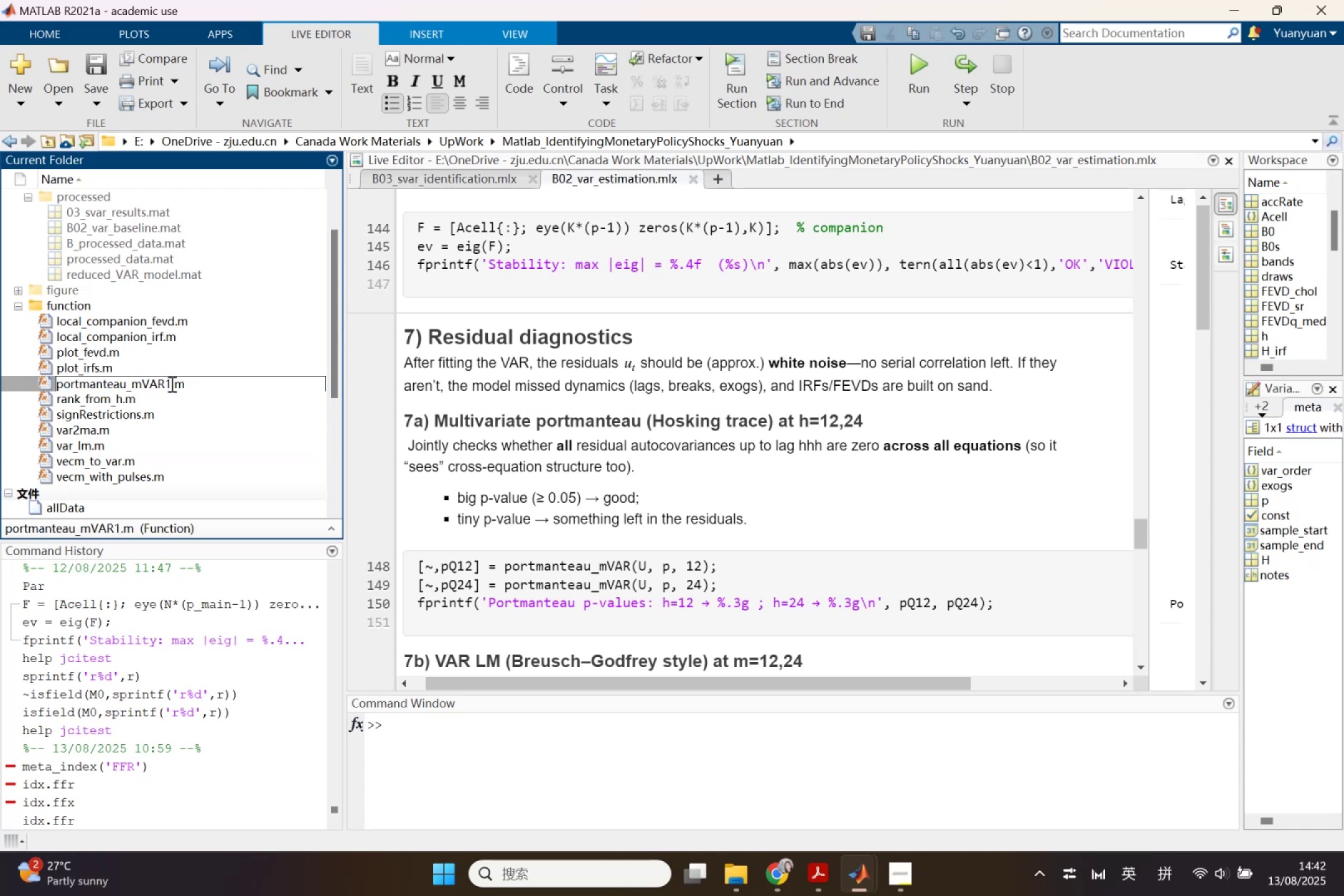 
key(Backspace)
 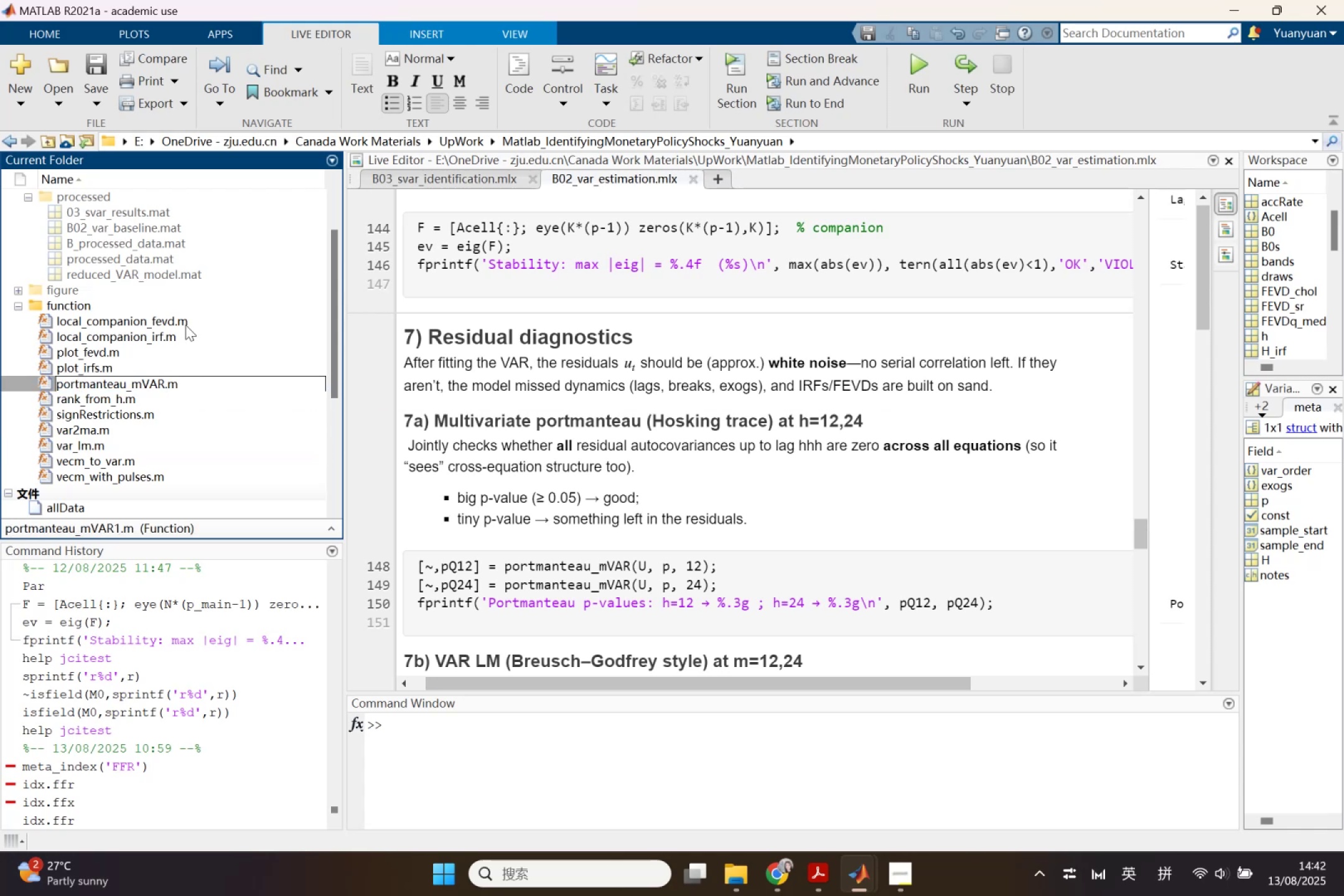 
left_click([183, 319])
 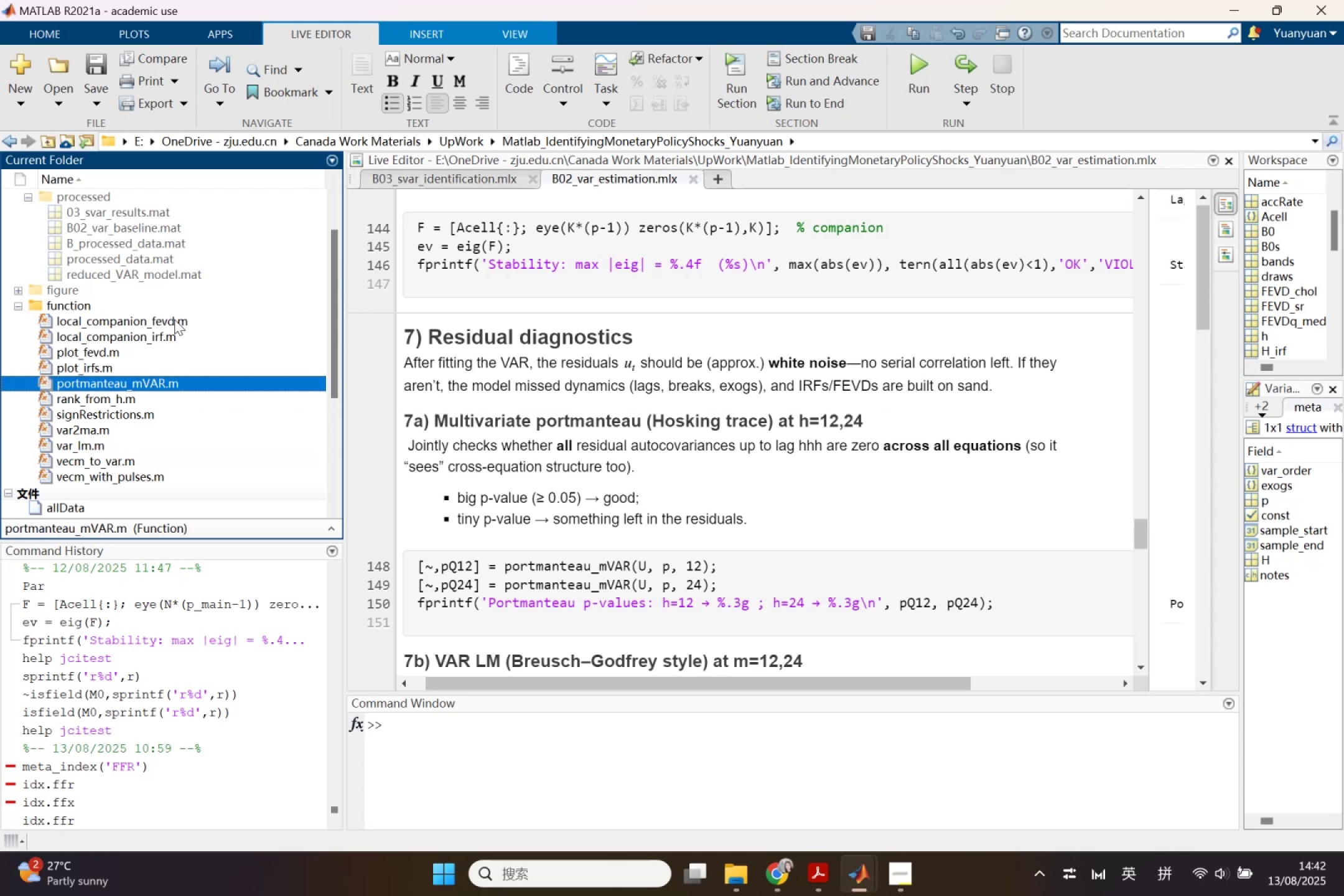 
left_click([174, 319])
 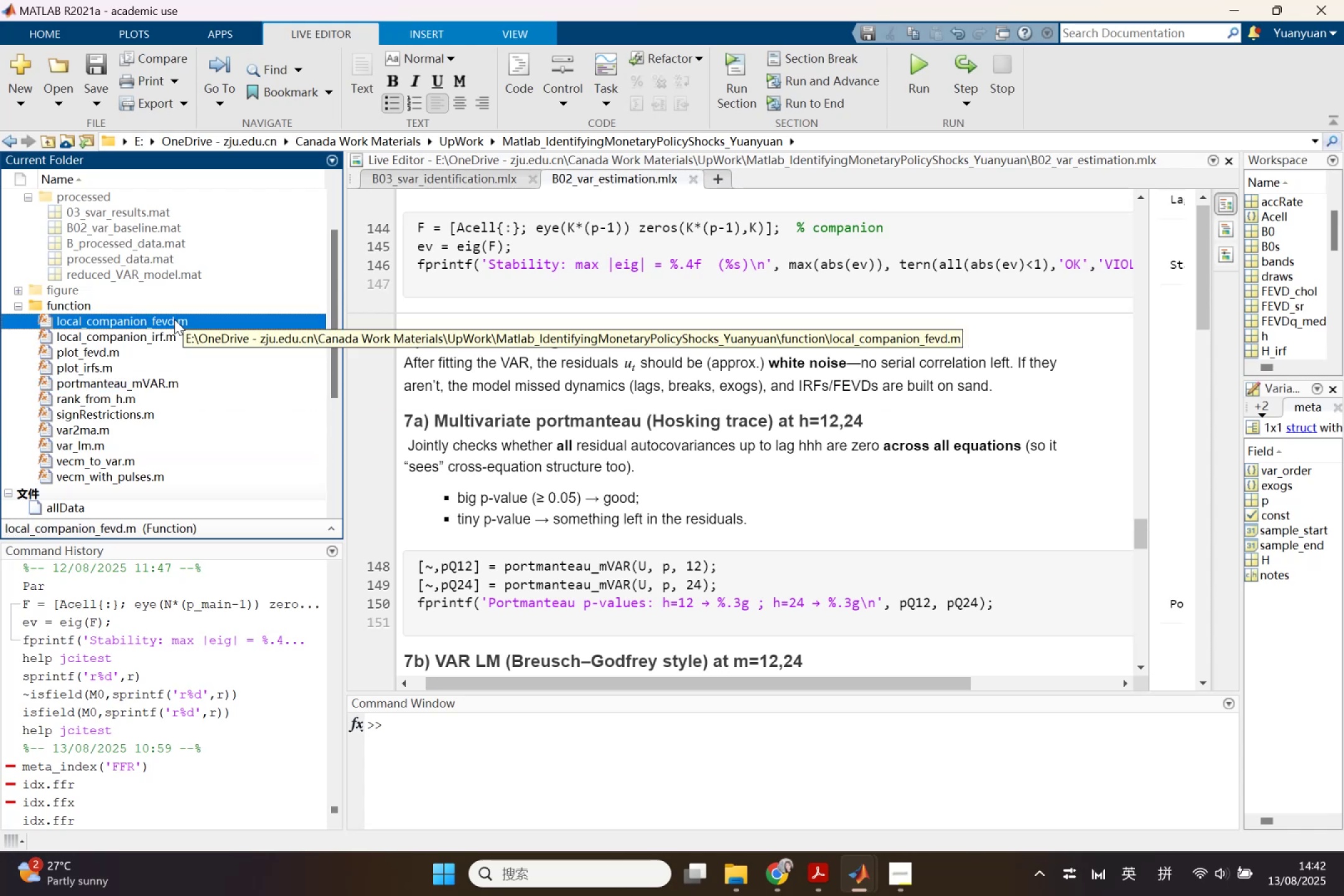 
left_click([174, 319])
 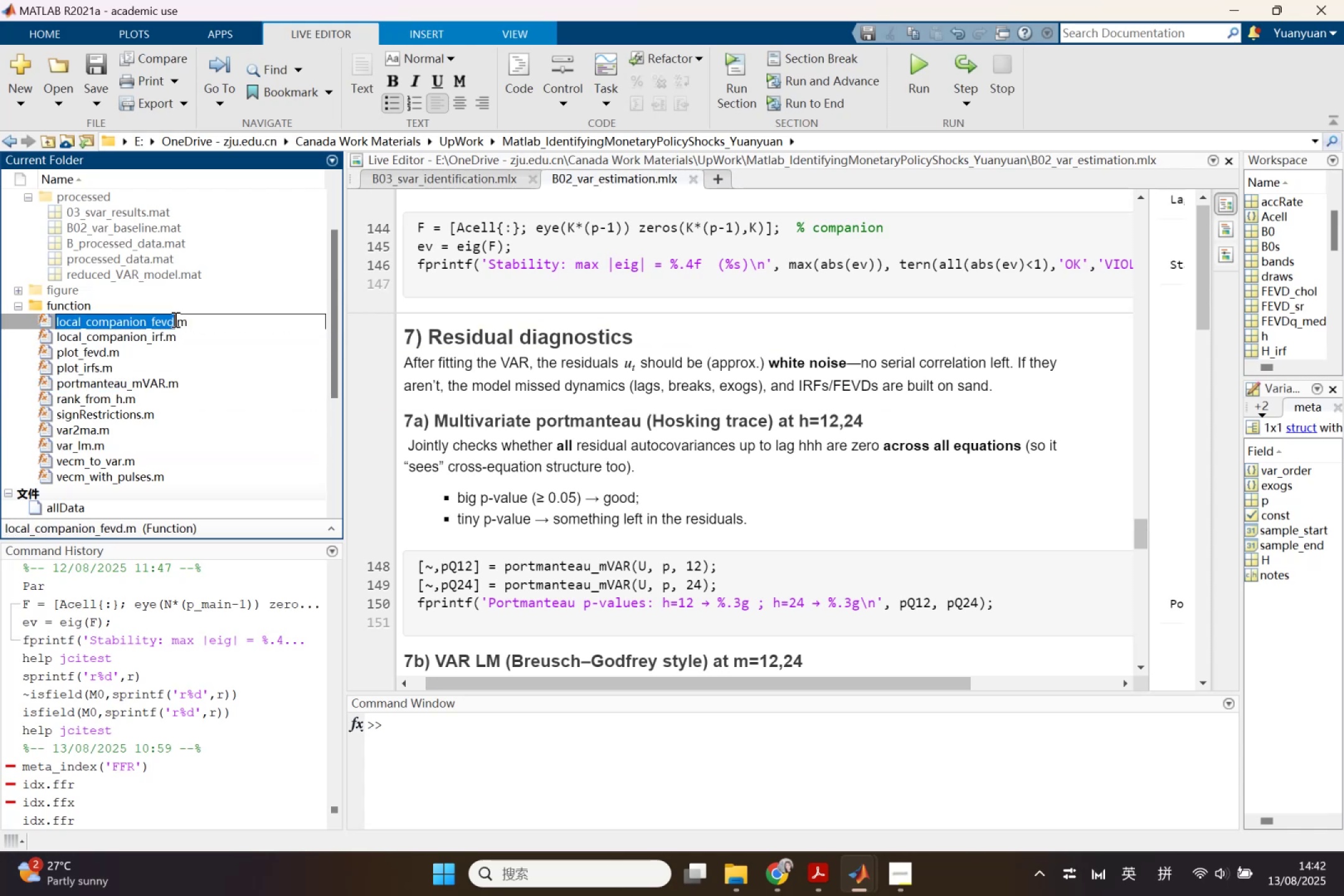 
key(Control+C)
 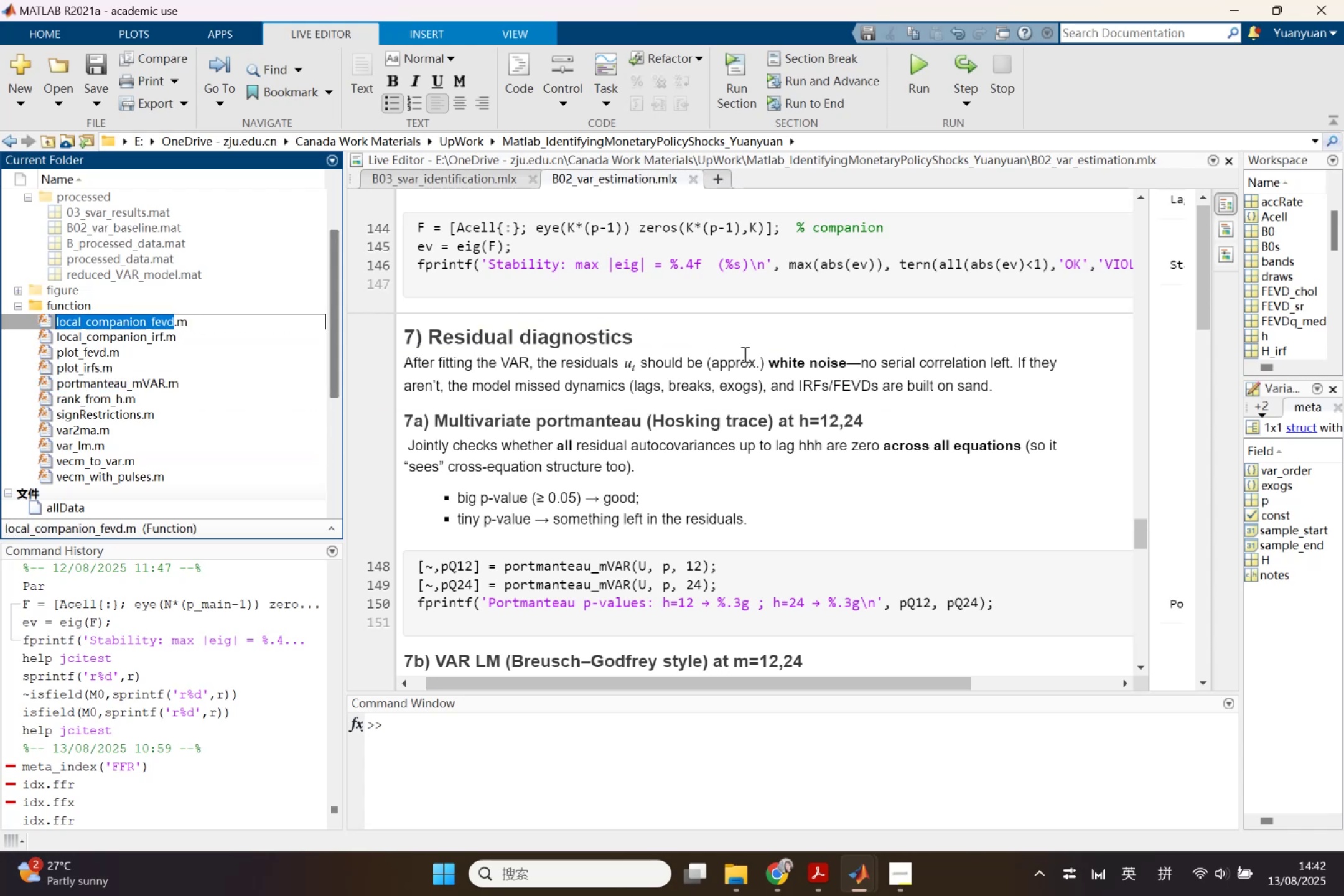 
left_click([811, 360])
 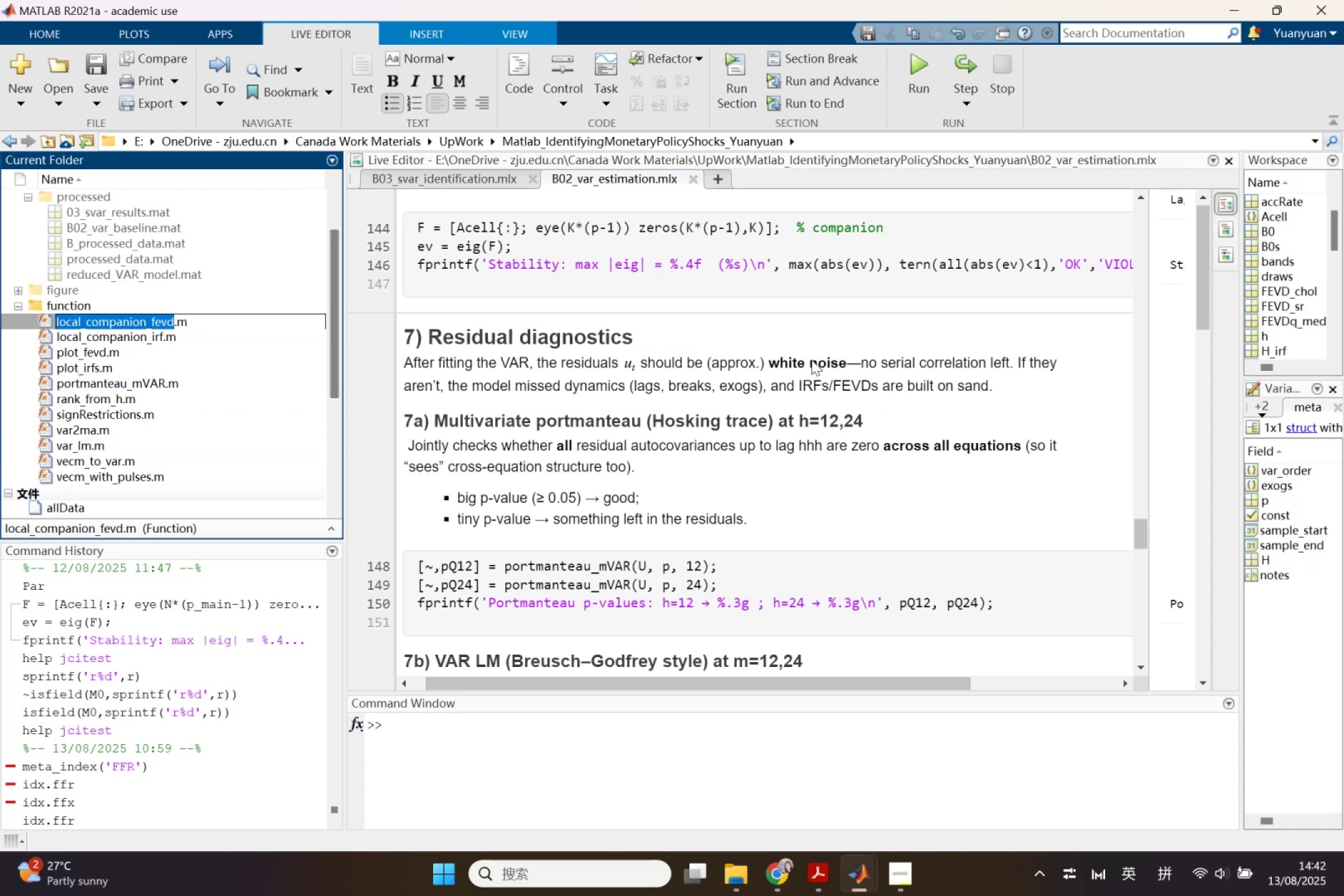 
key(Control+F)
 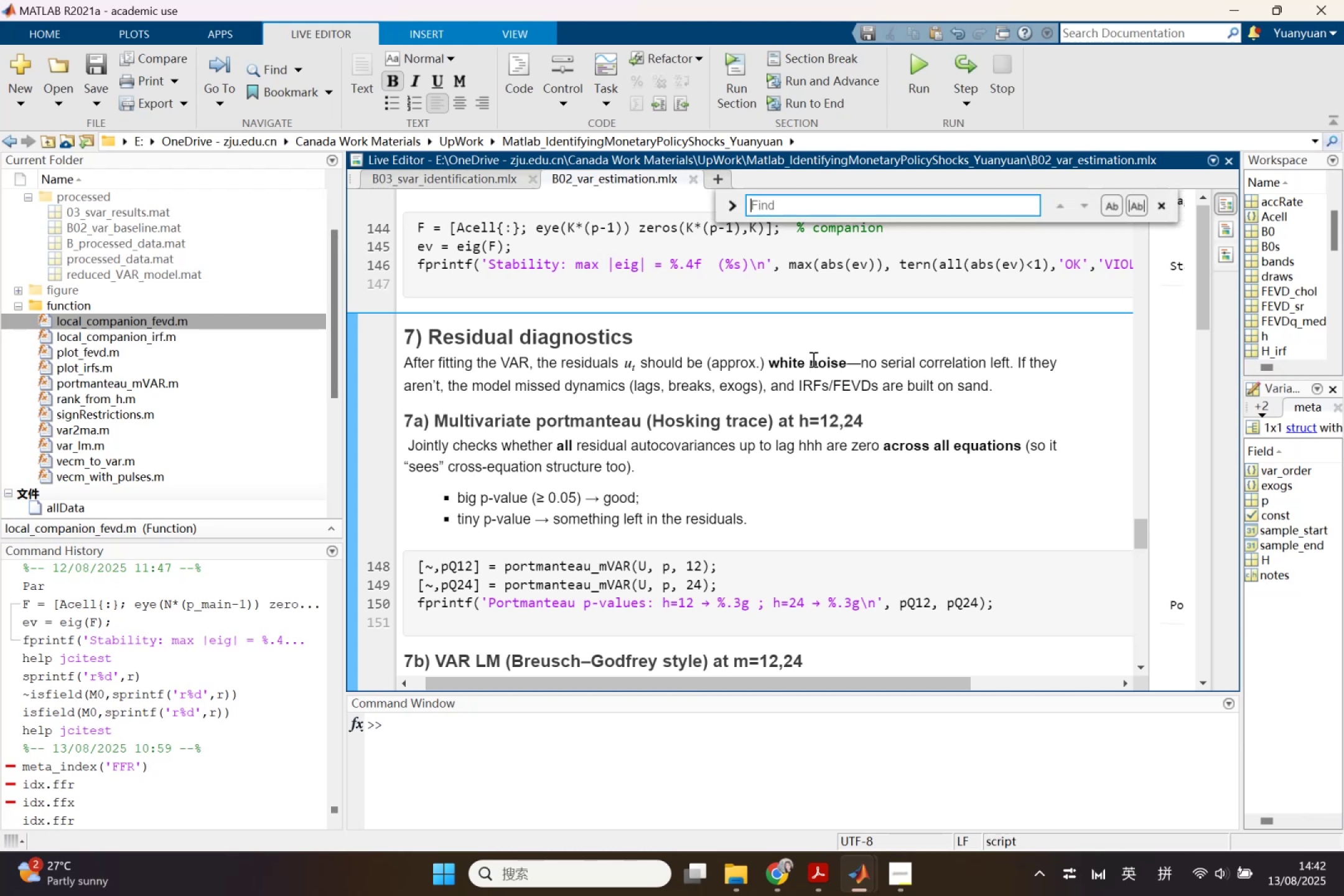 
key(Control+V)
 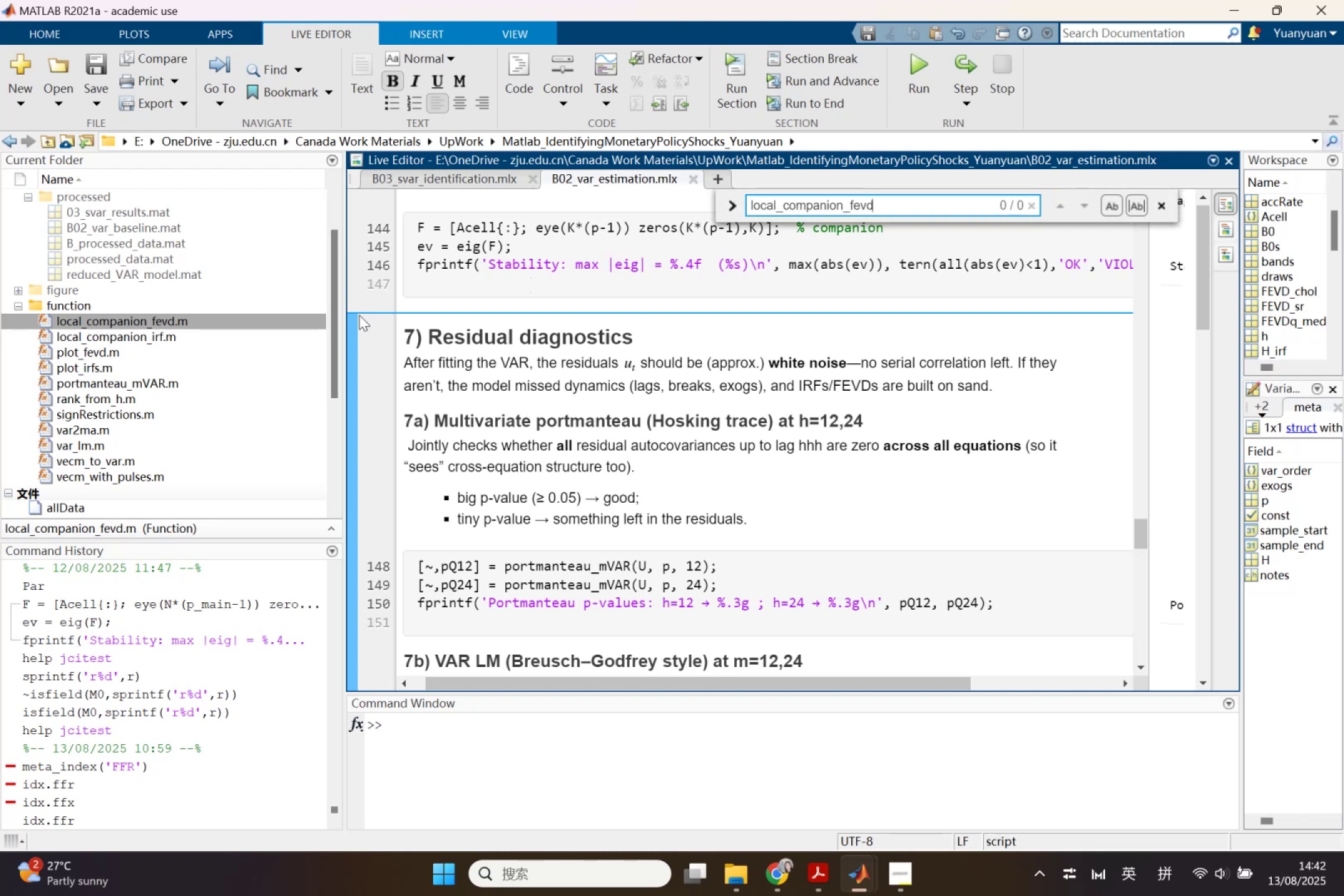 
left_click([302, 317])
 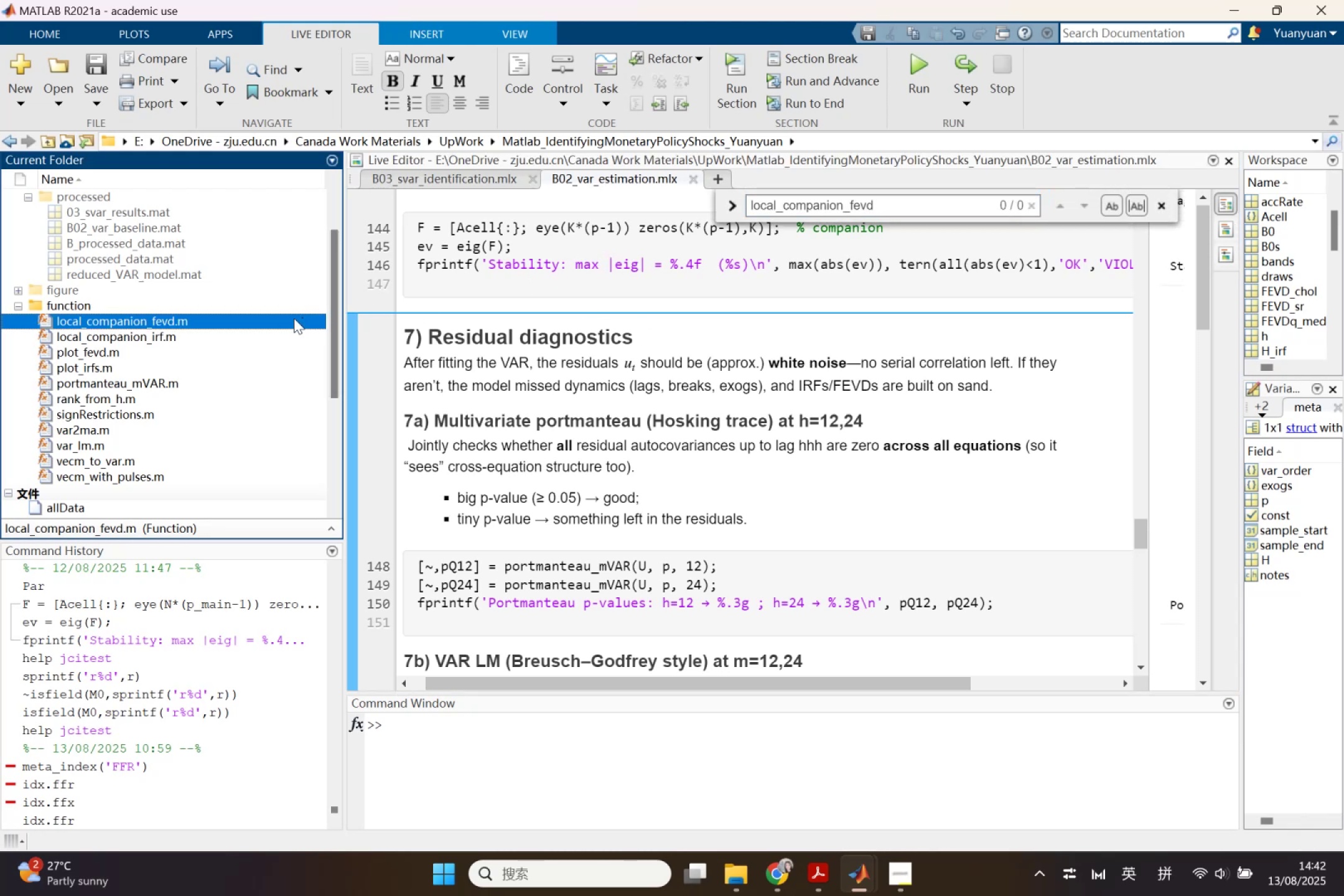 
key(Backspace)
 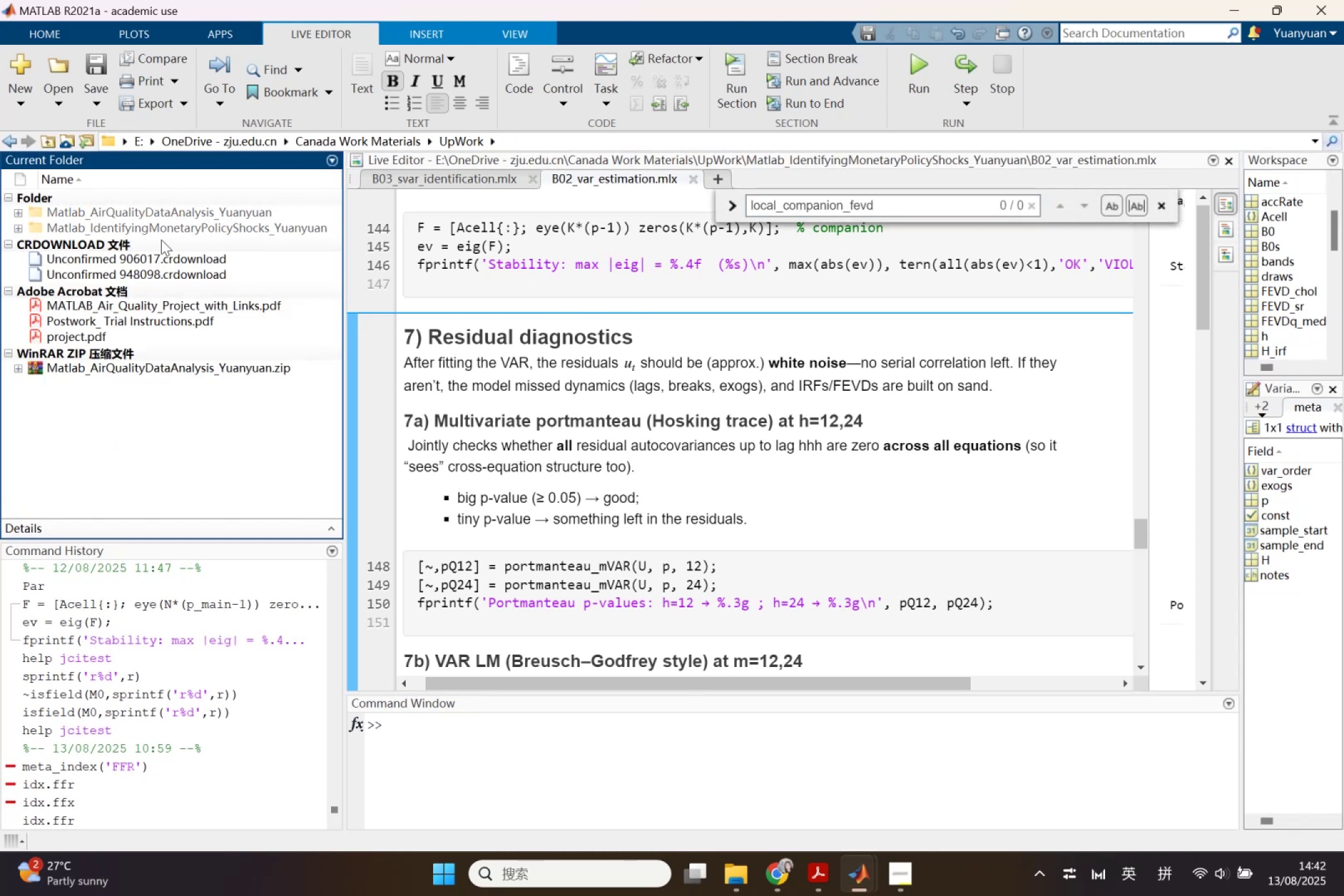 
double_click([161, 229])
 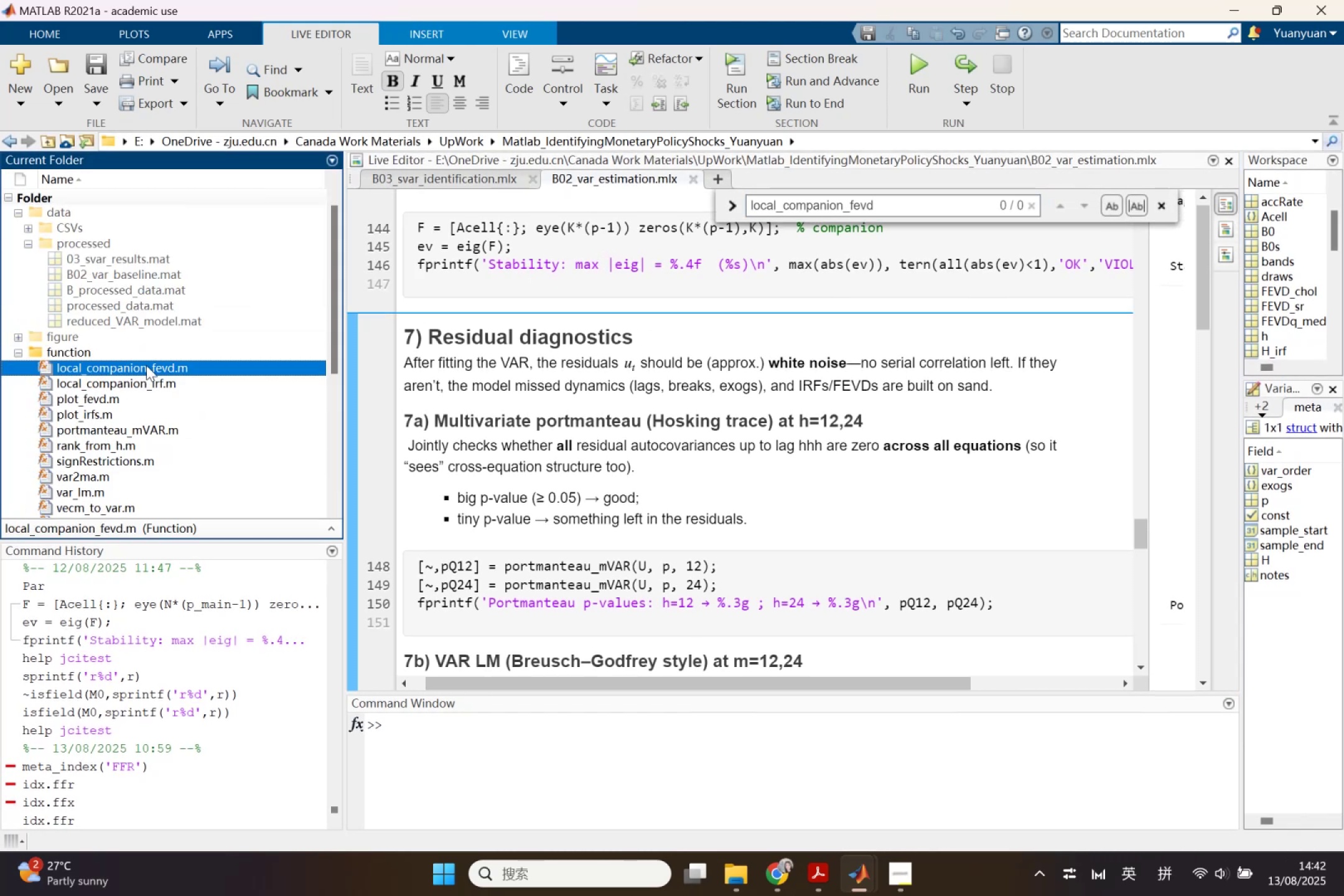 
left_click([147, 366])
 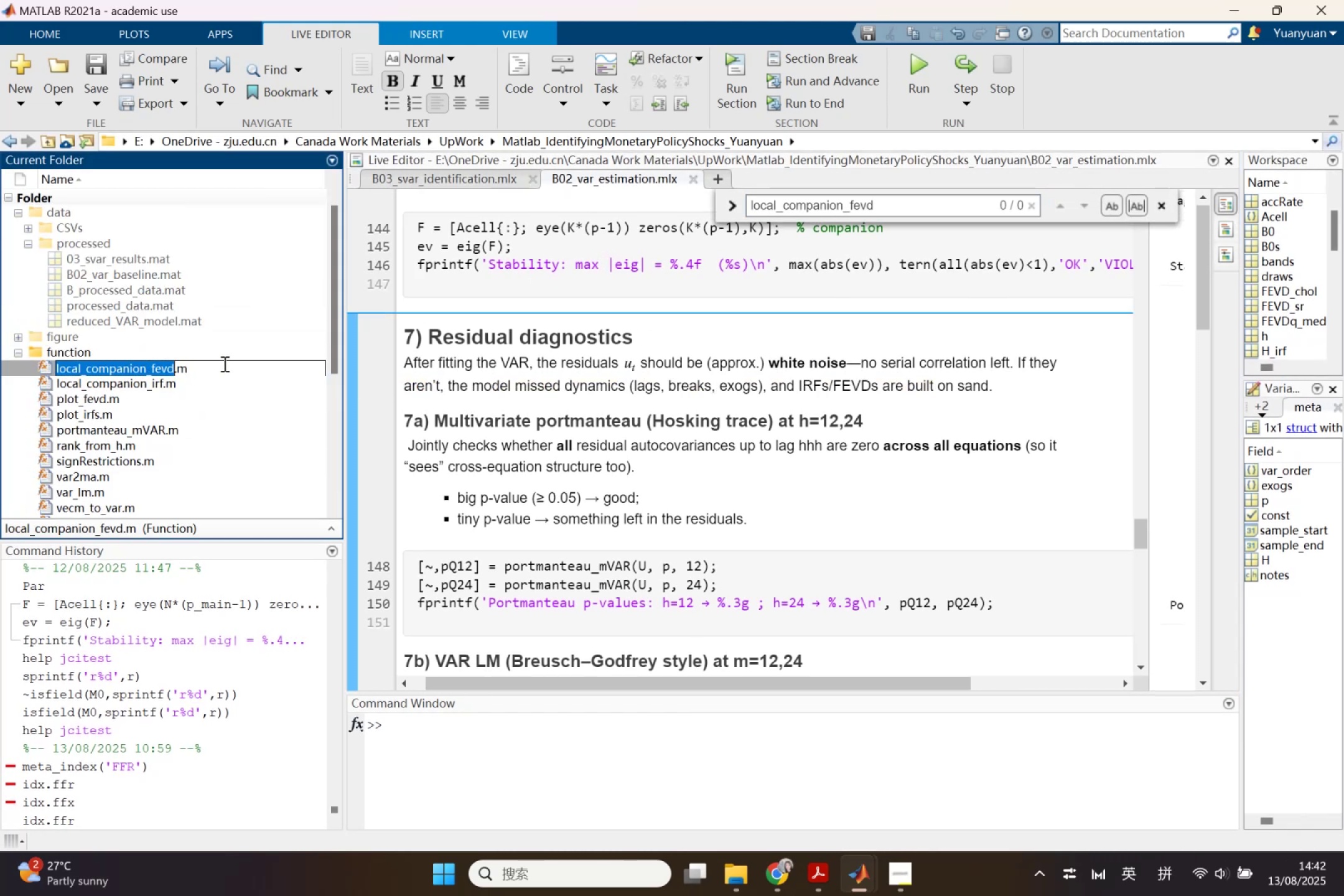 
left_click([234, 371])
 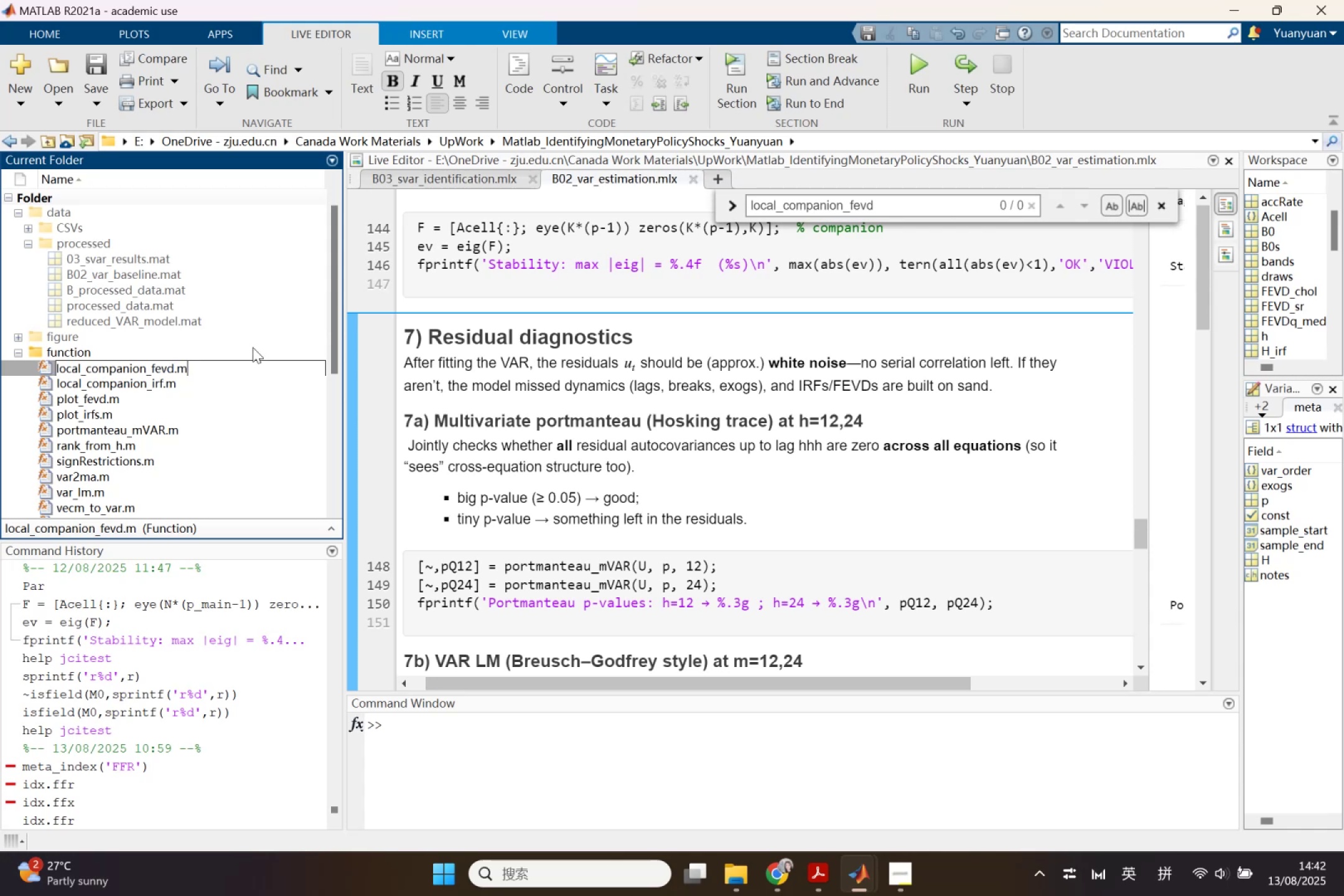 
left_click([253, 347])
 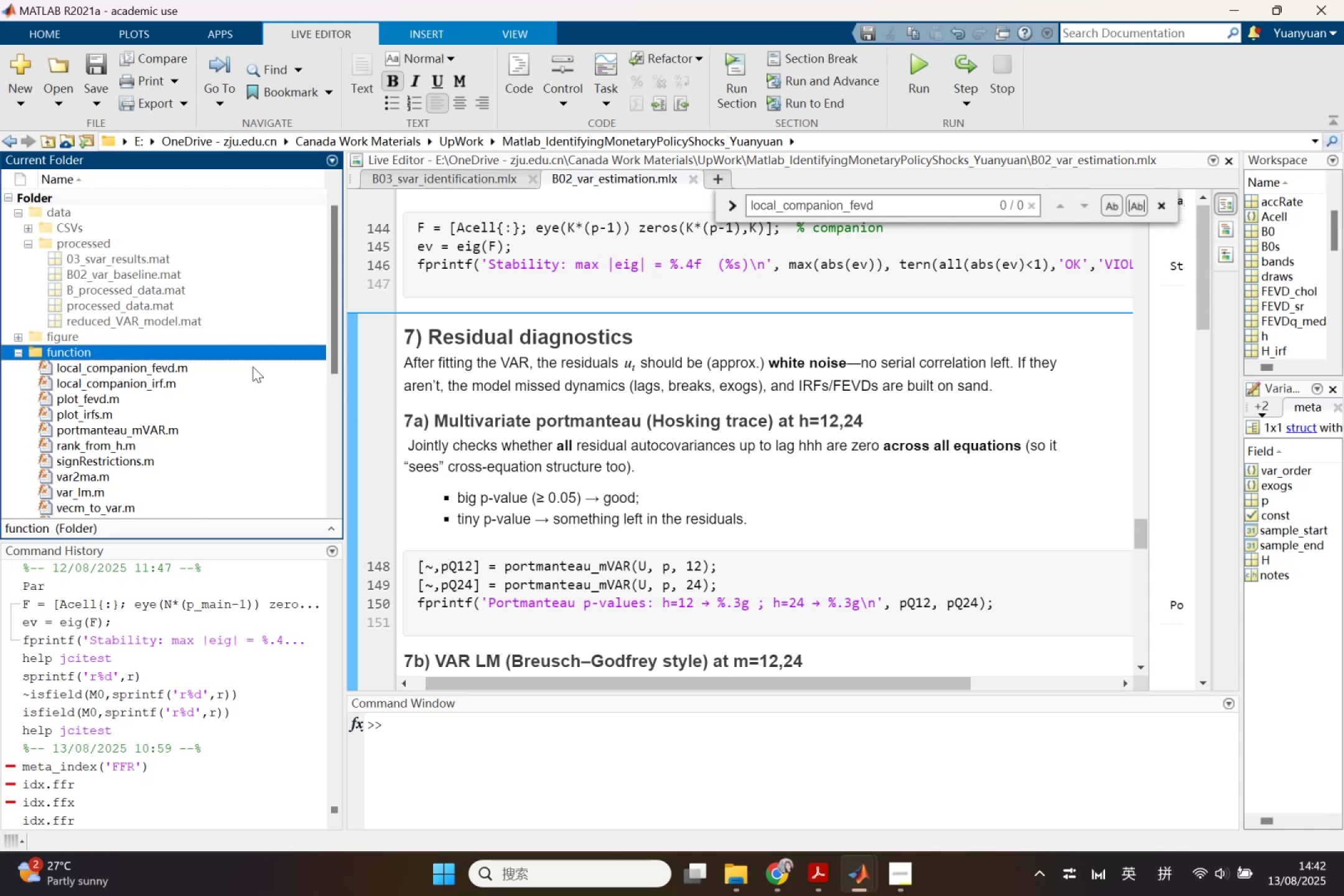 
left_click([253, 366])
 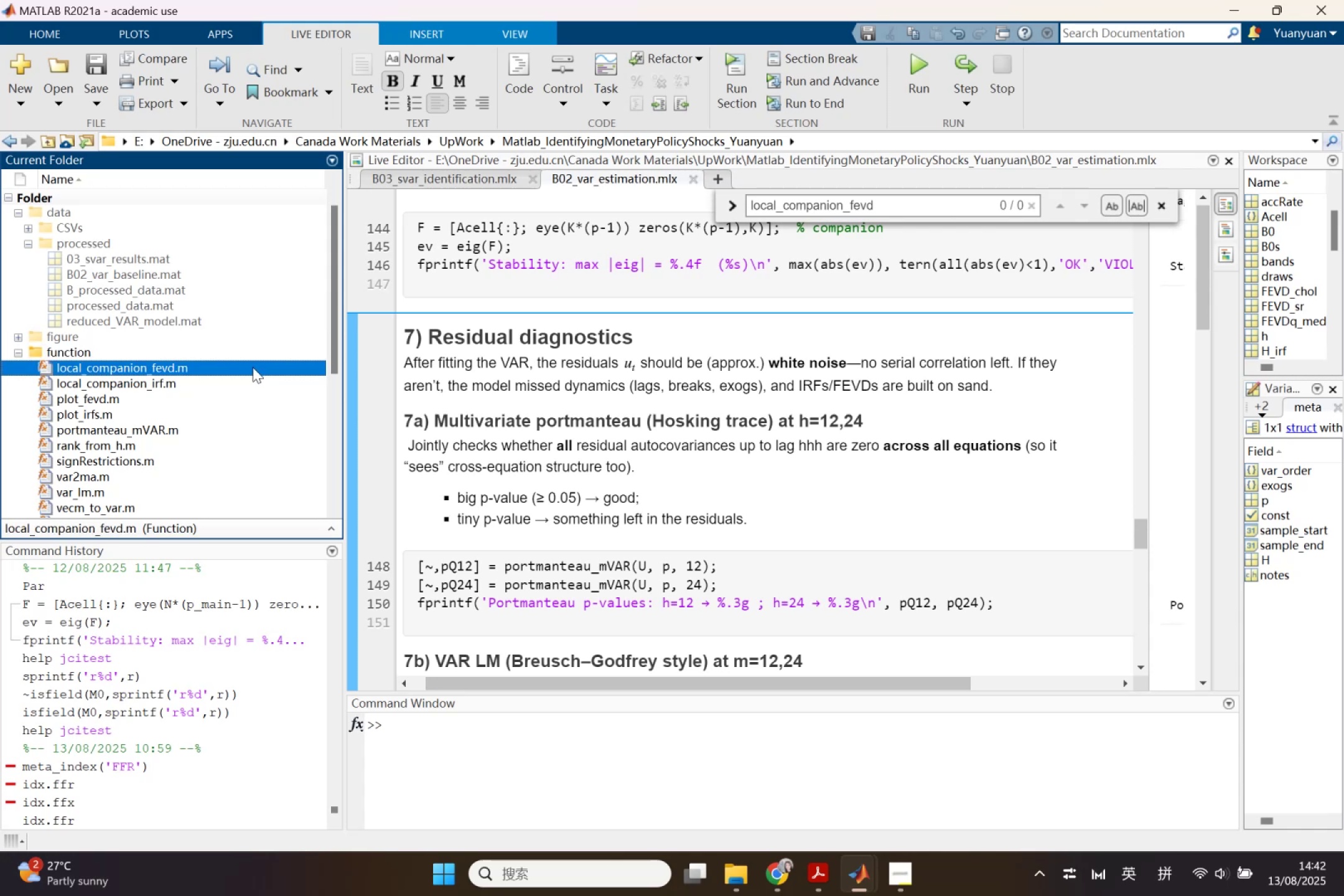 
key(Delete)
 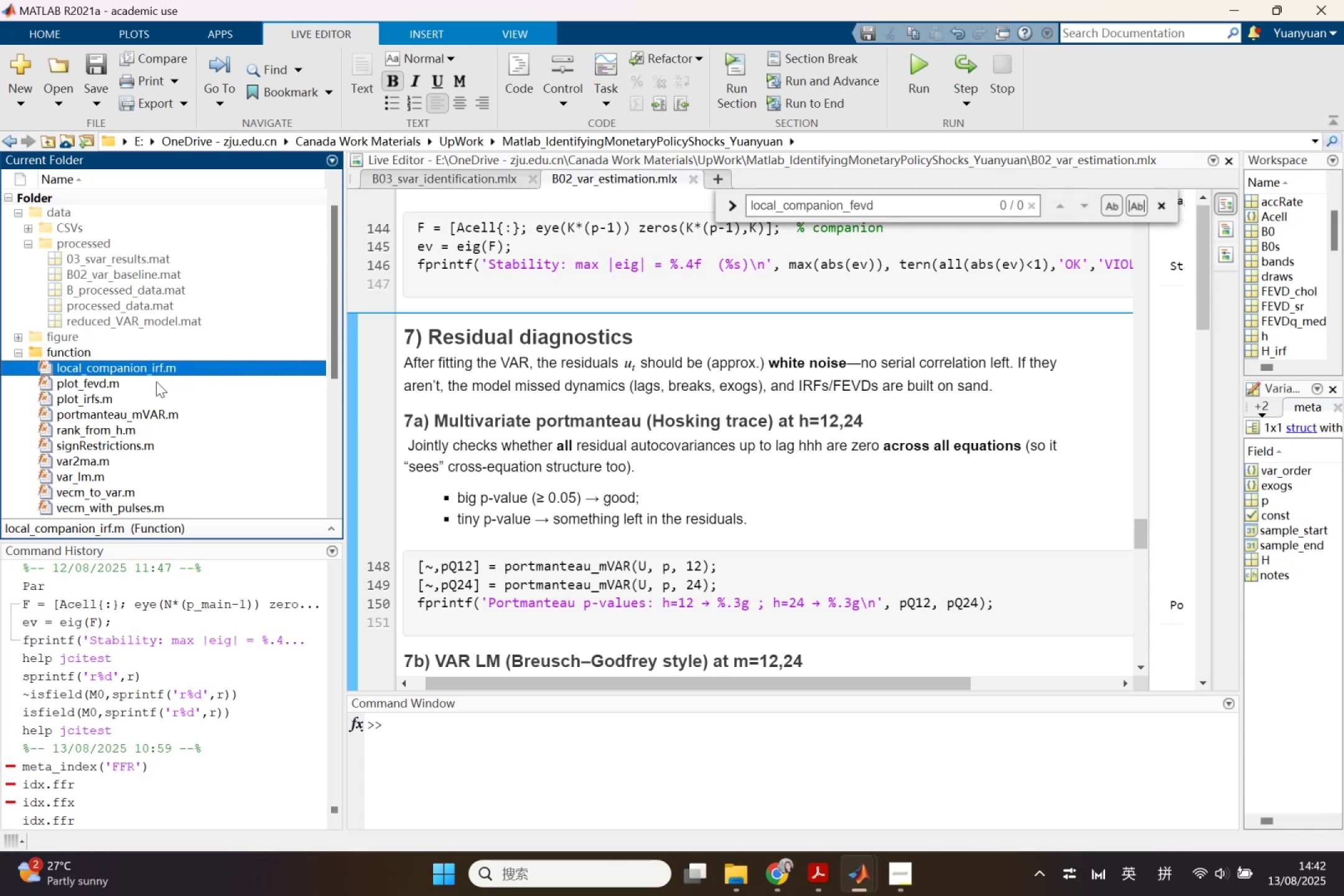 
left_click([142, 371])
 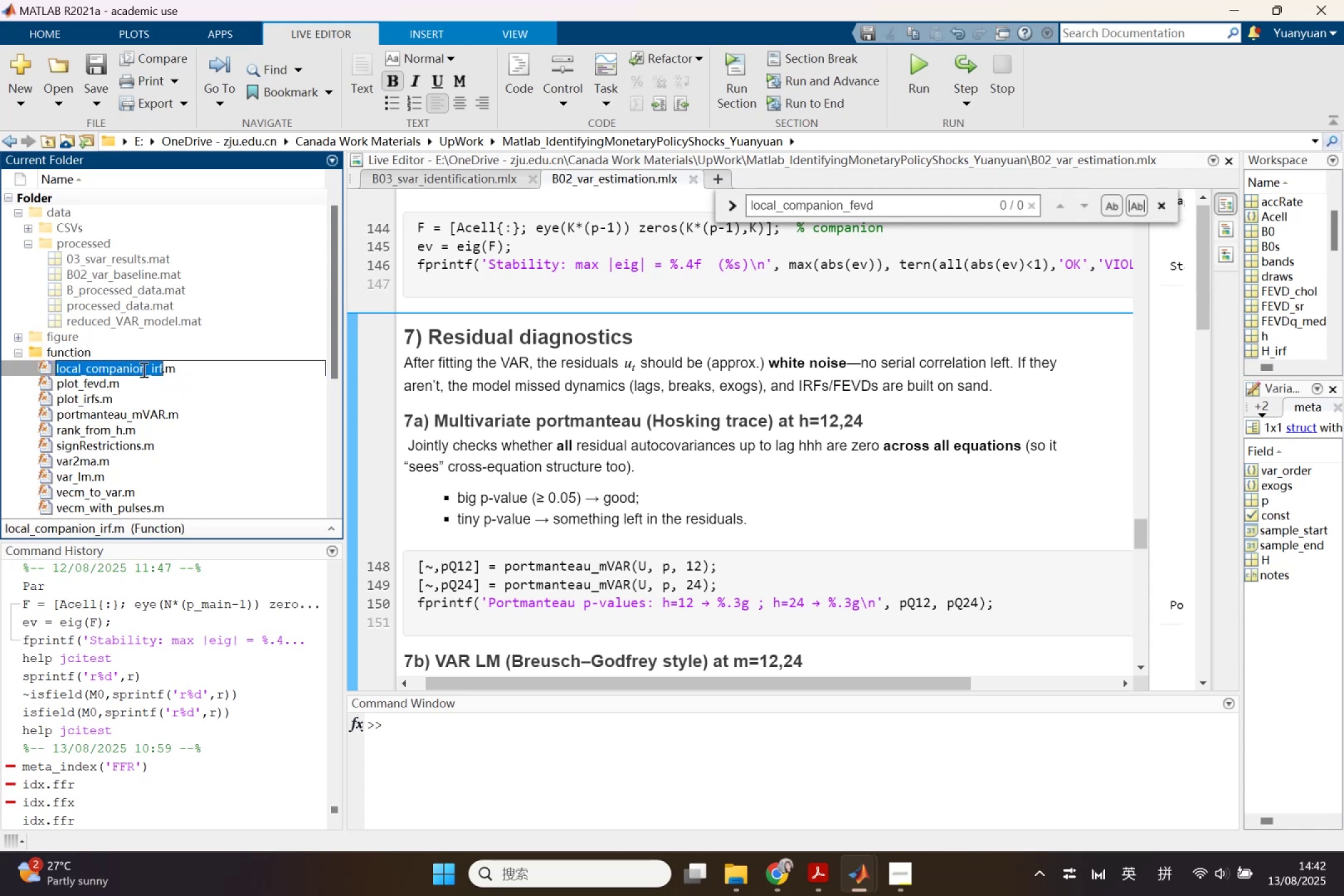 
key(Control+C)
 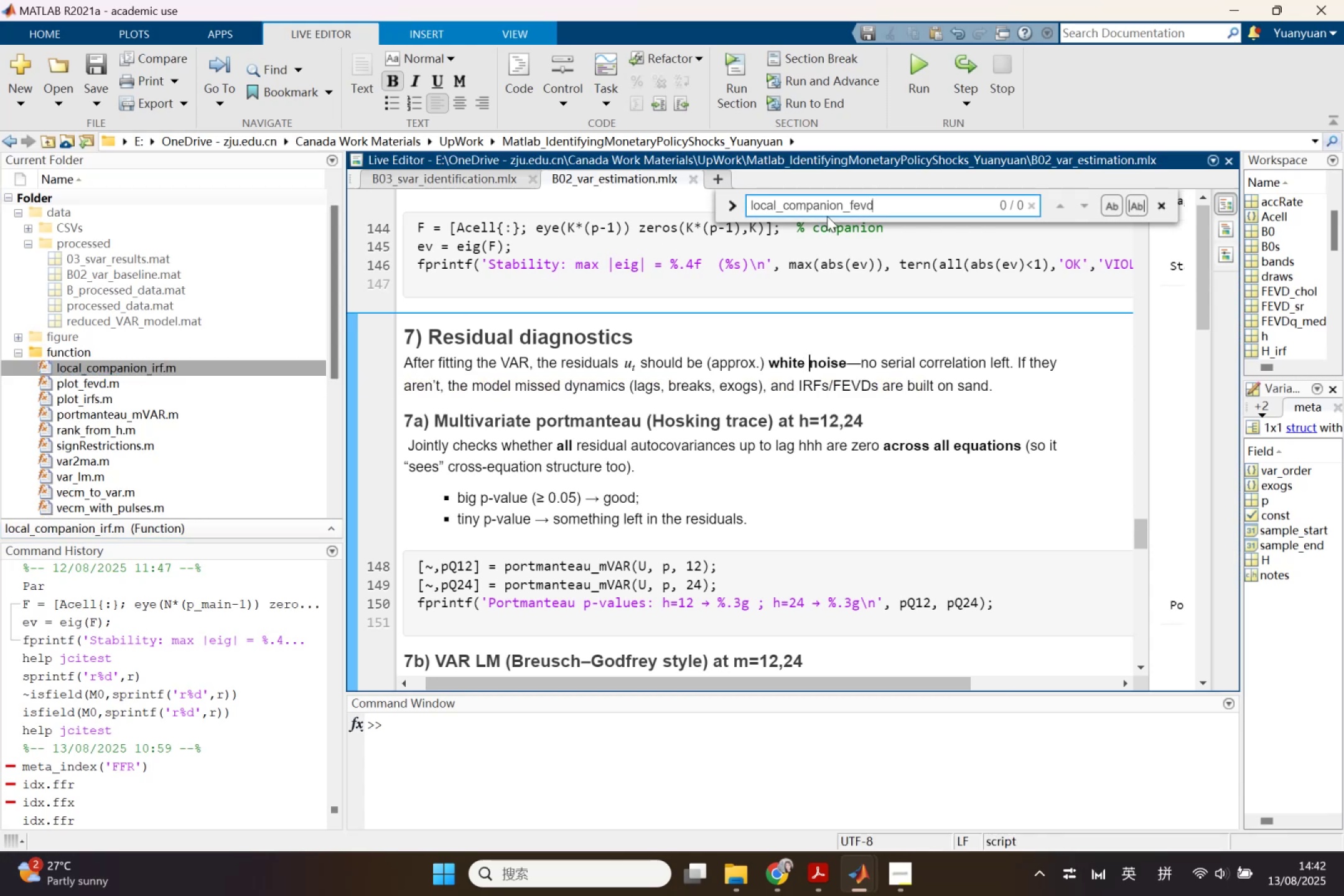 
double_click([828, 213])
 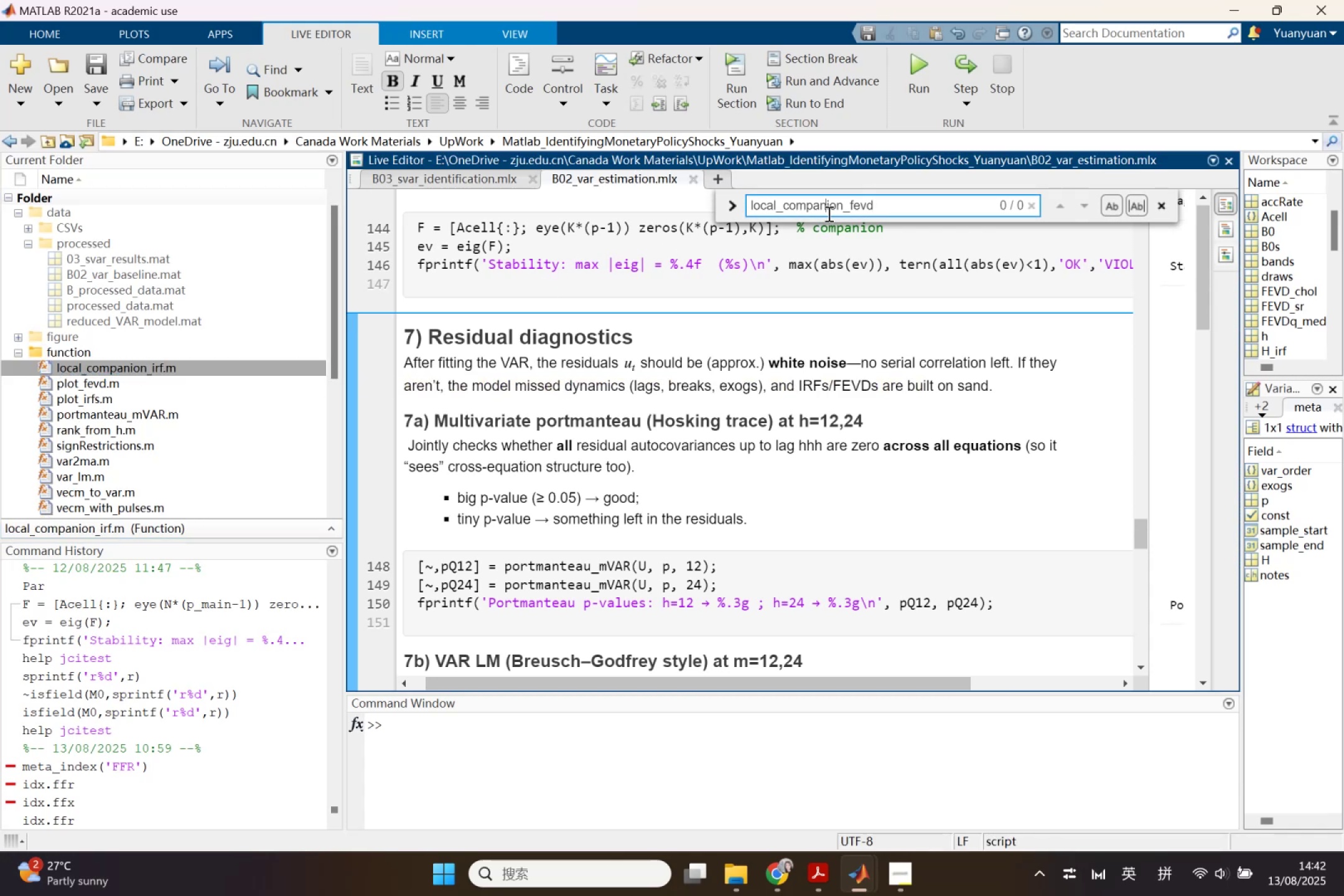 
triple_click([828, 213])
 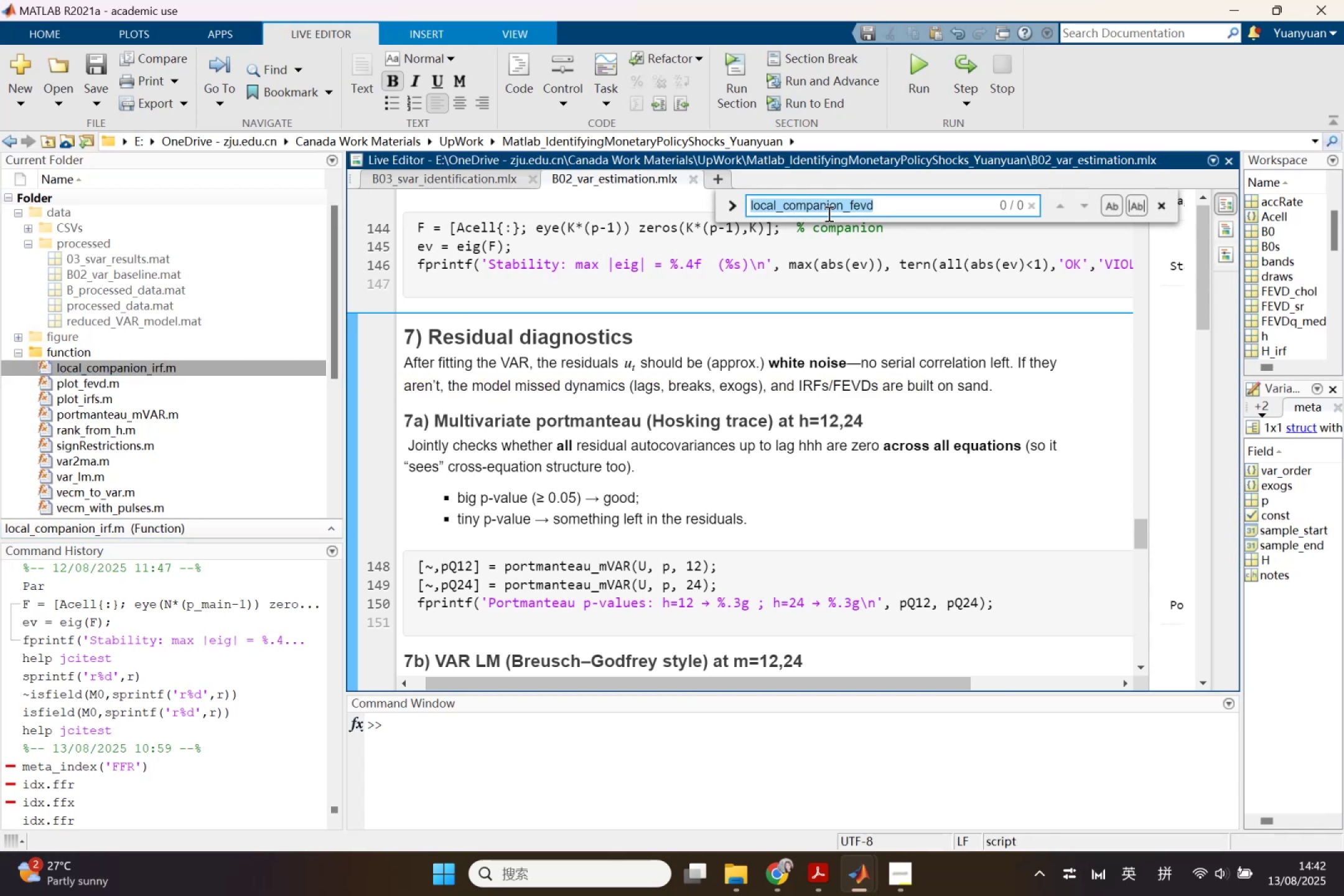 
key(Control+ControlLeft)
 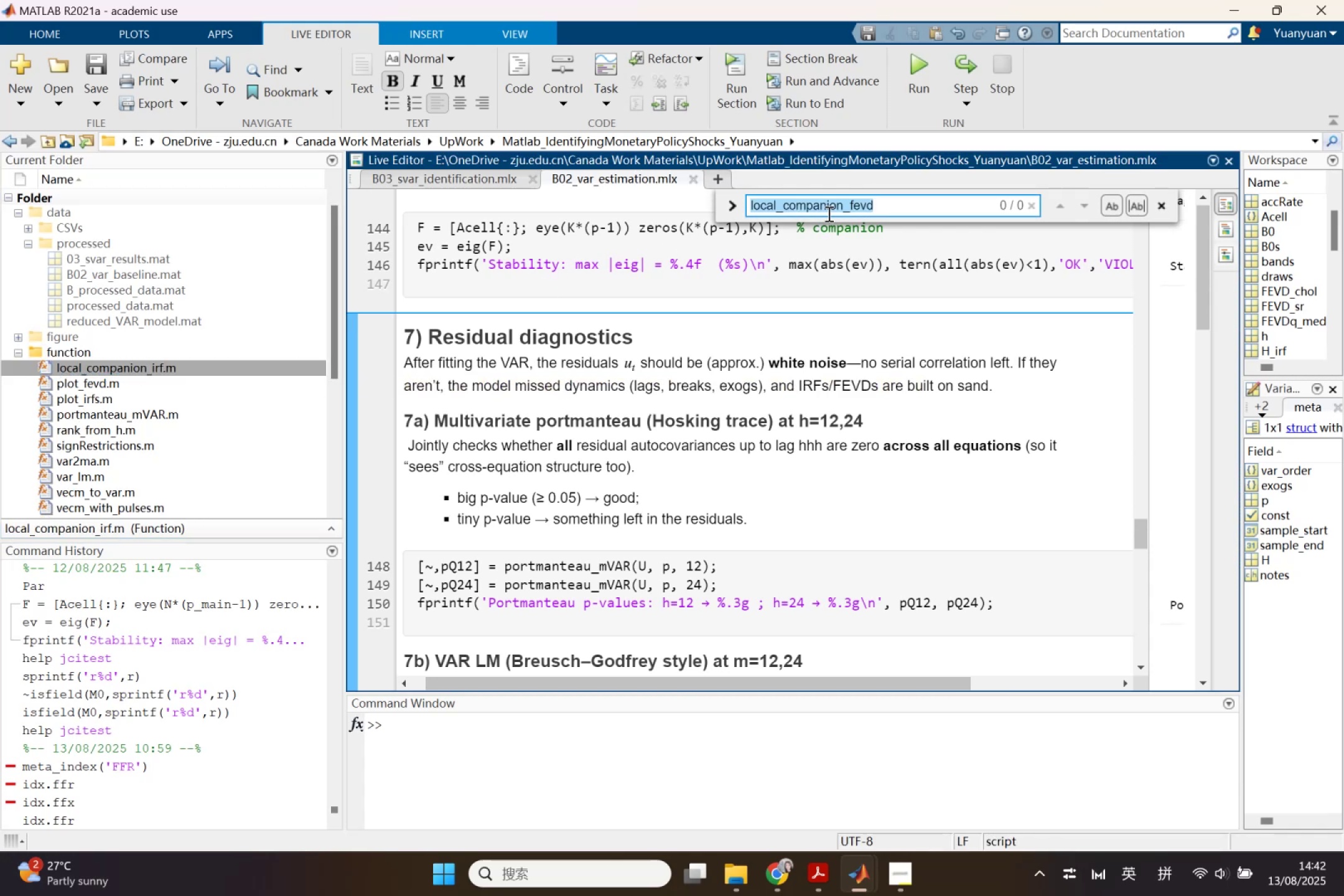 
key(Control+V)
 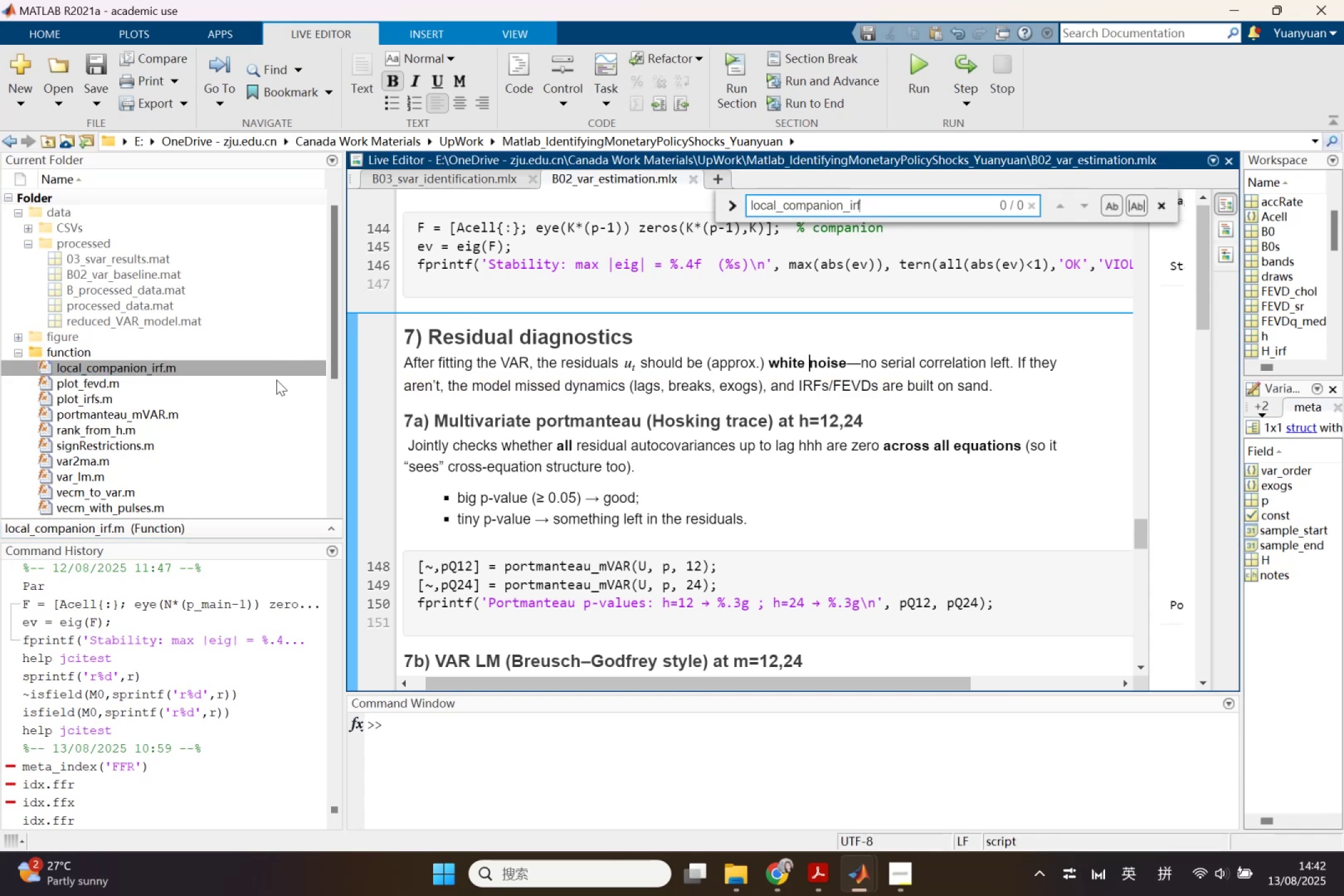 
left_click([275, 360])
 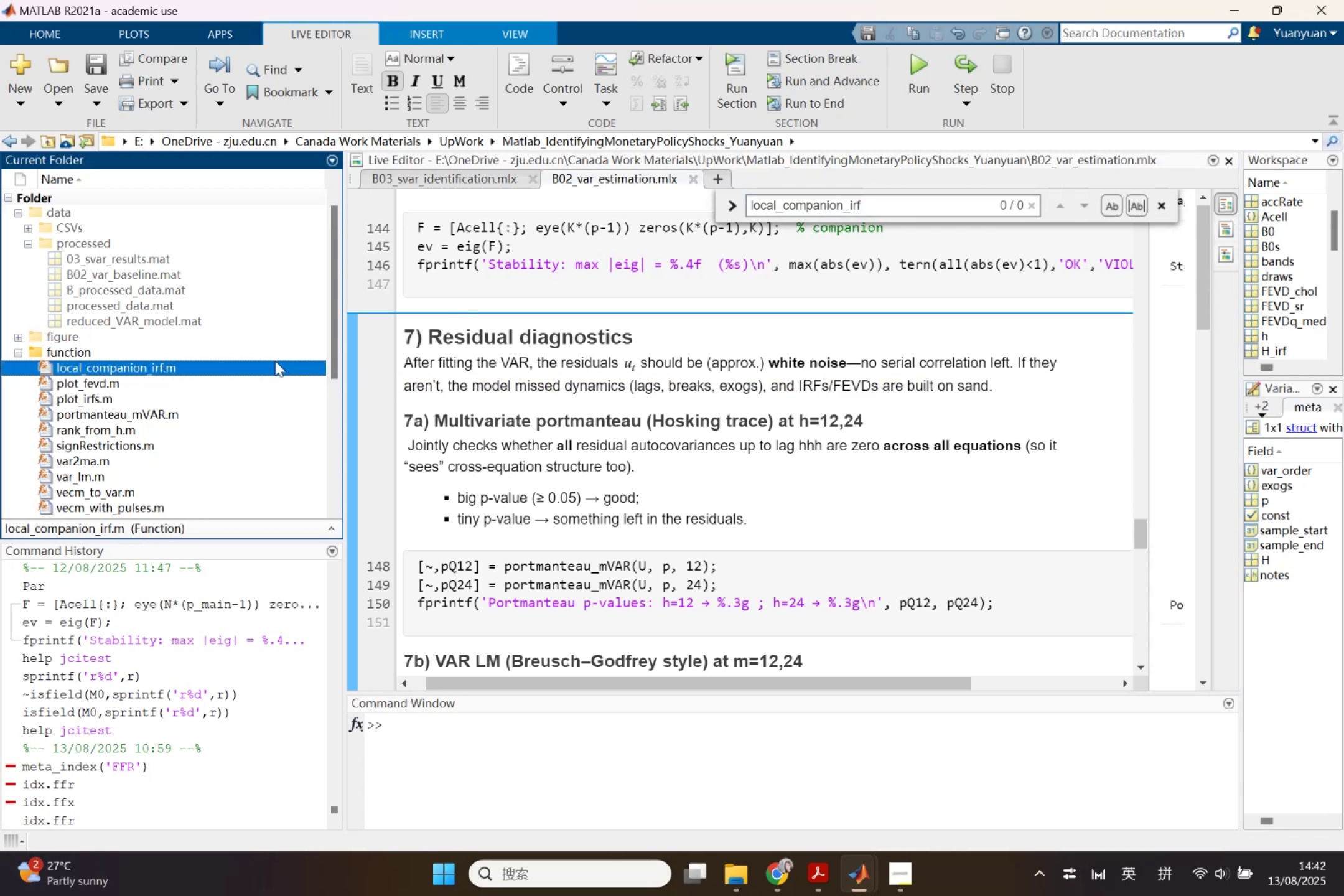 
key(Delete)
 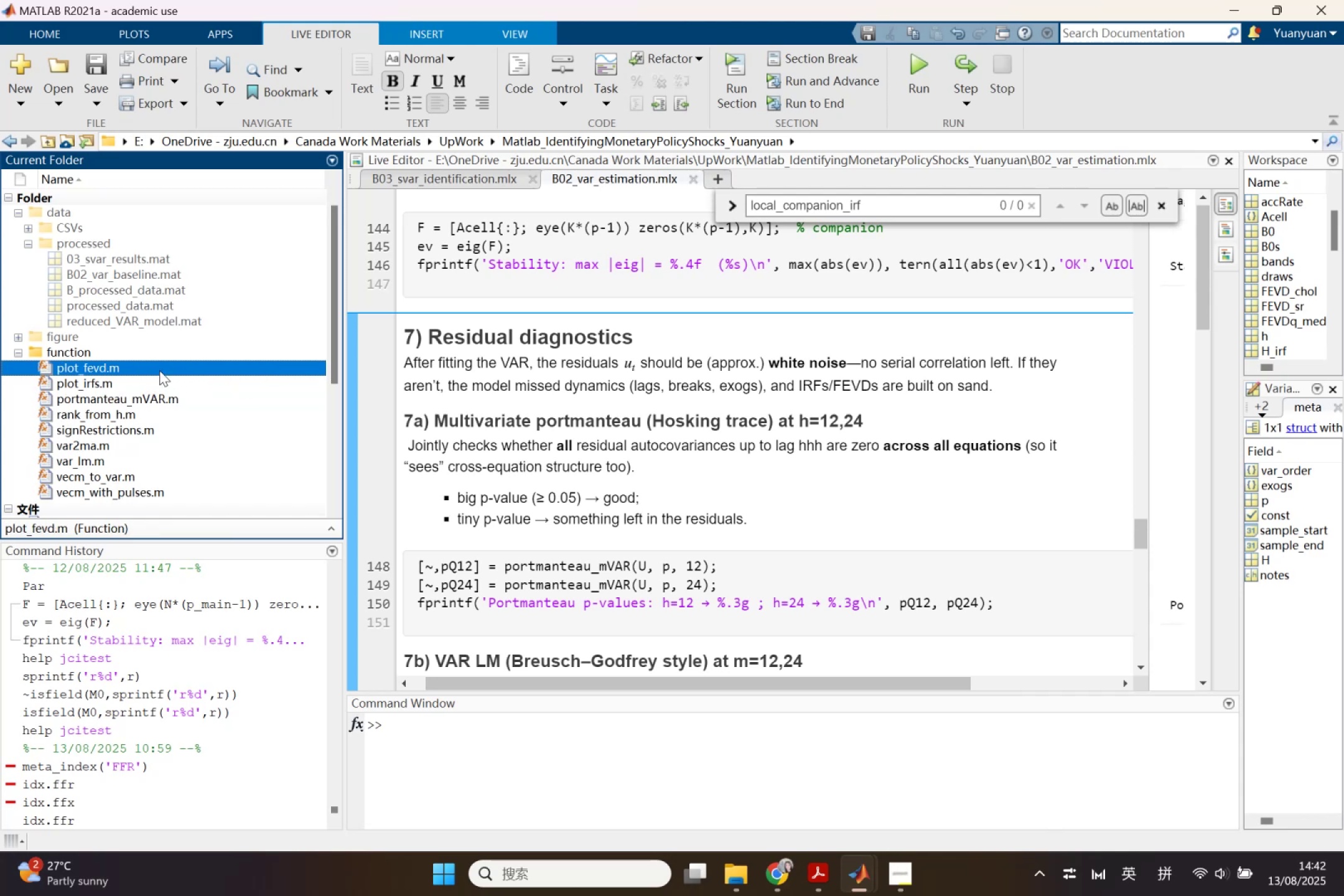 
left_click([159, 370])
 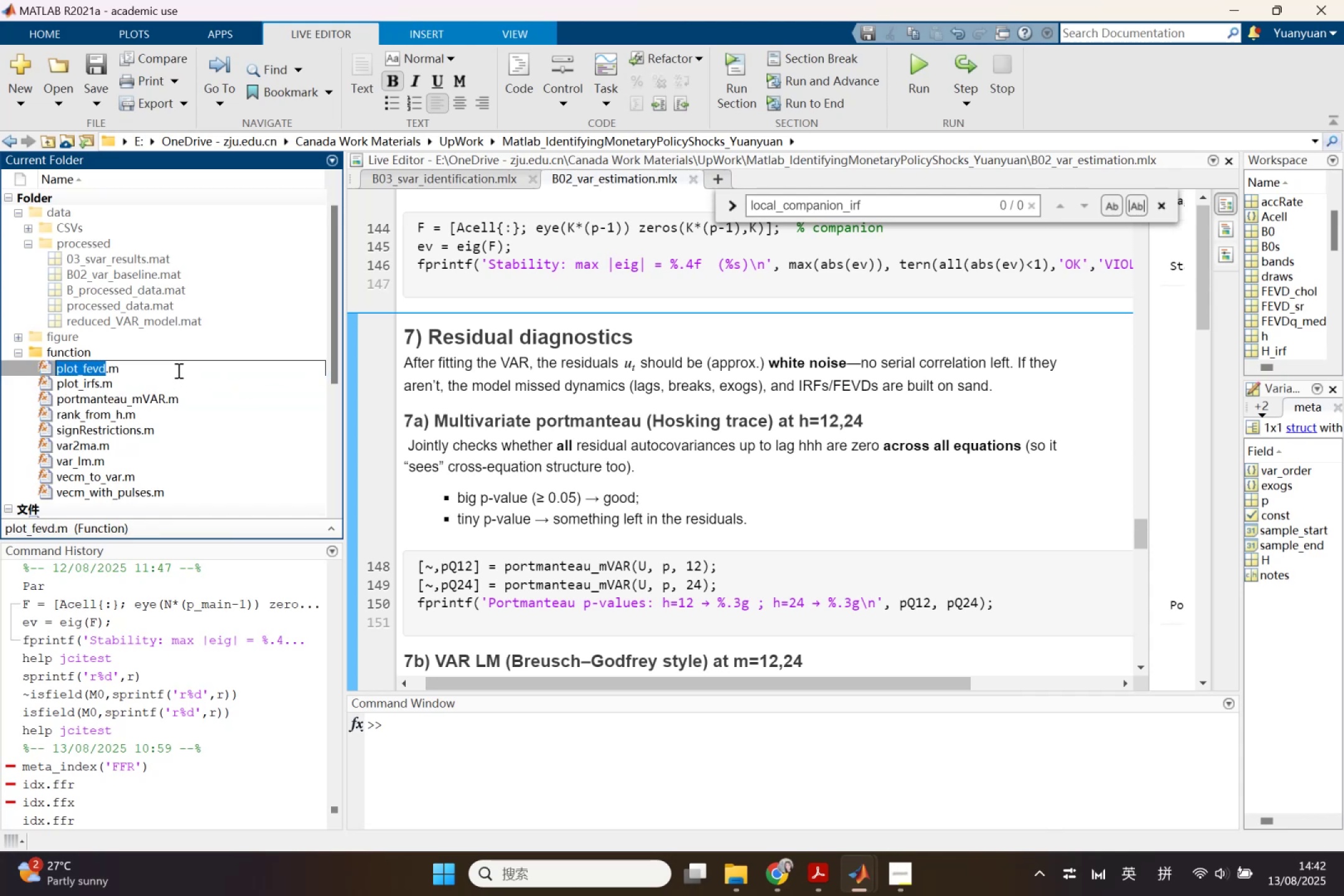 
key(Control+ControlLeft)
 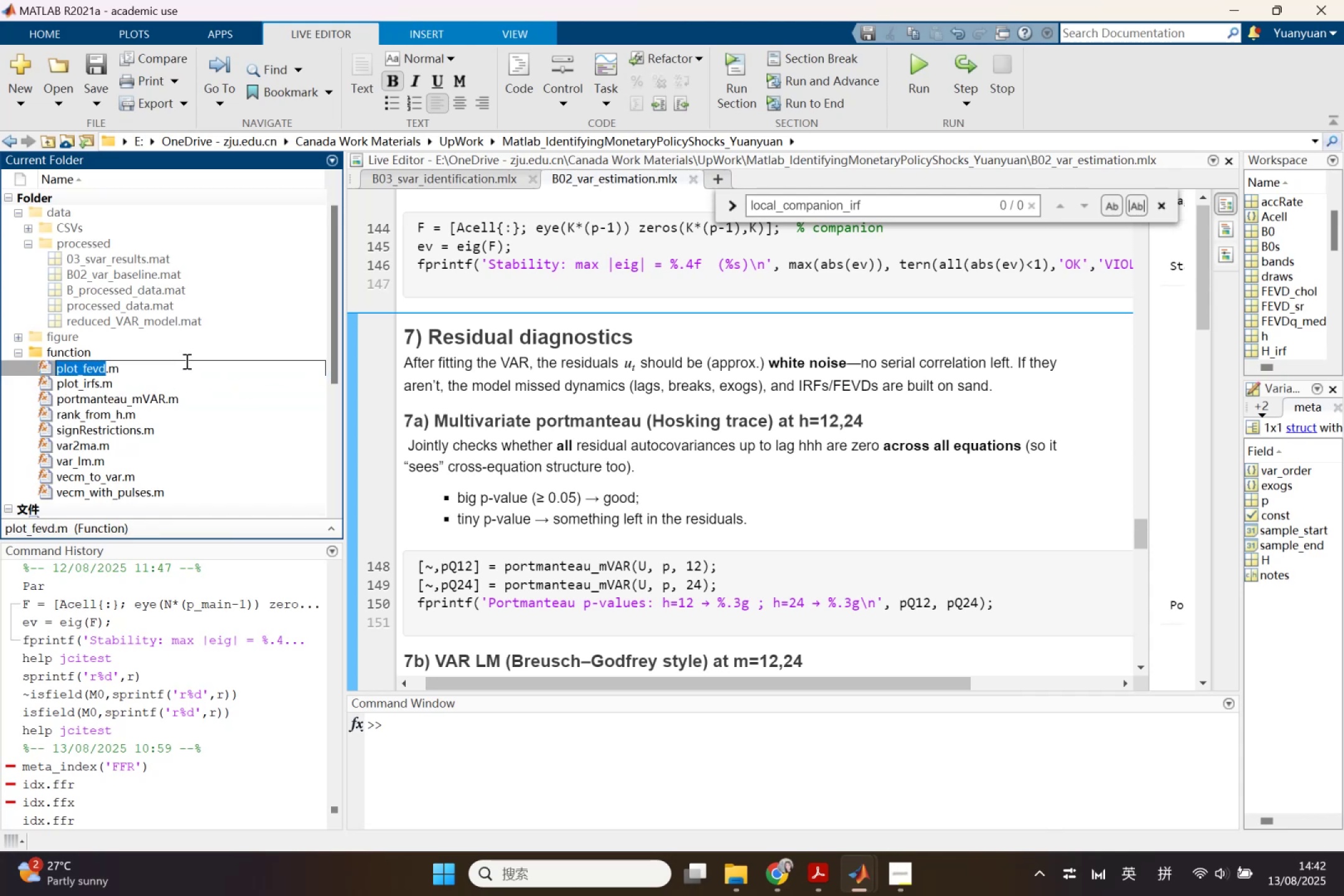 
key(Control+C)
 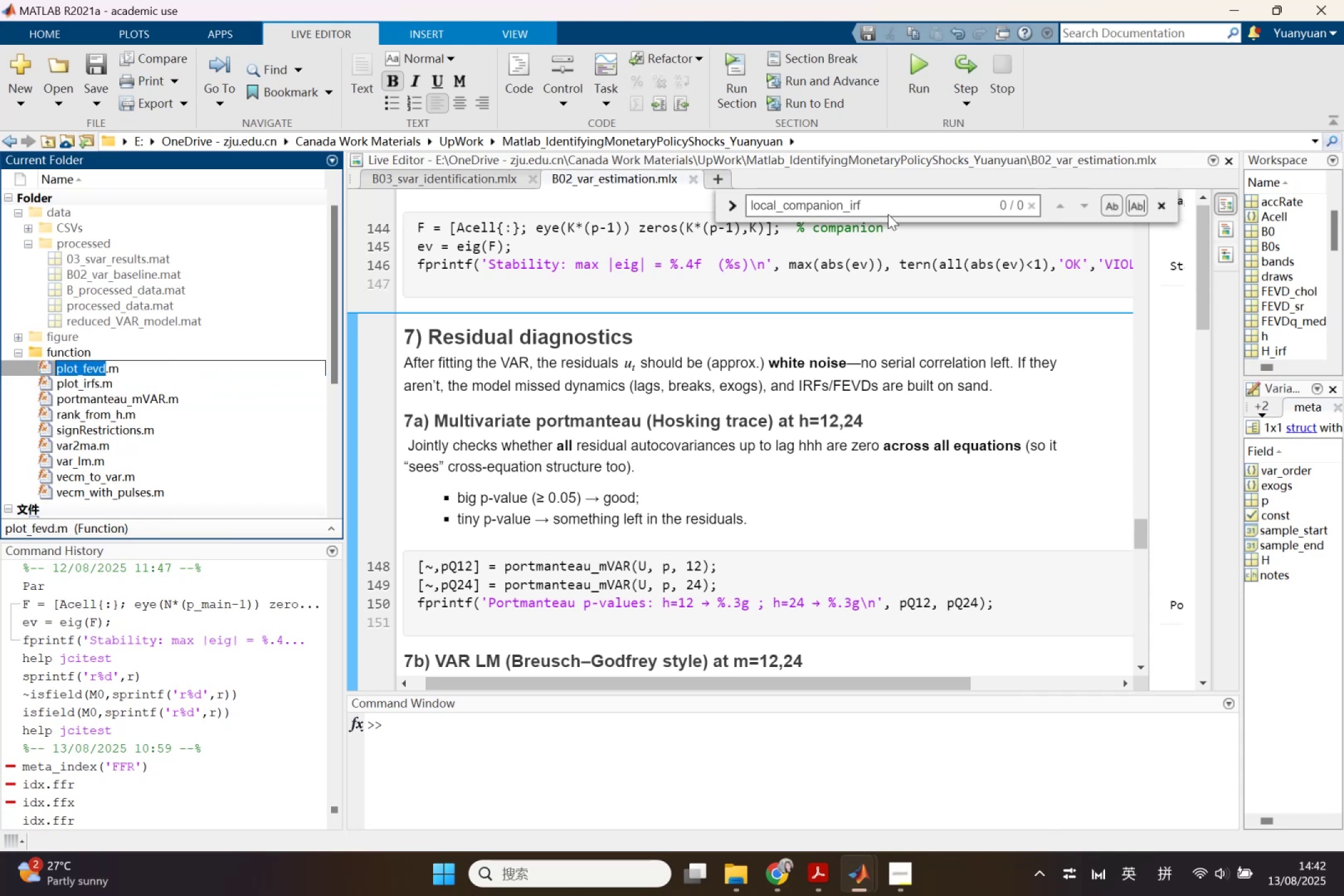 
double_click([888, 214])
 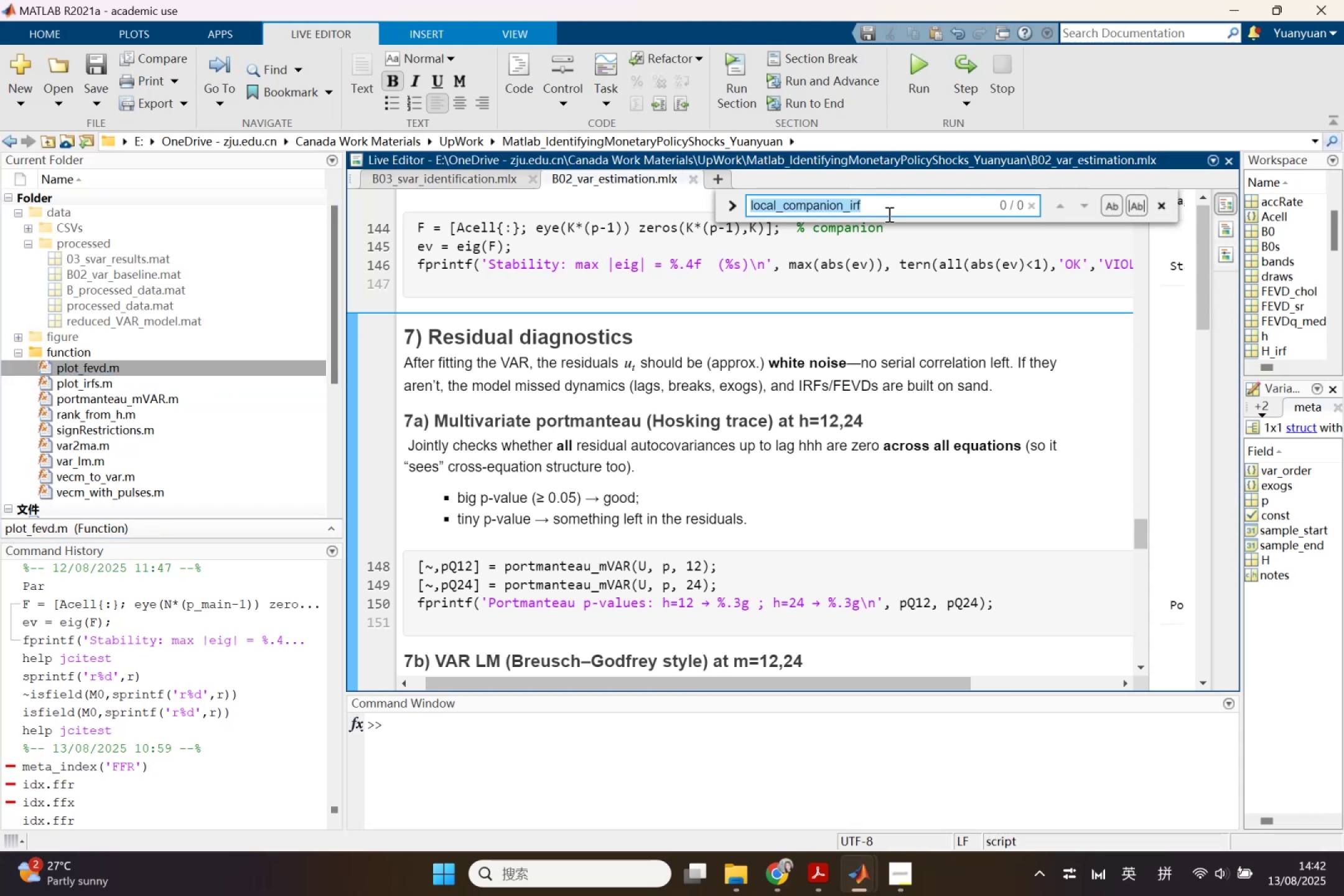 
key(Control+ControlLeft)
 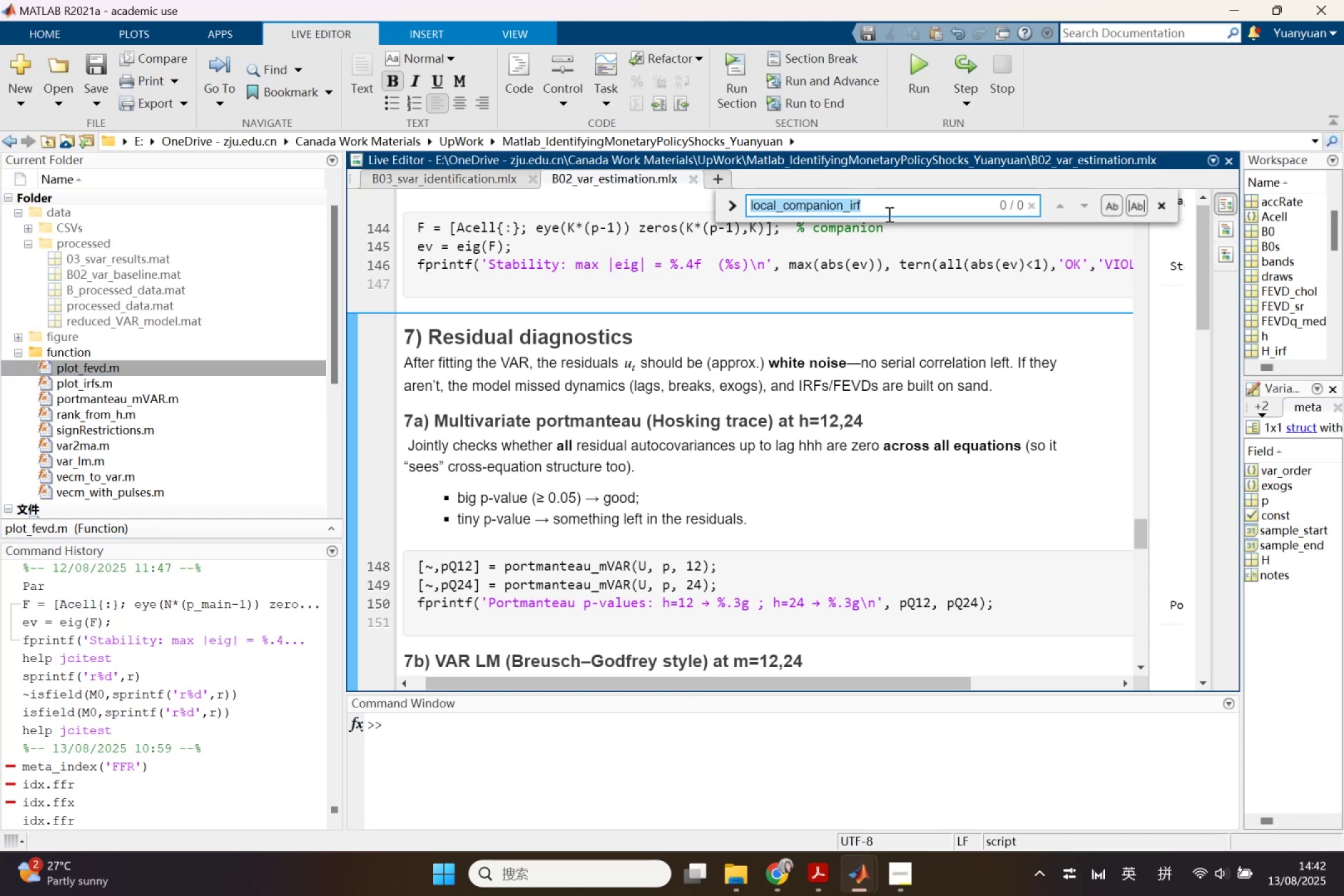 
key(Control+V)
 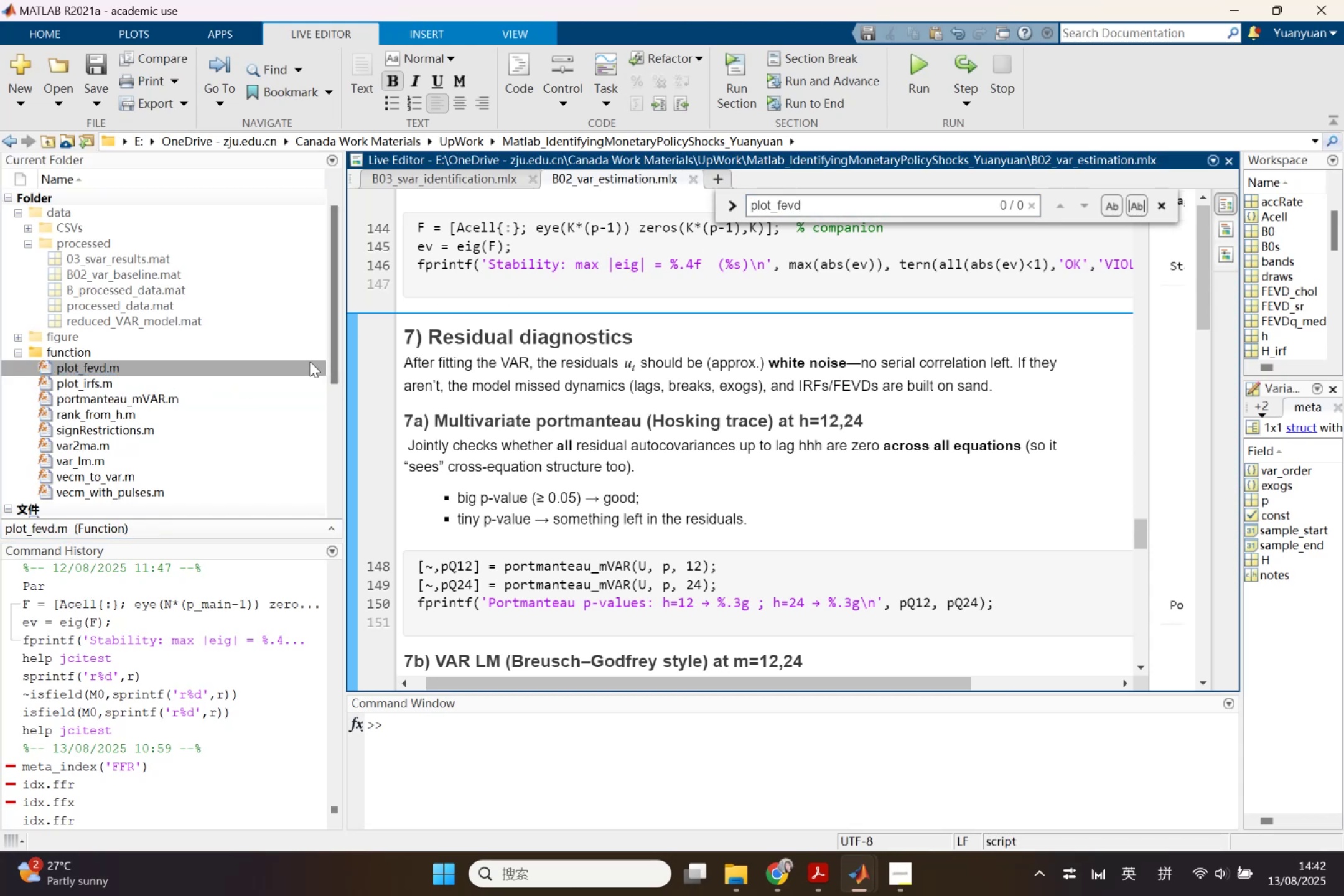 
key(Delete)
 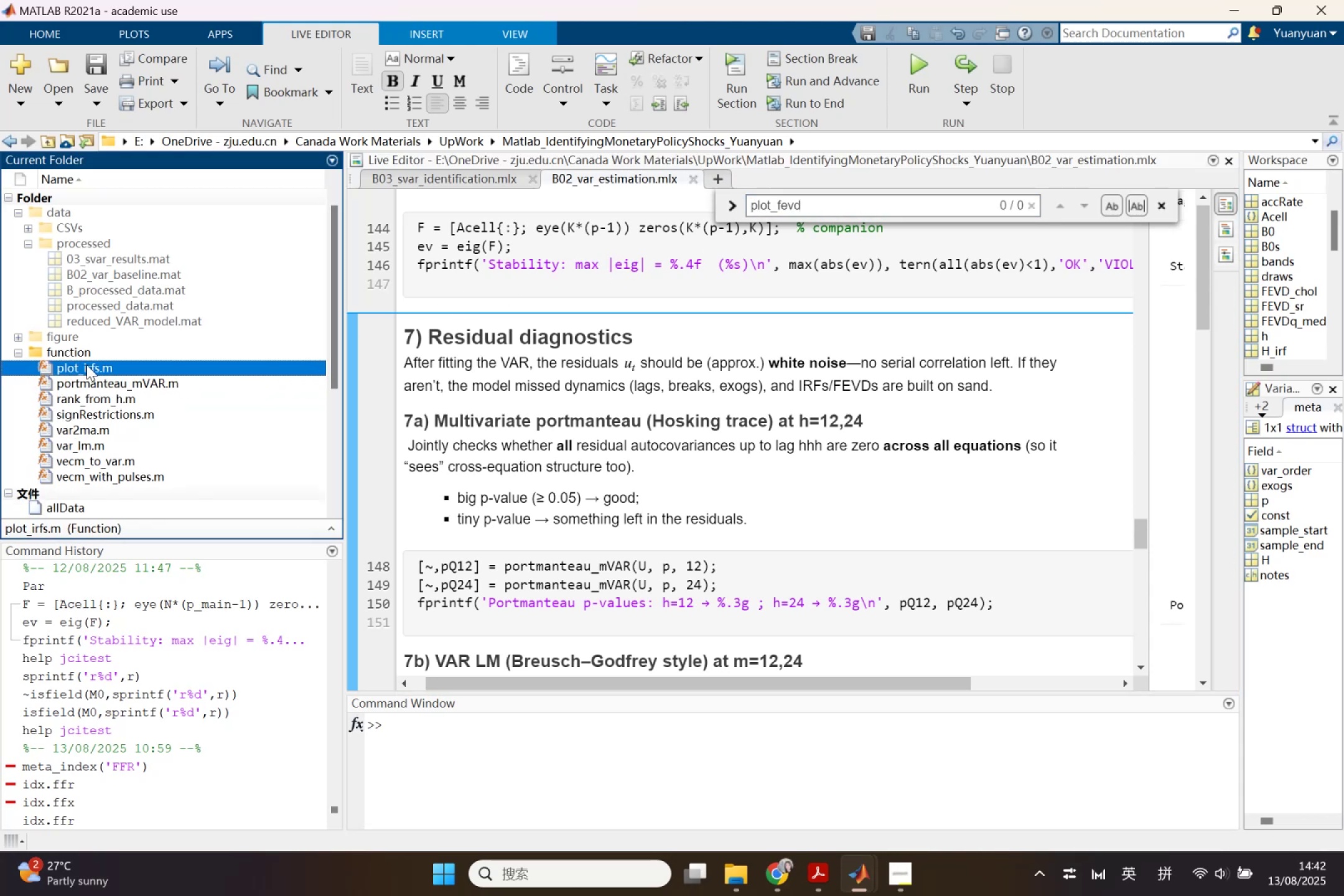 
left_click([86, 365])
 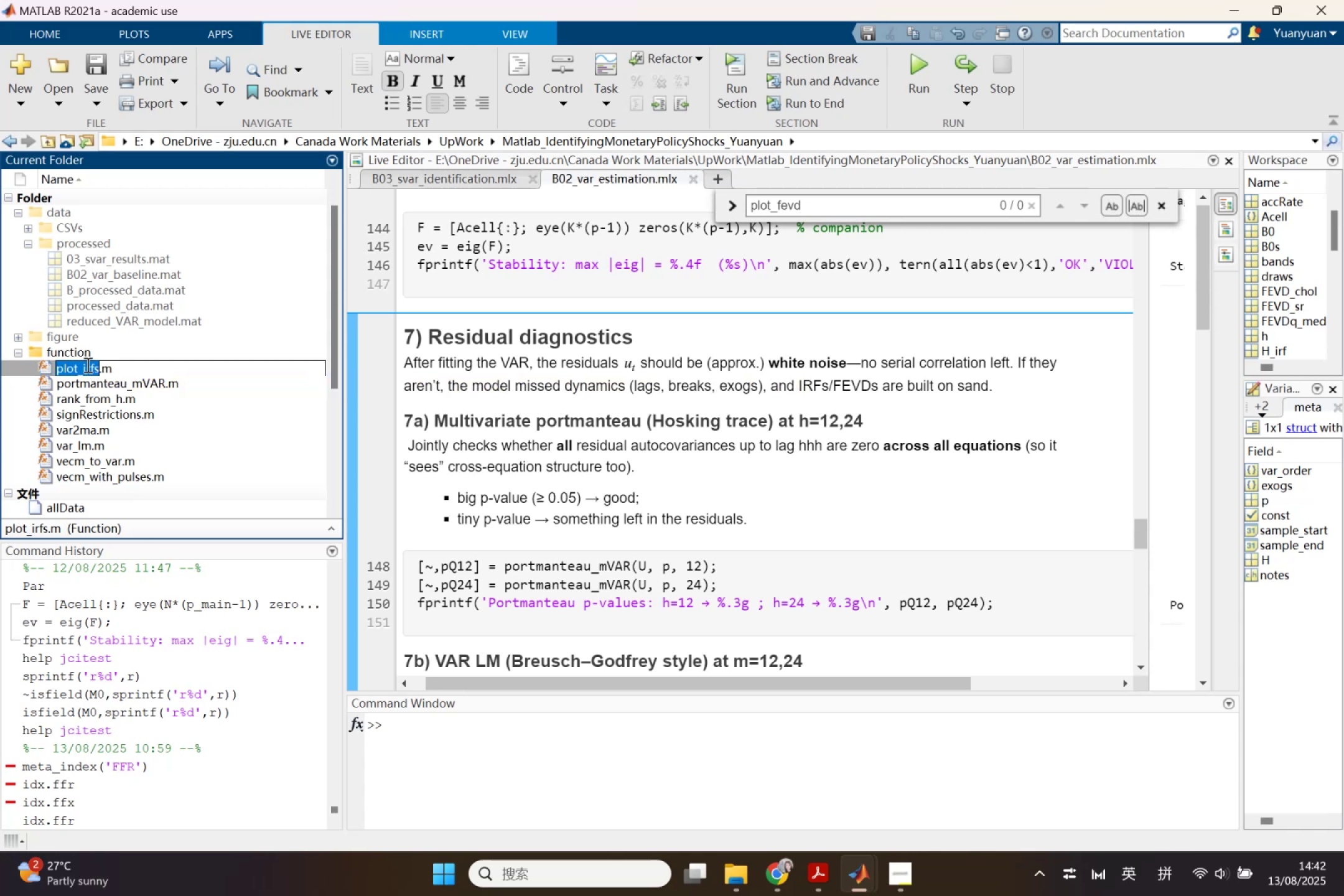 
key(Control+C)
 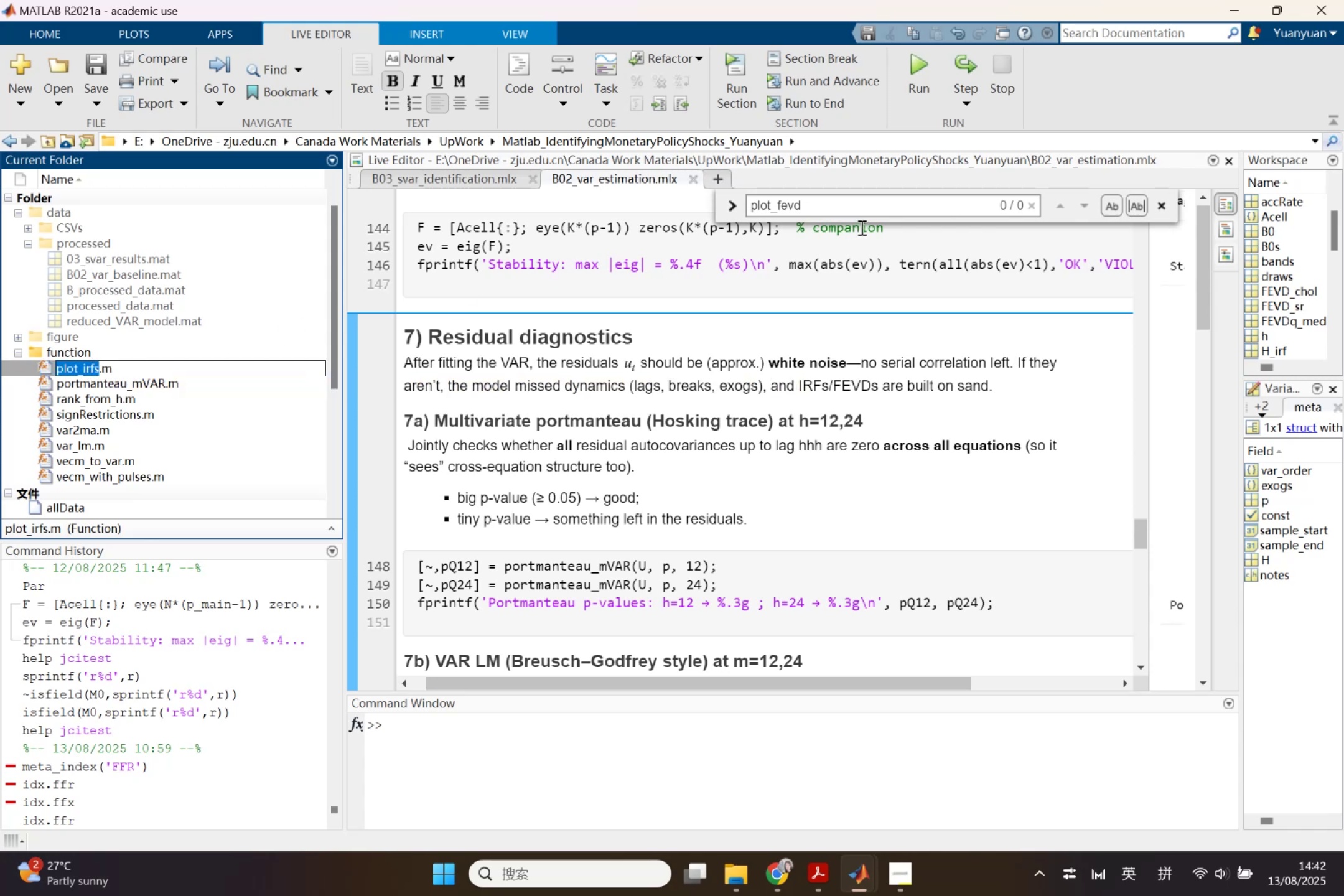 
left_click([861, 224])
 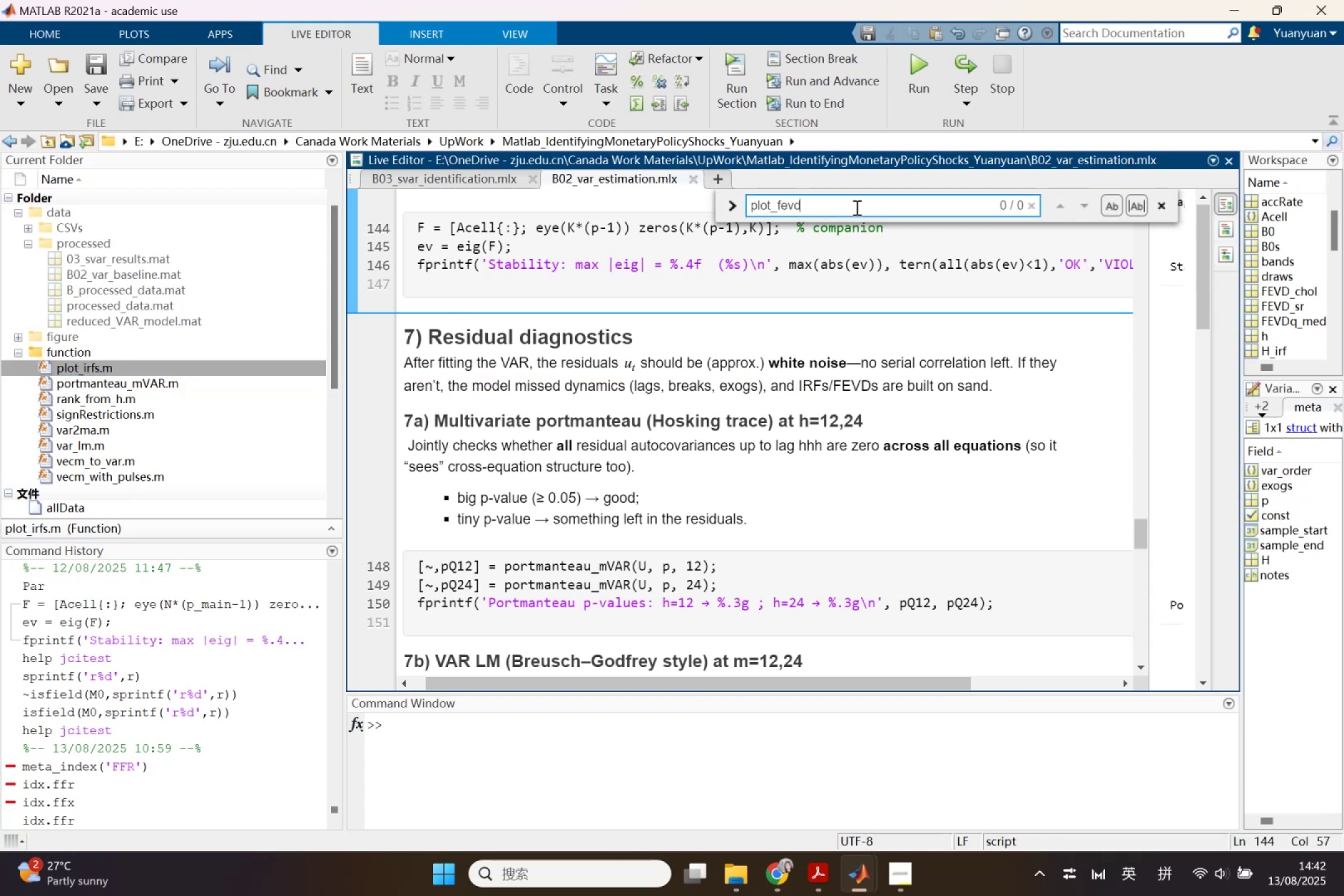 
double_click([856, 207])
 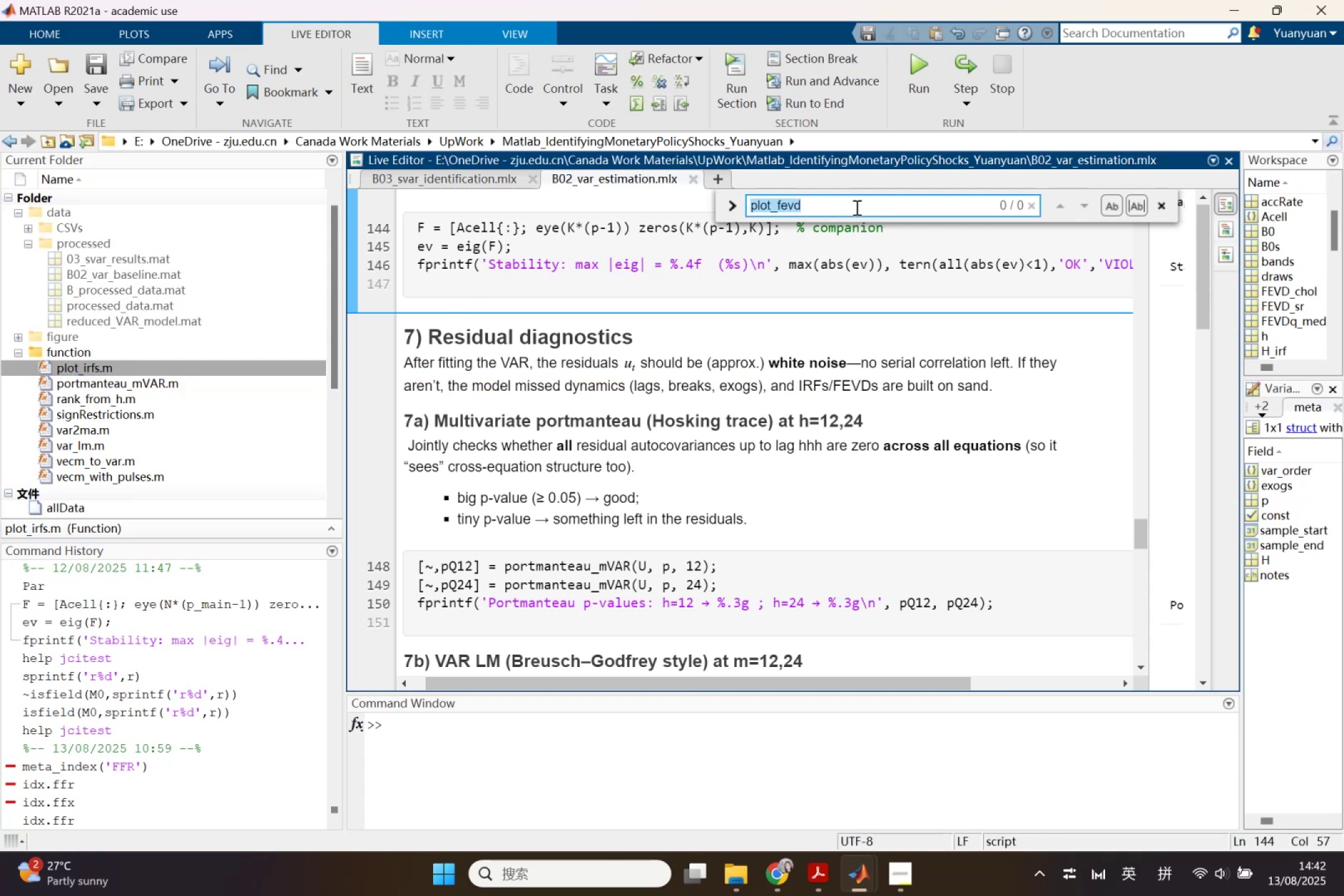 
key(Control+ControlLeft)
 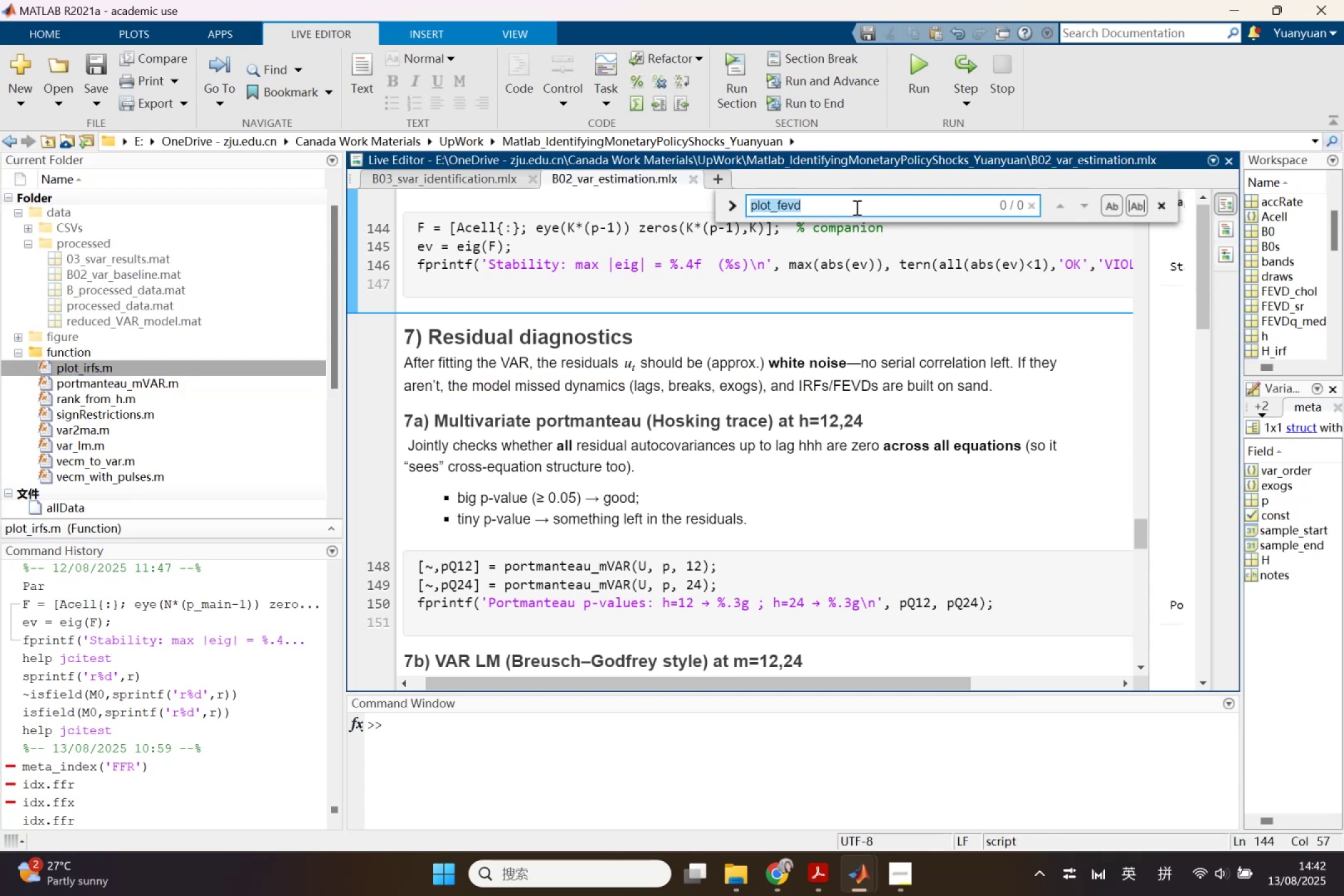 
key(Control+V)
 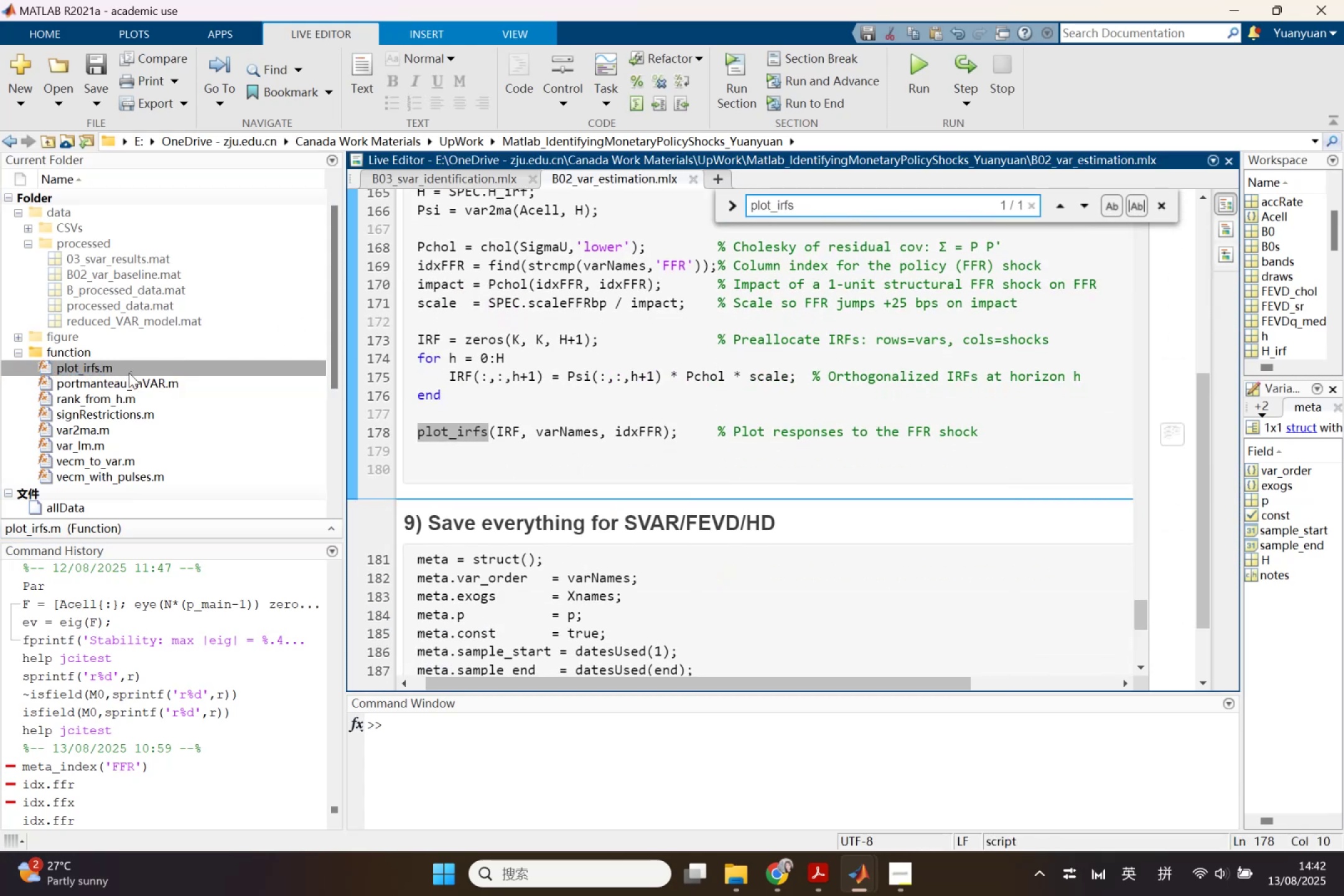 
left_click([129, 380])
 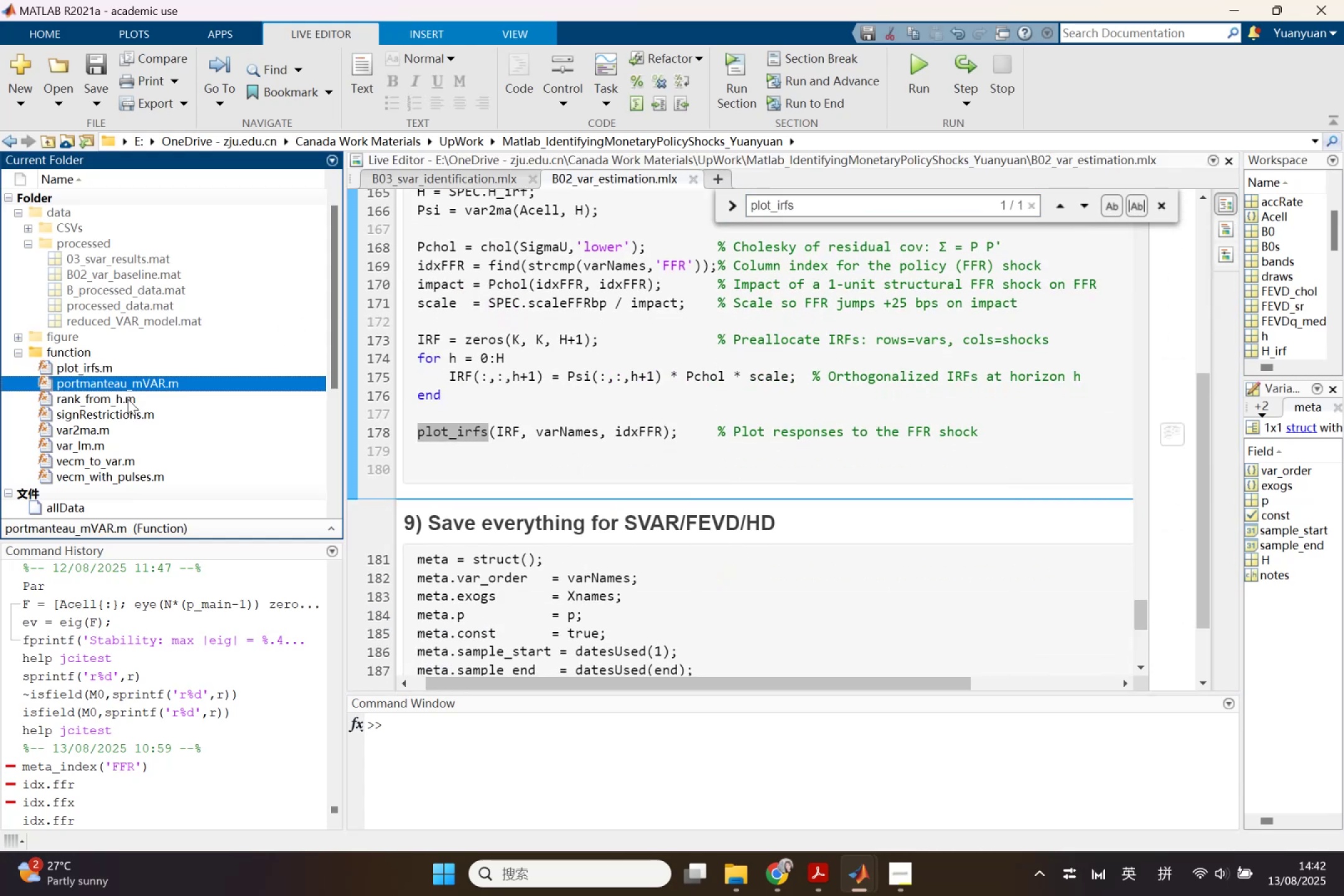 
left_click([128, 399])
 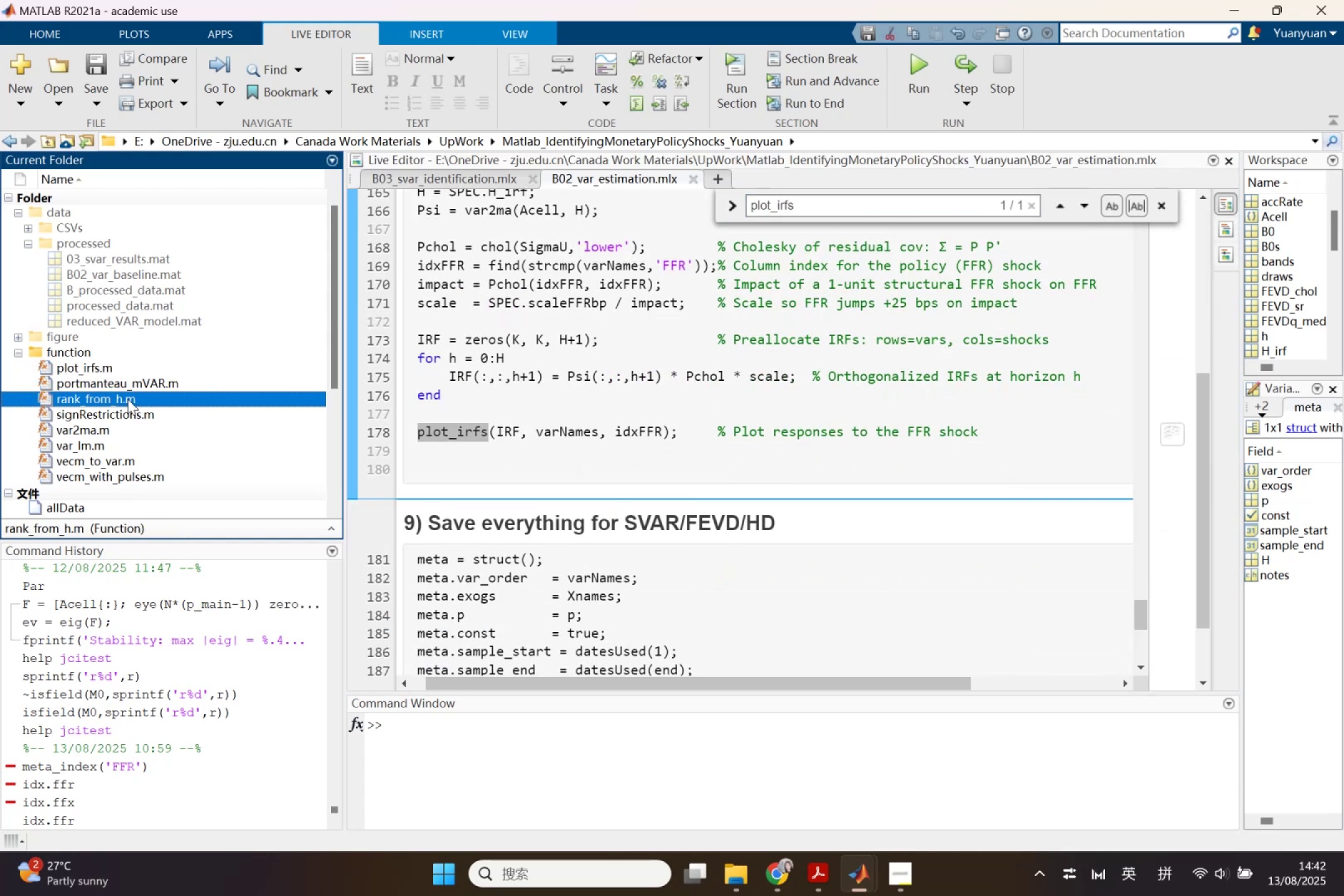 
left_click([127, 399])
 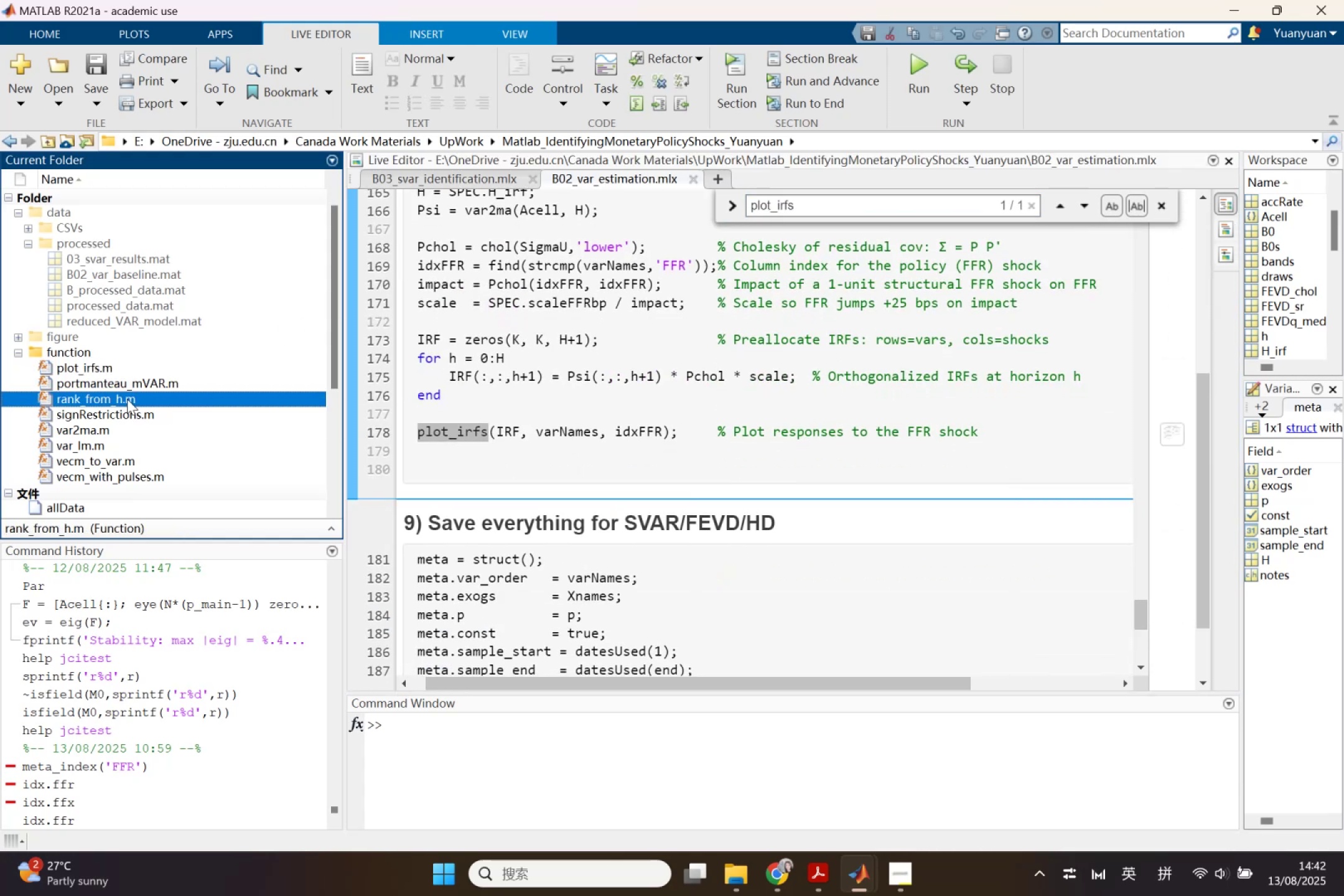 
key(Control+C)
 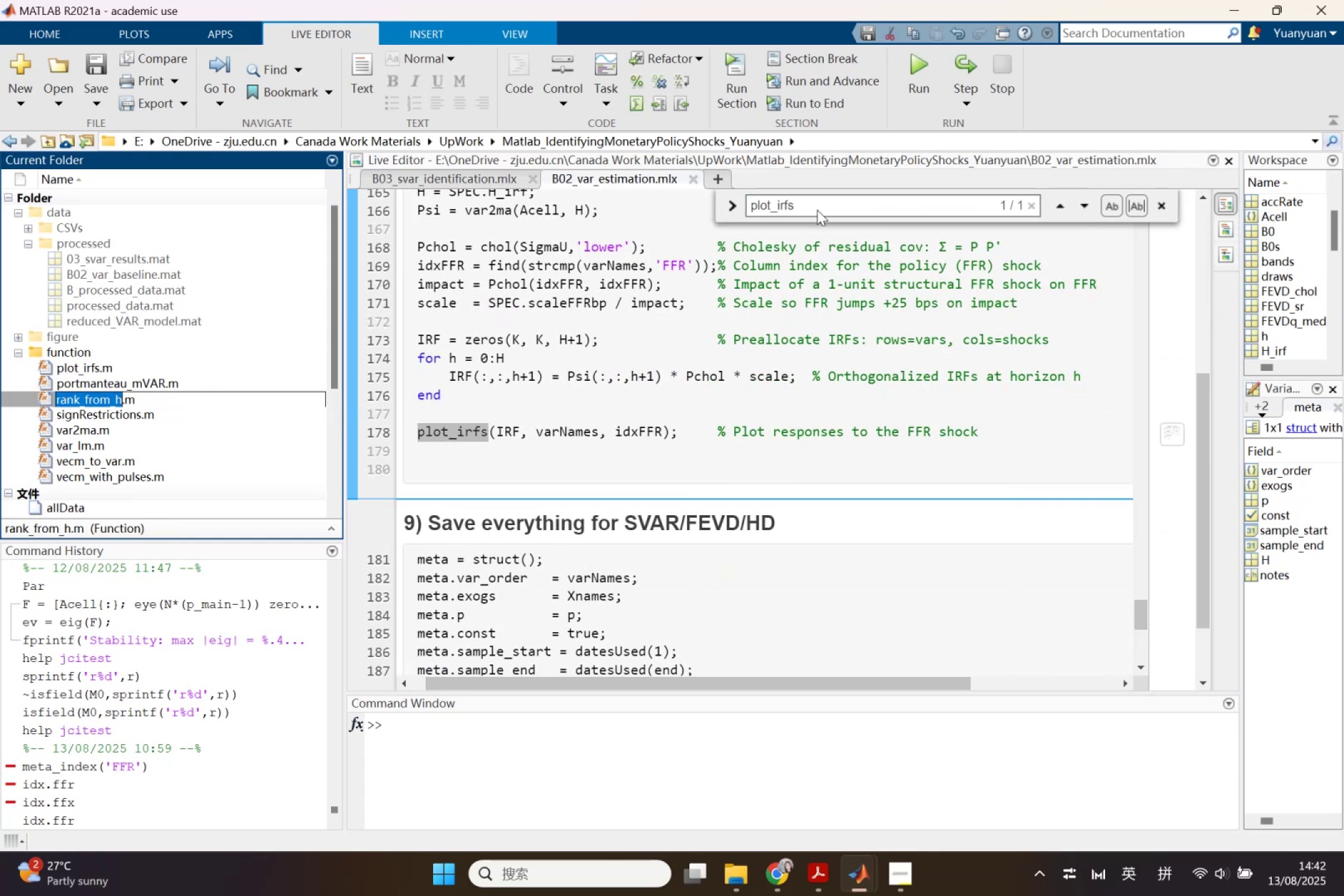 
double_click([817, 210])
 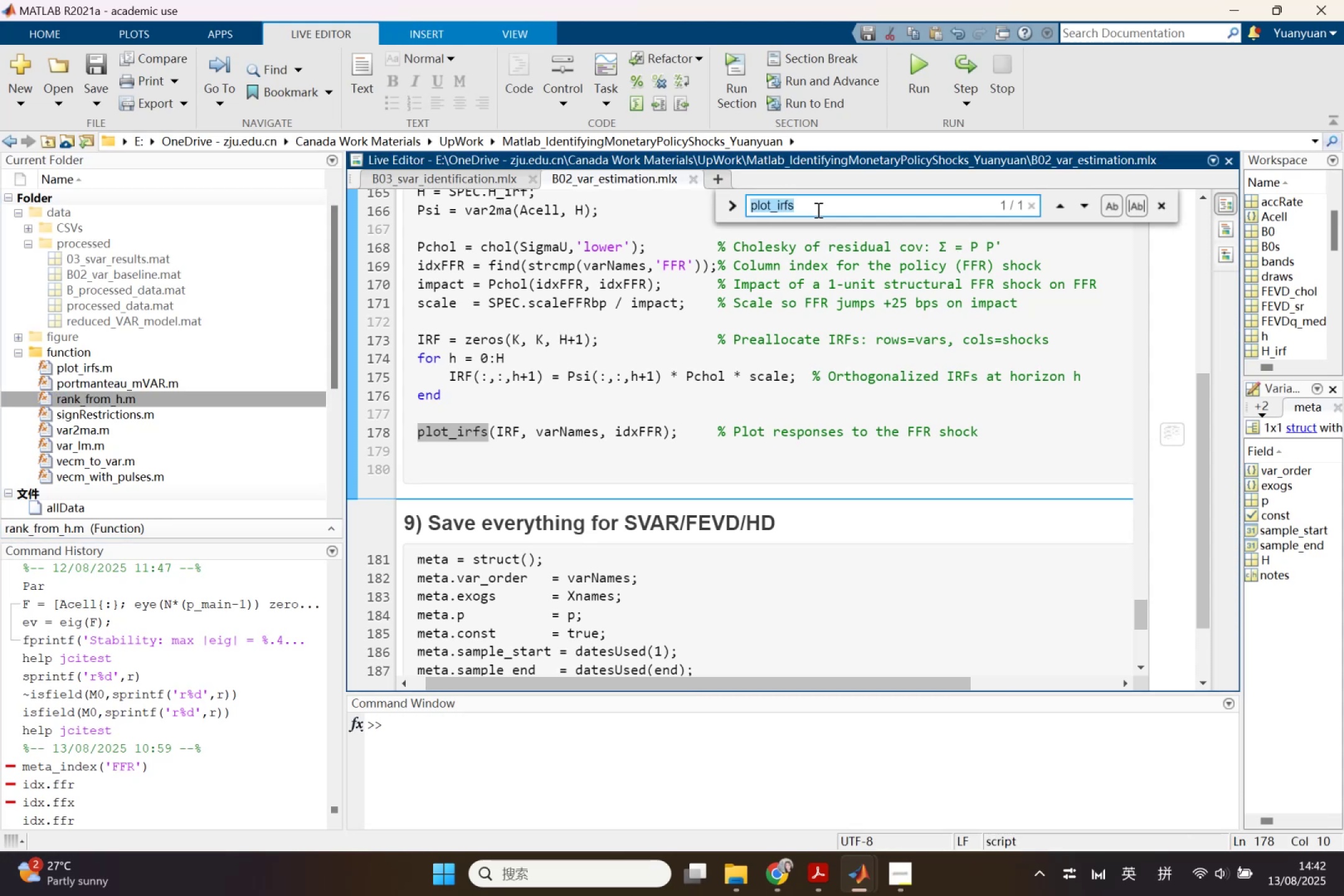 
key(Control+ControlLeft)
 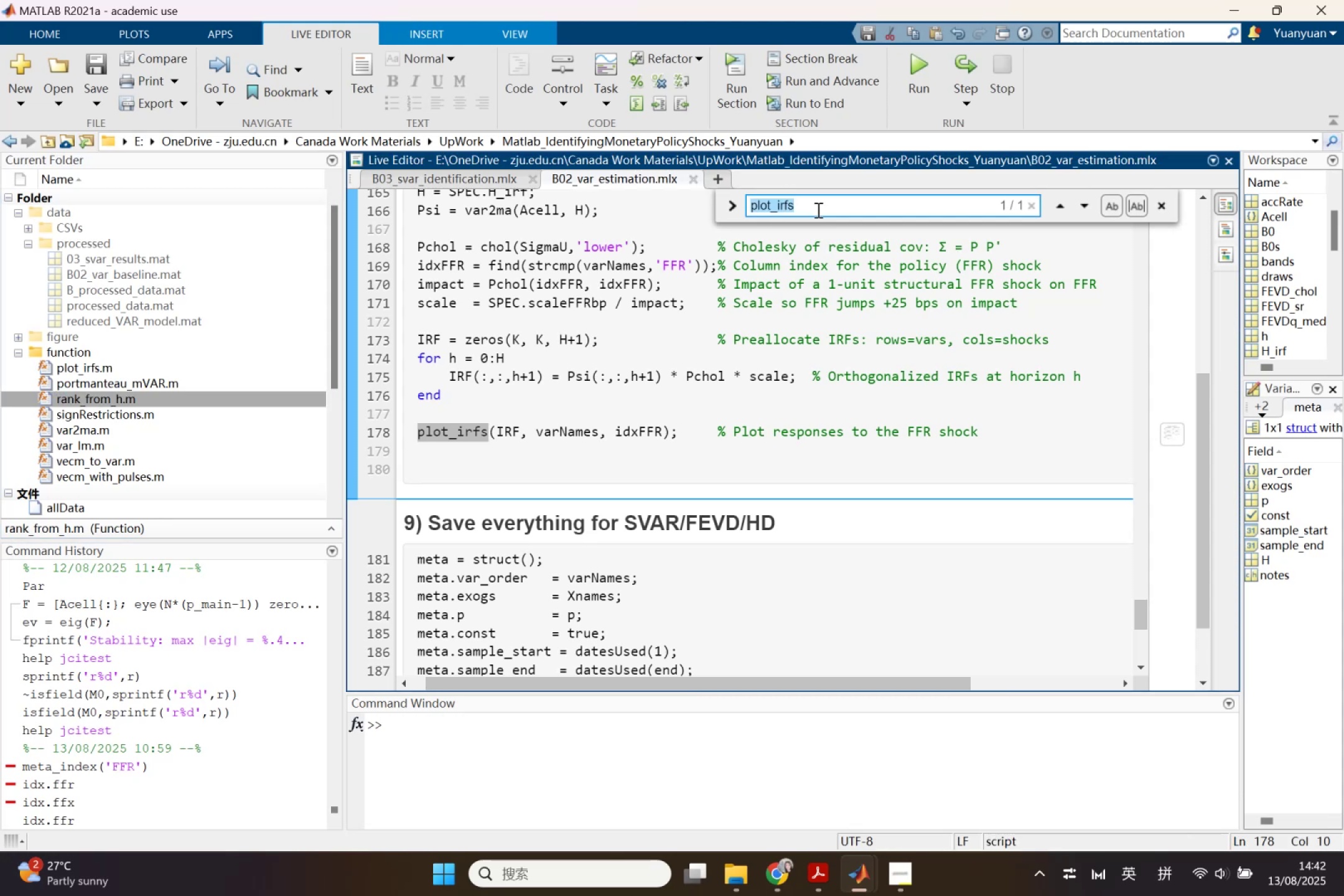 
key(Control+V)
 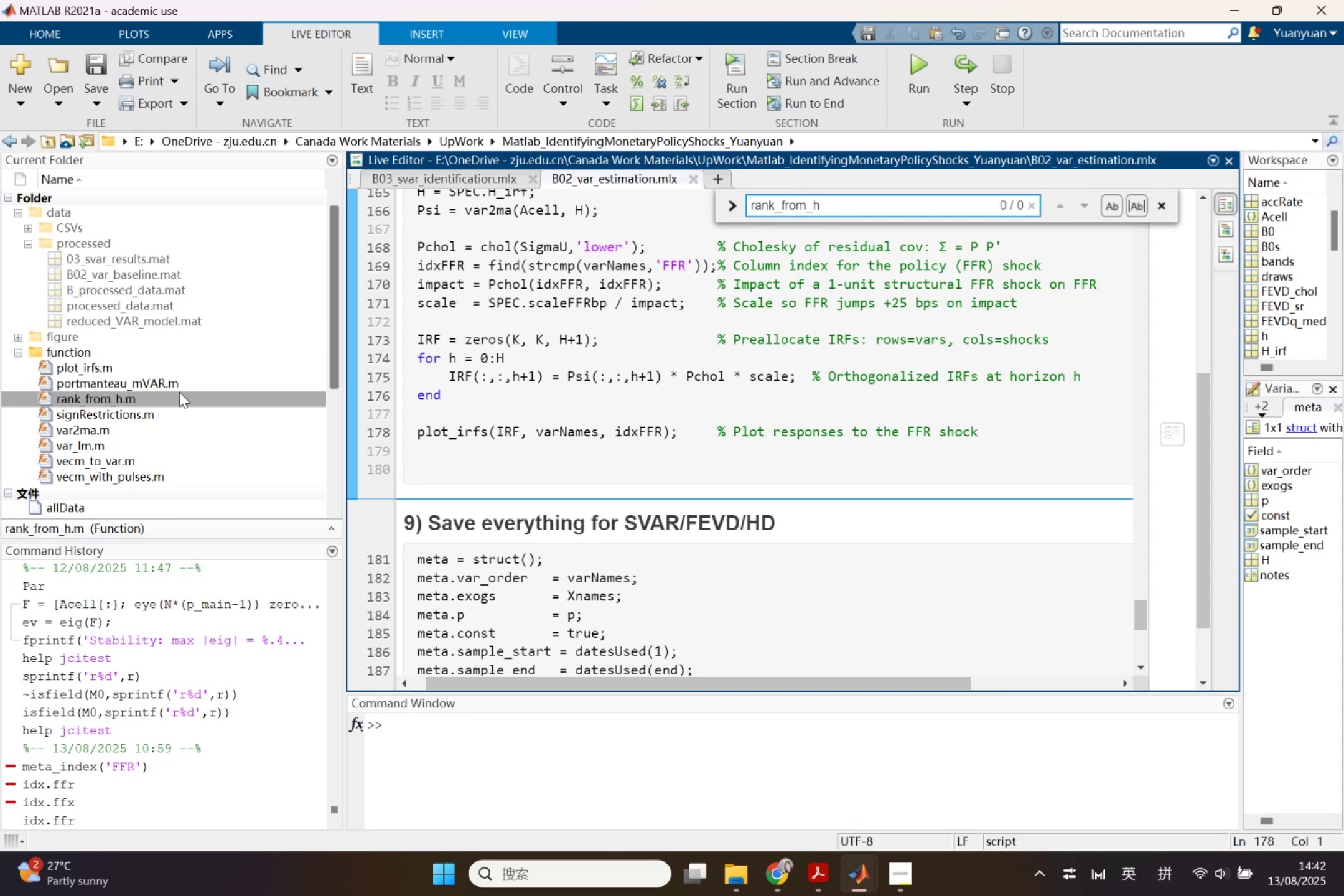 
left_click([166, 394])
 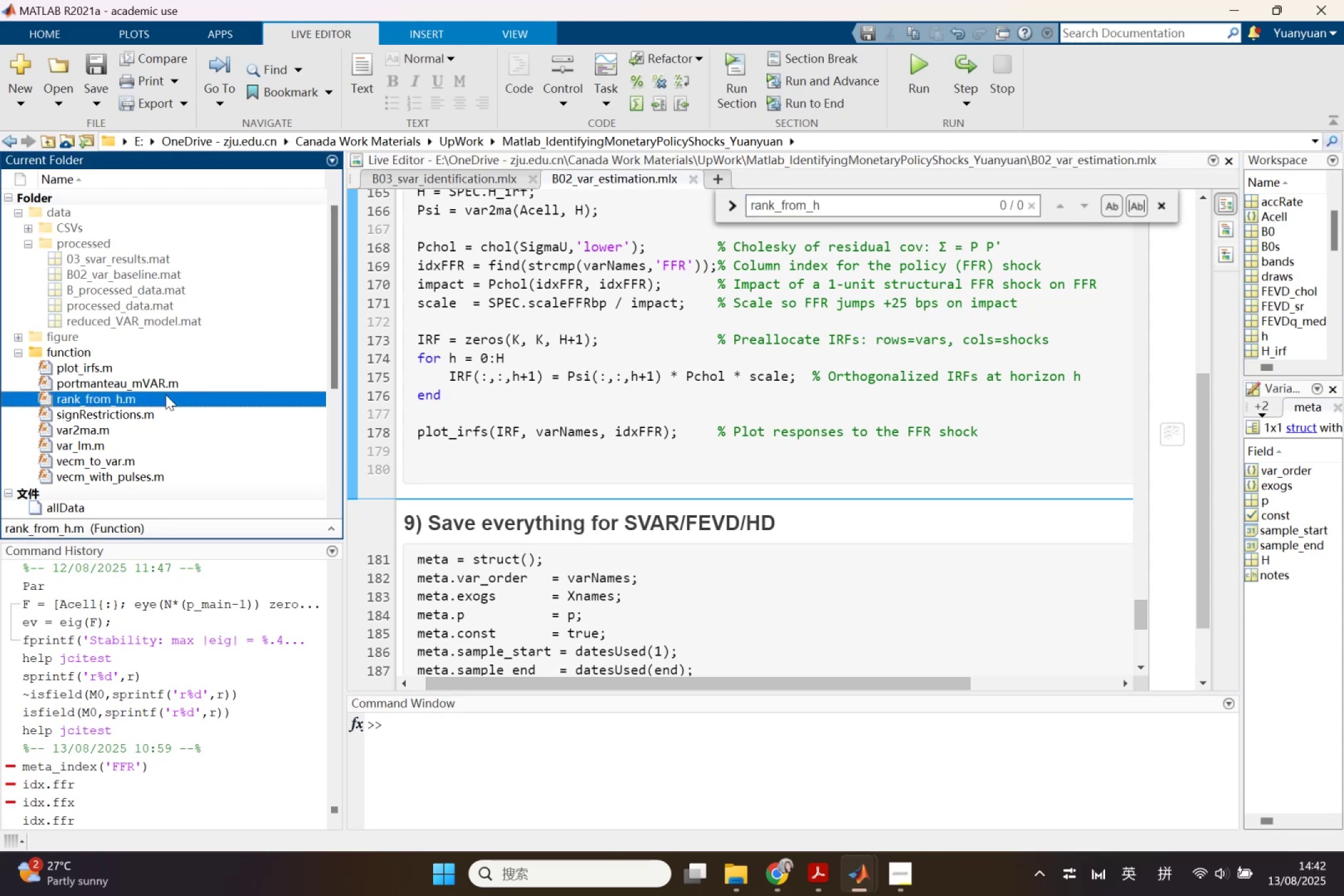 
key(Delete)
 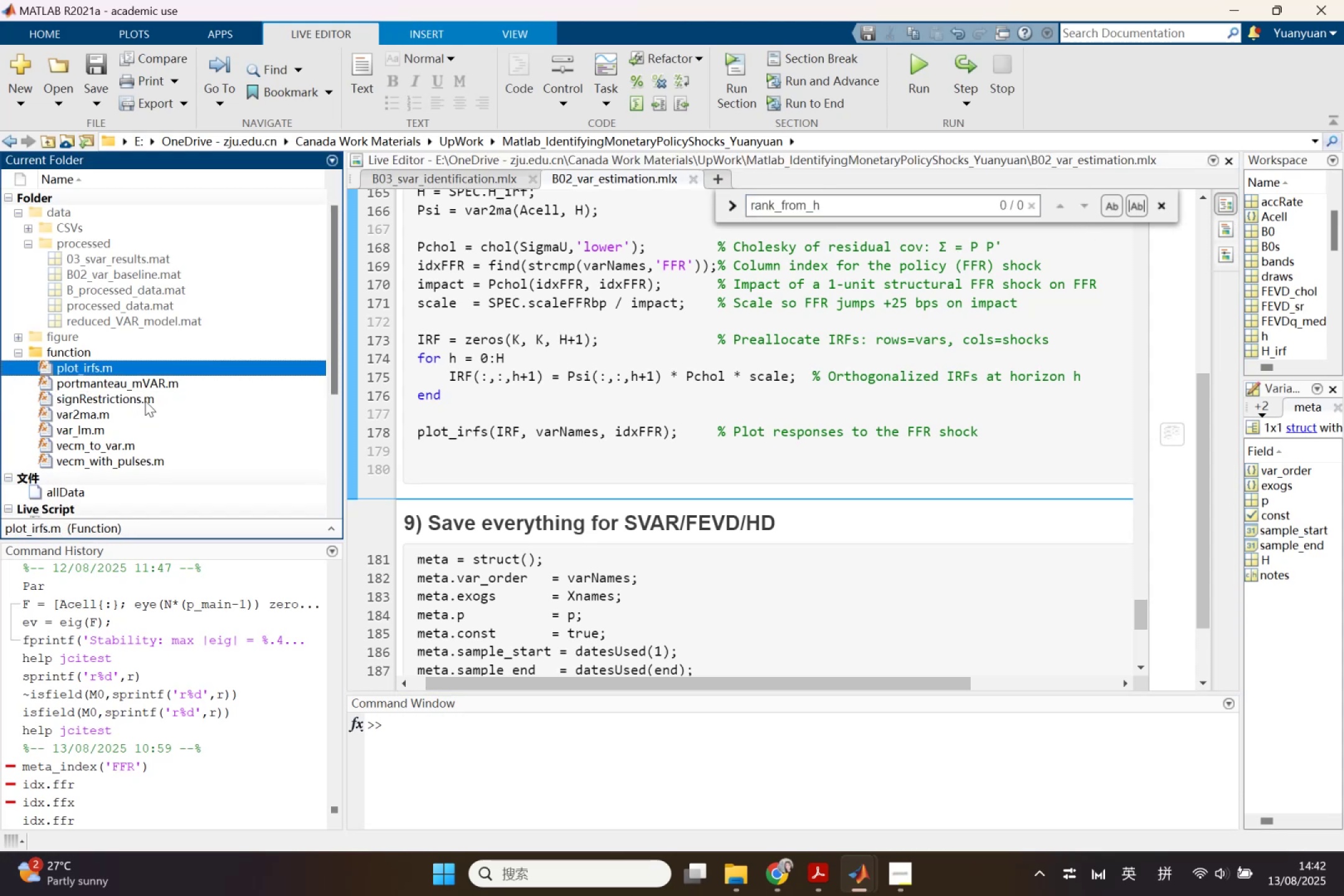 
left_click([136, 402])
 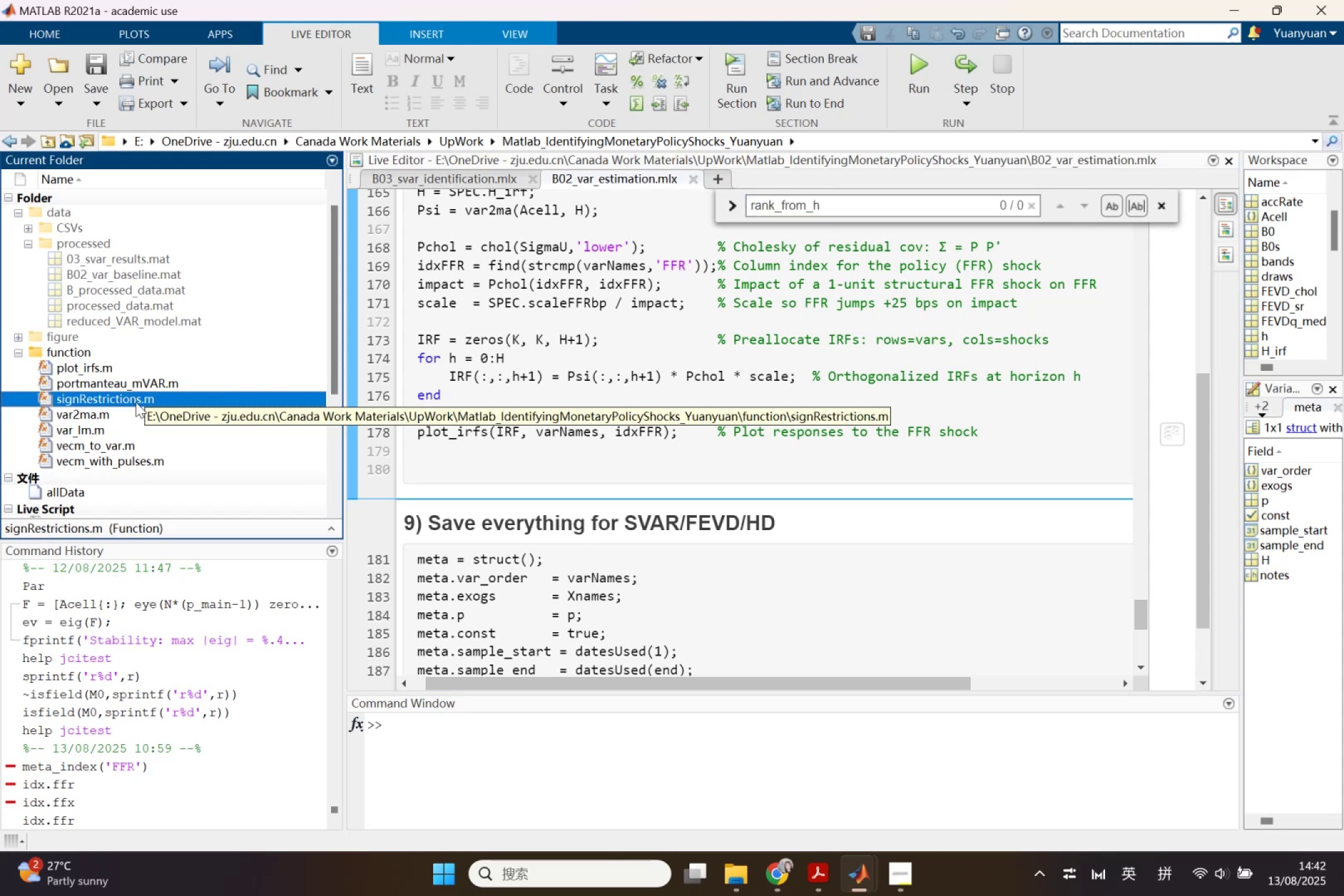 
left_click([136, 402])
 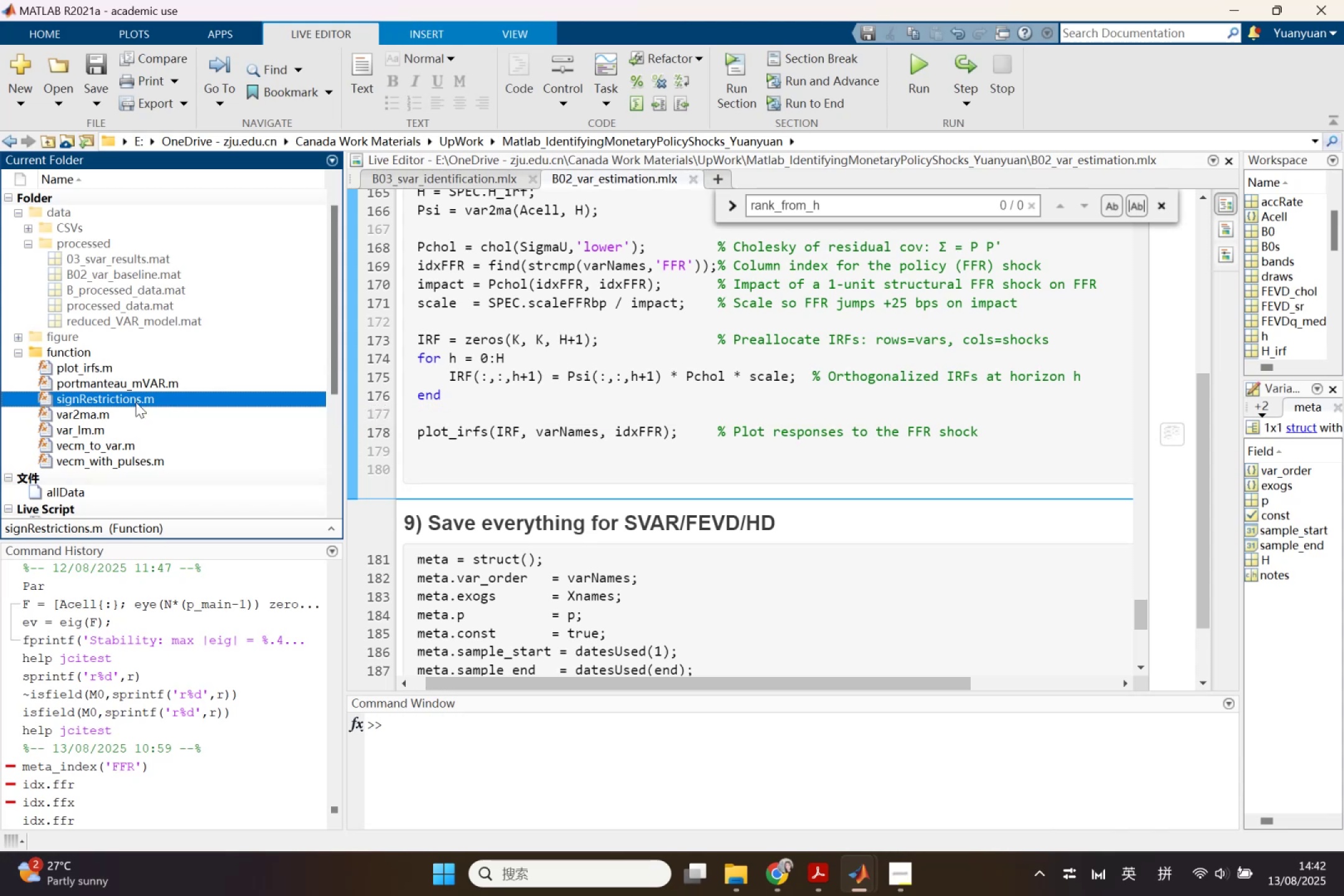 
key(Control+C)
 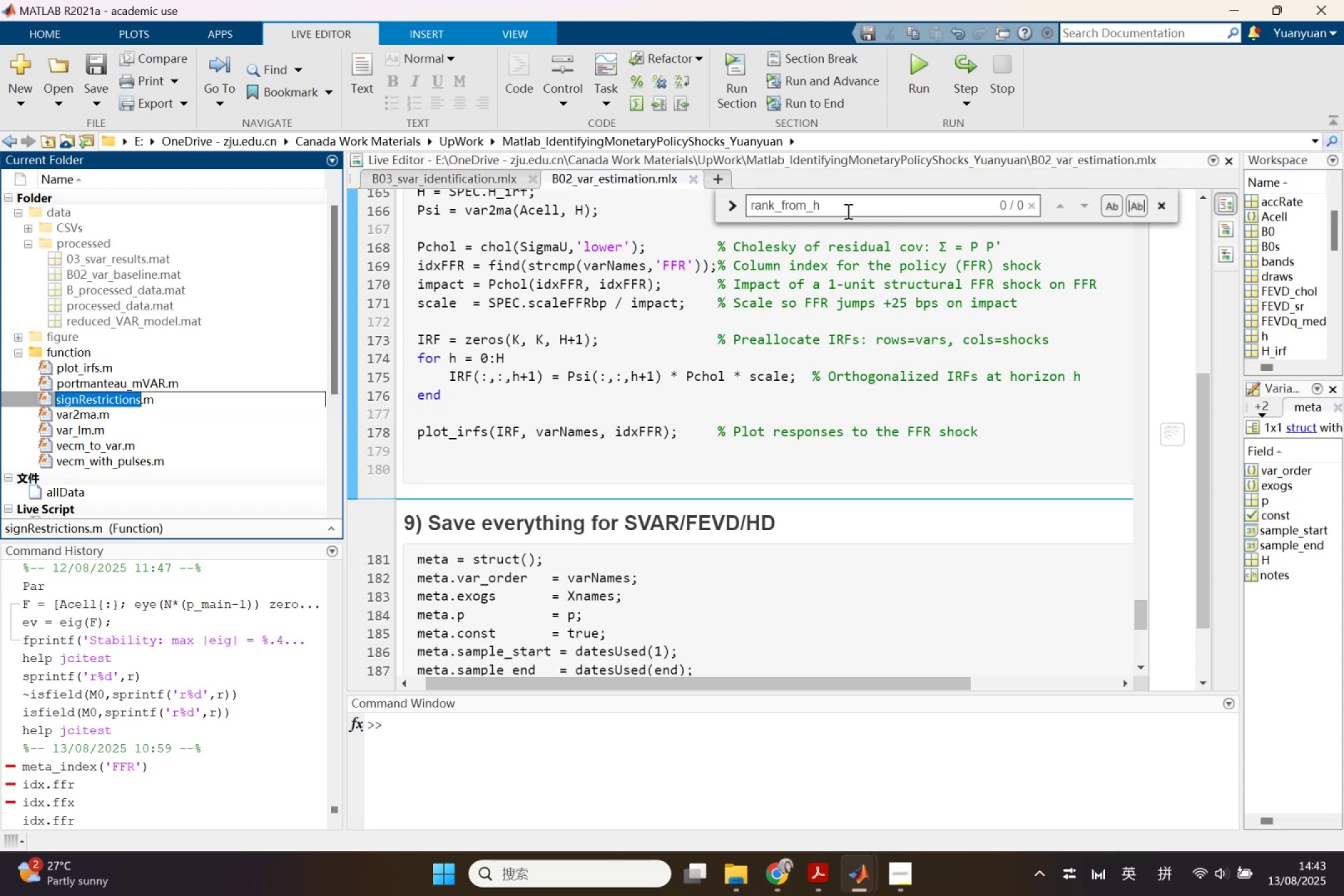 
double_click([847, 211])
 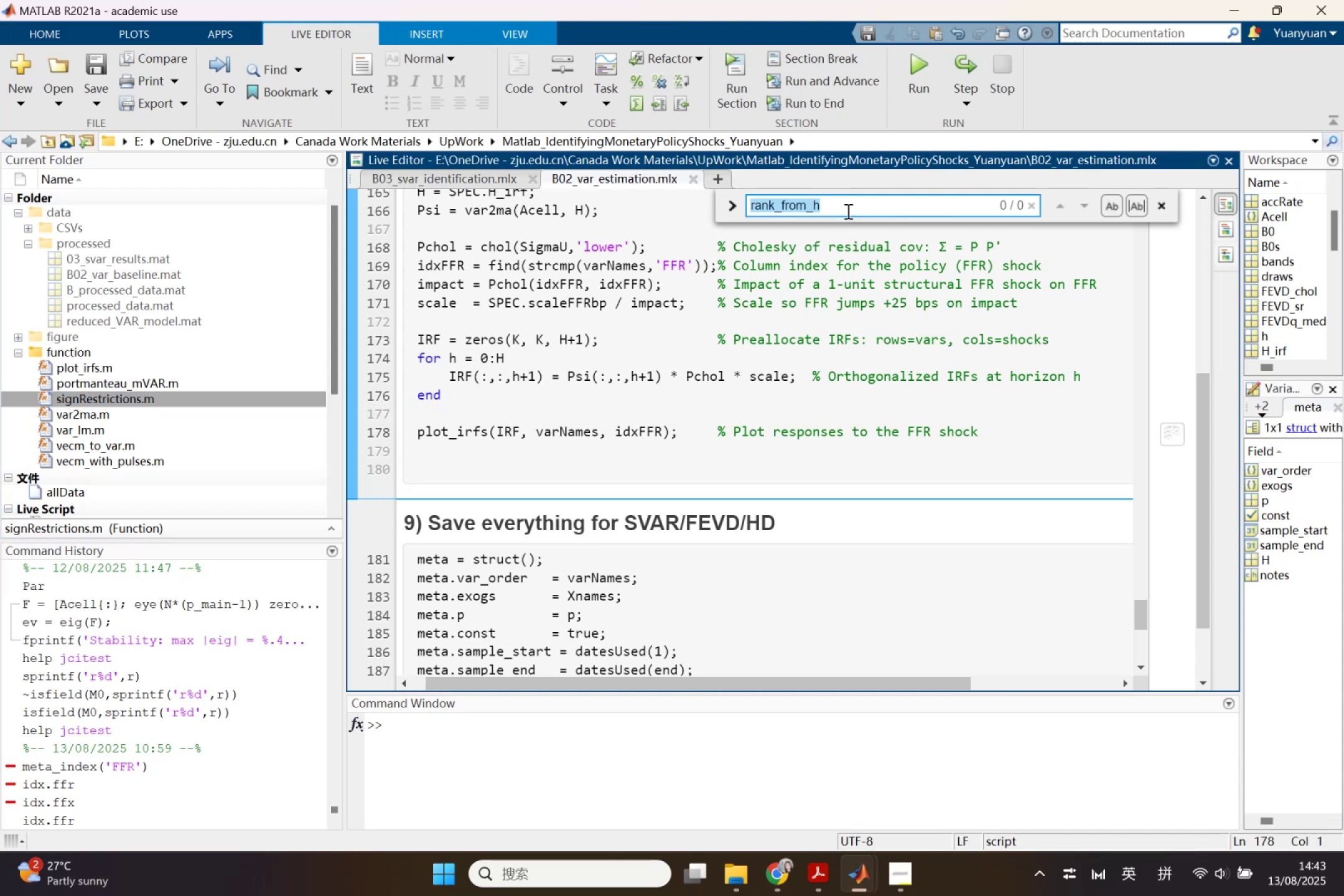 
key(Control+V)
 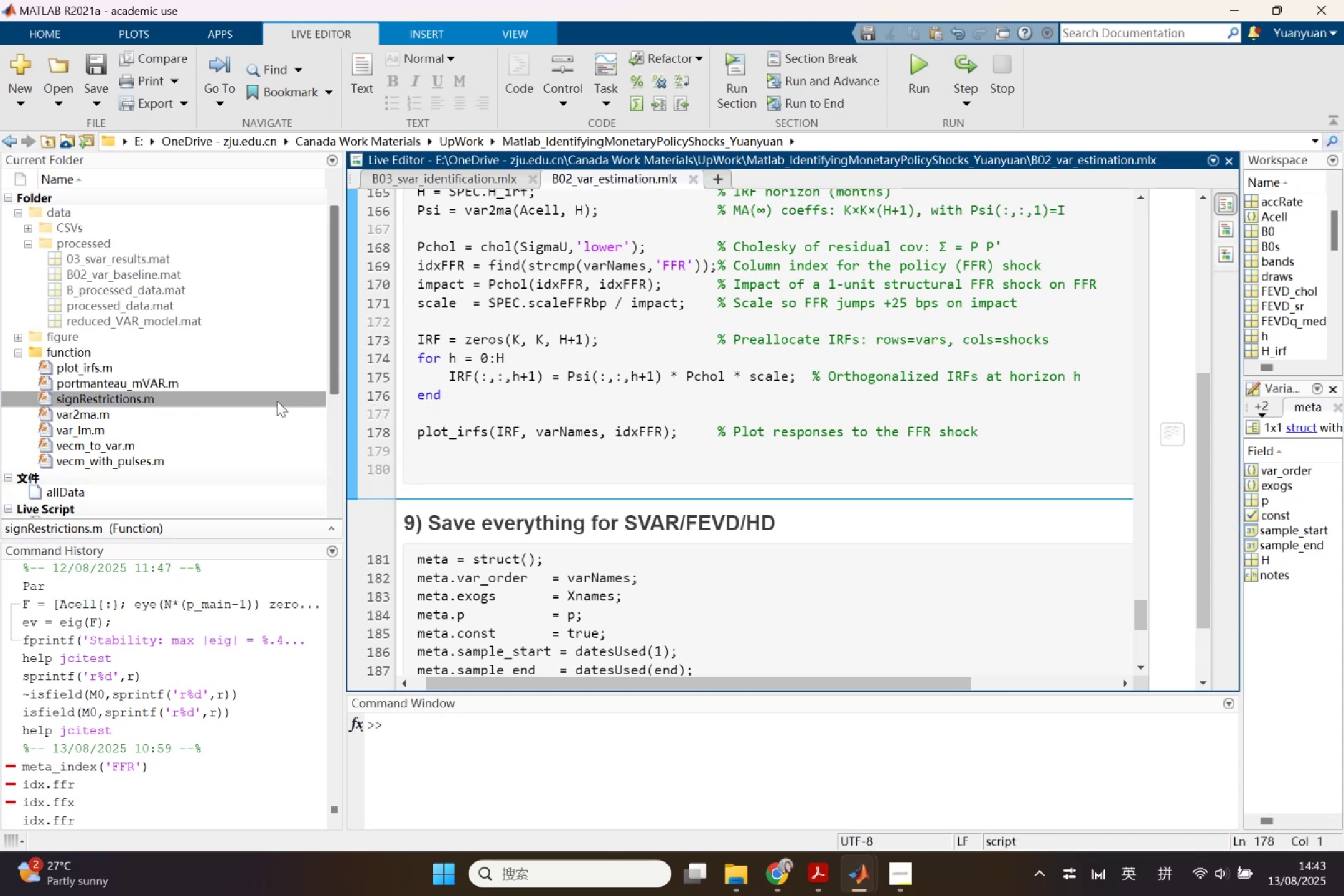 
wait(5.24)
 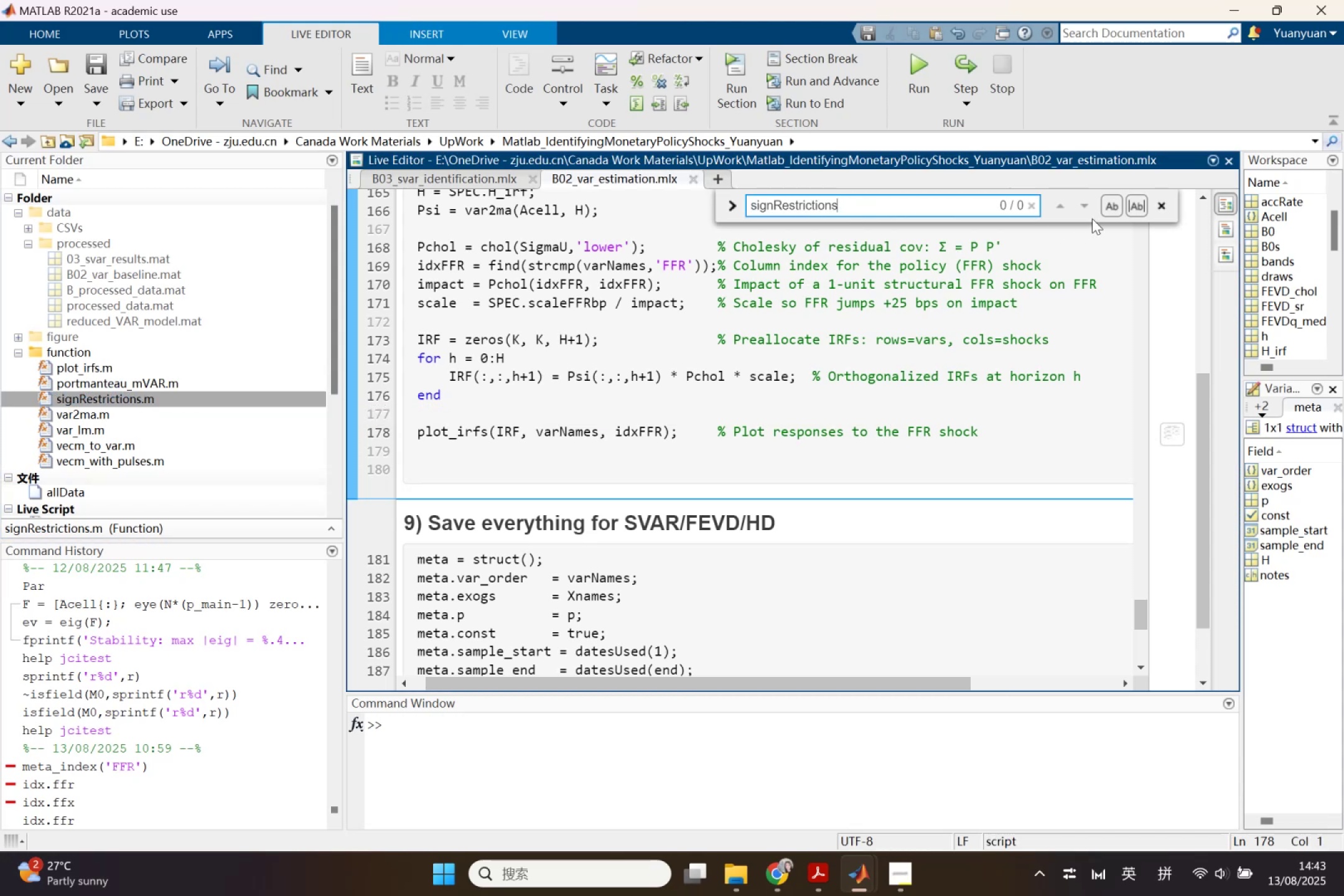 
key(Delete)
 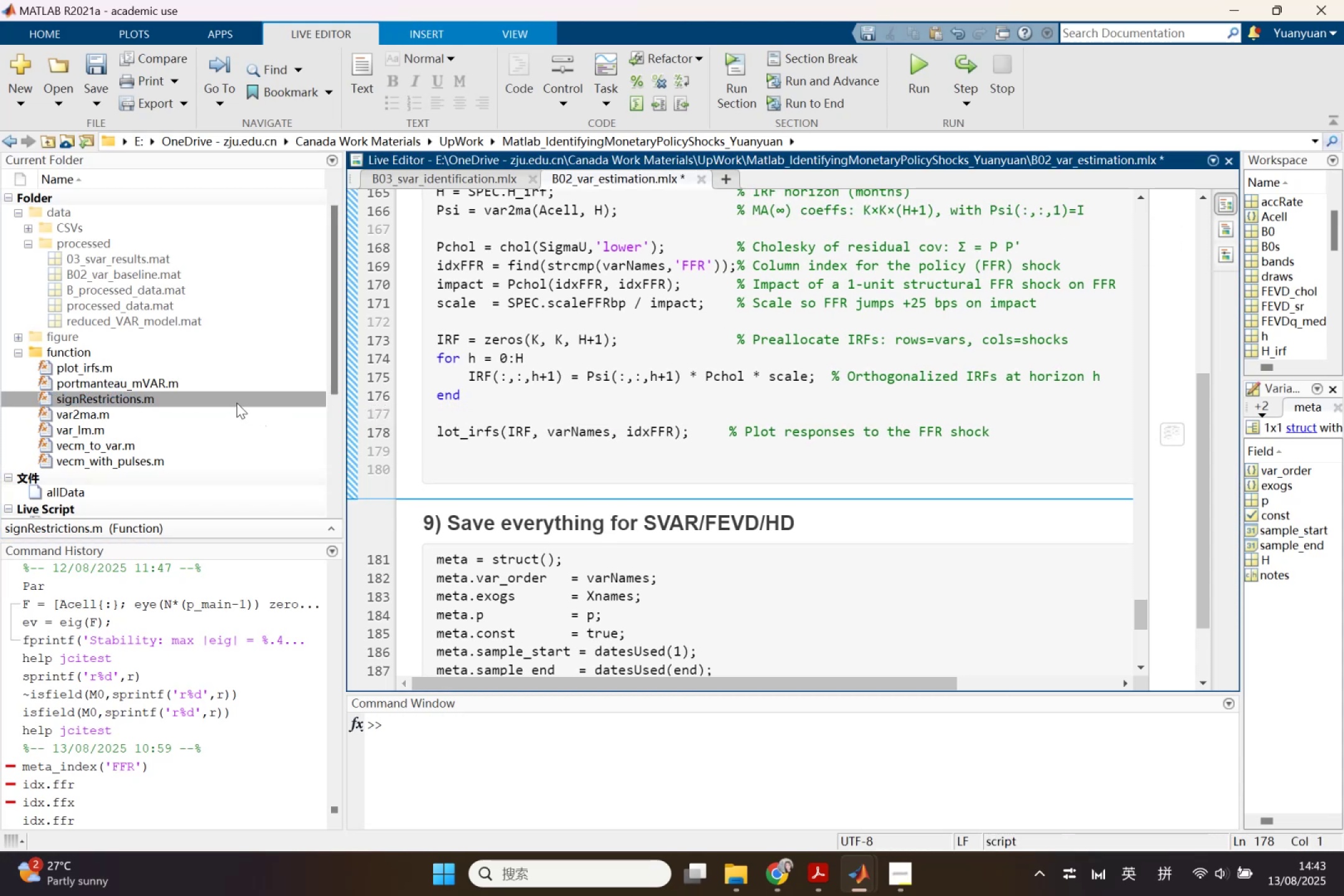 
left_click([236, 403])
 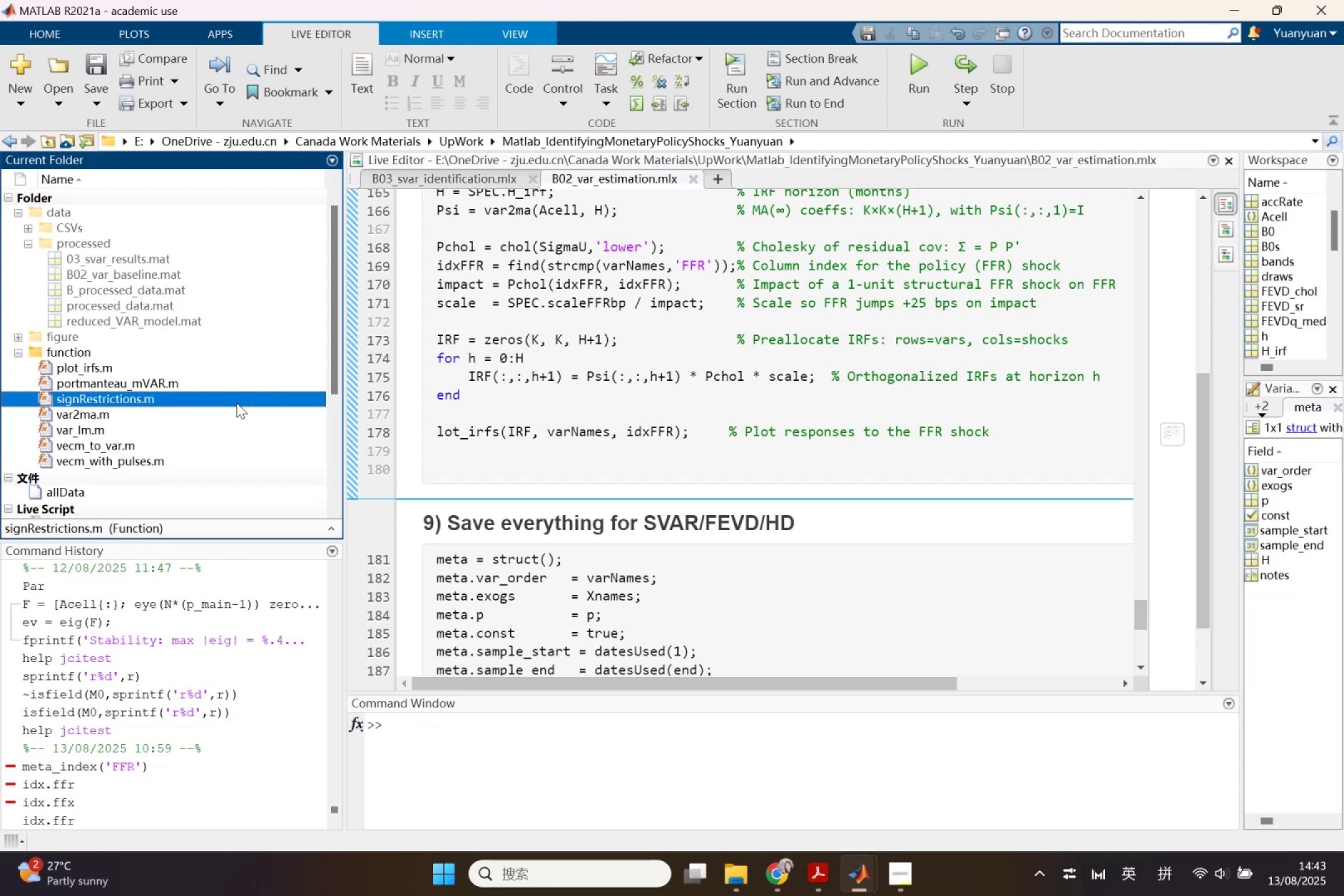 
key(Delete)
 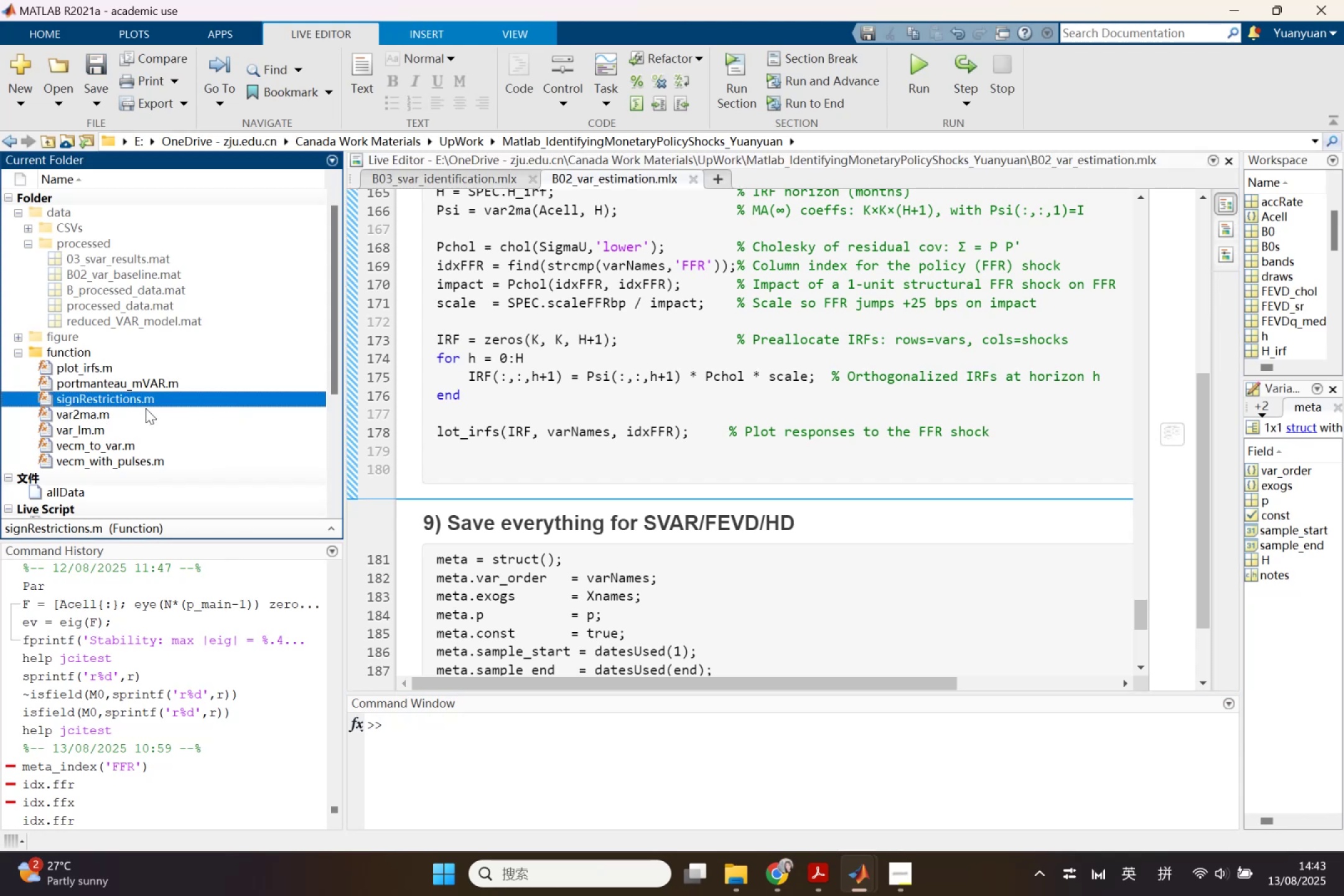 
left_click([152, 395])
 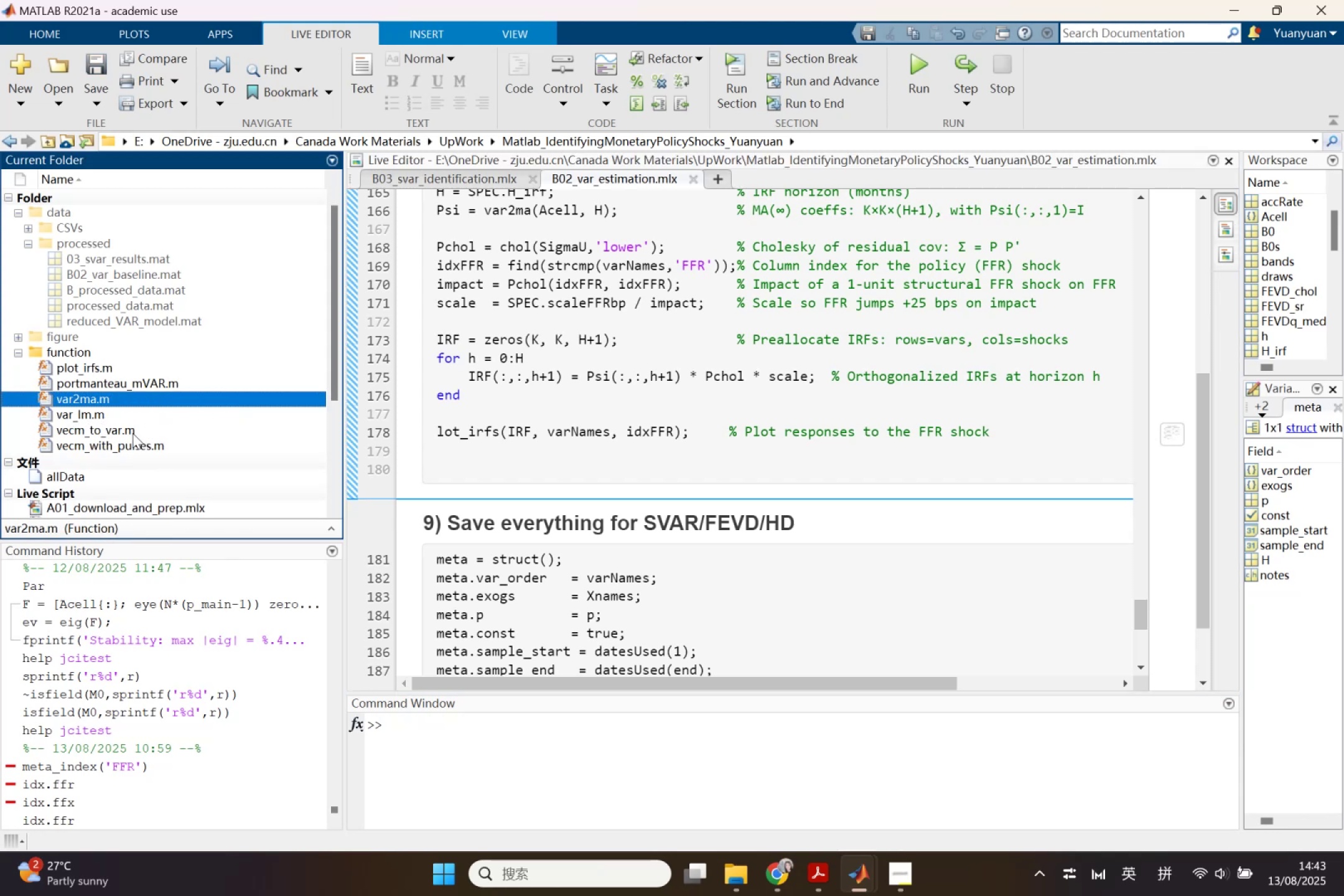 
left_click([133, 433])
 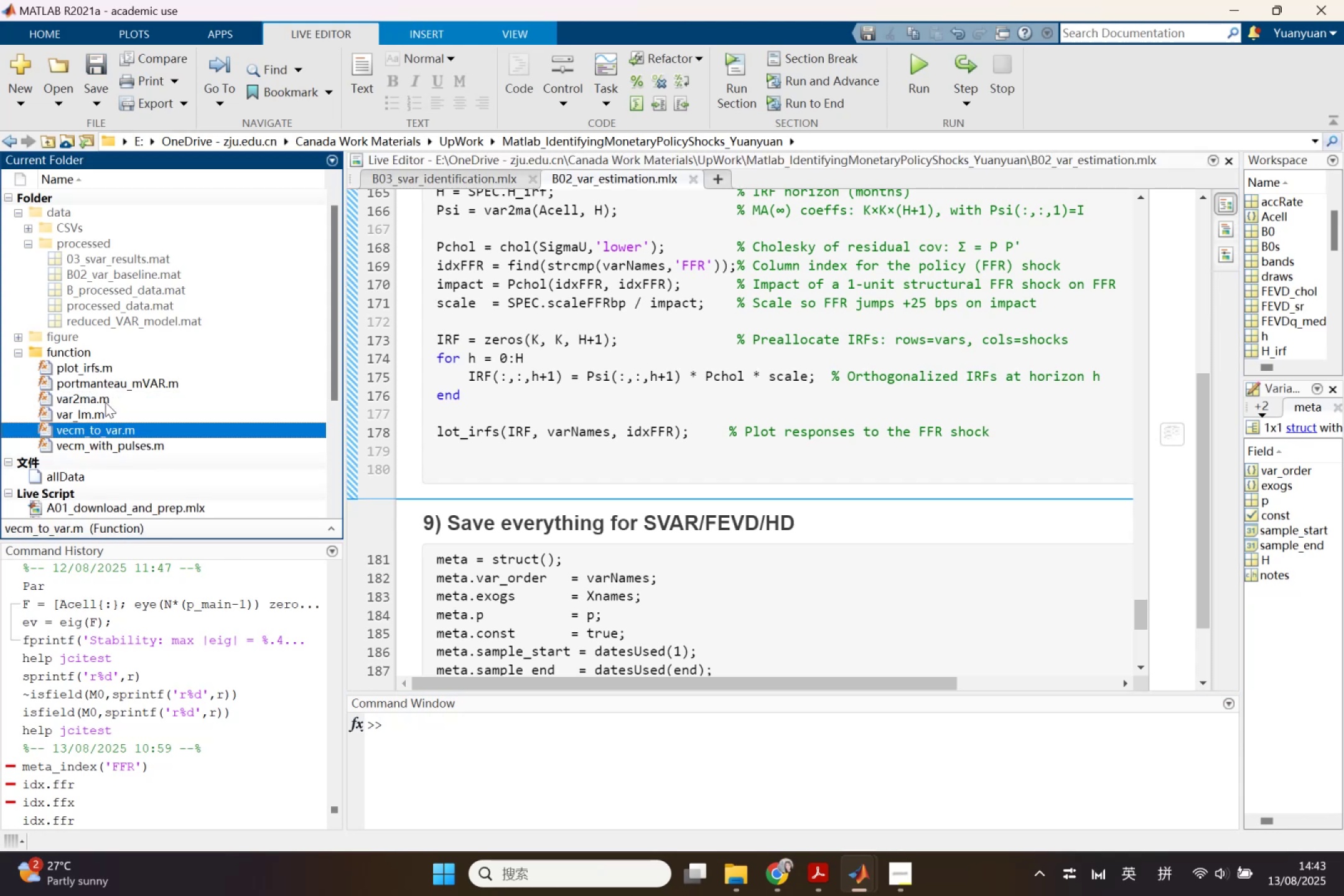 
left_click([100, 399])
 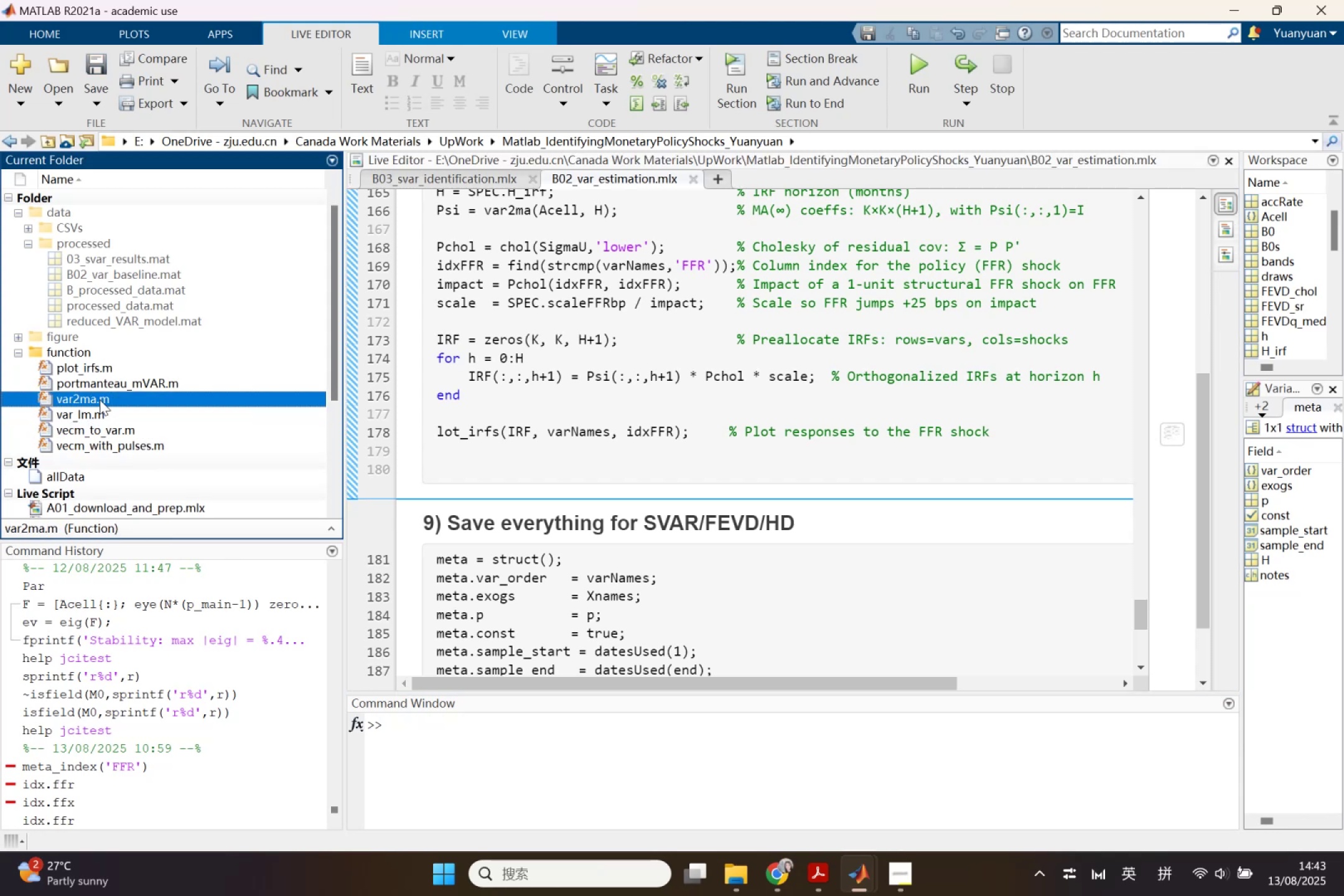 
left_click([100, 399])
 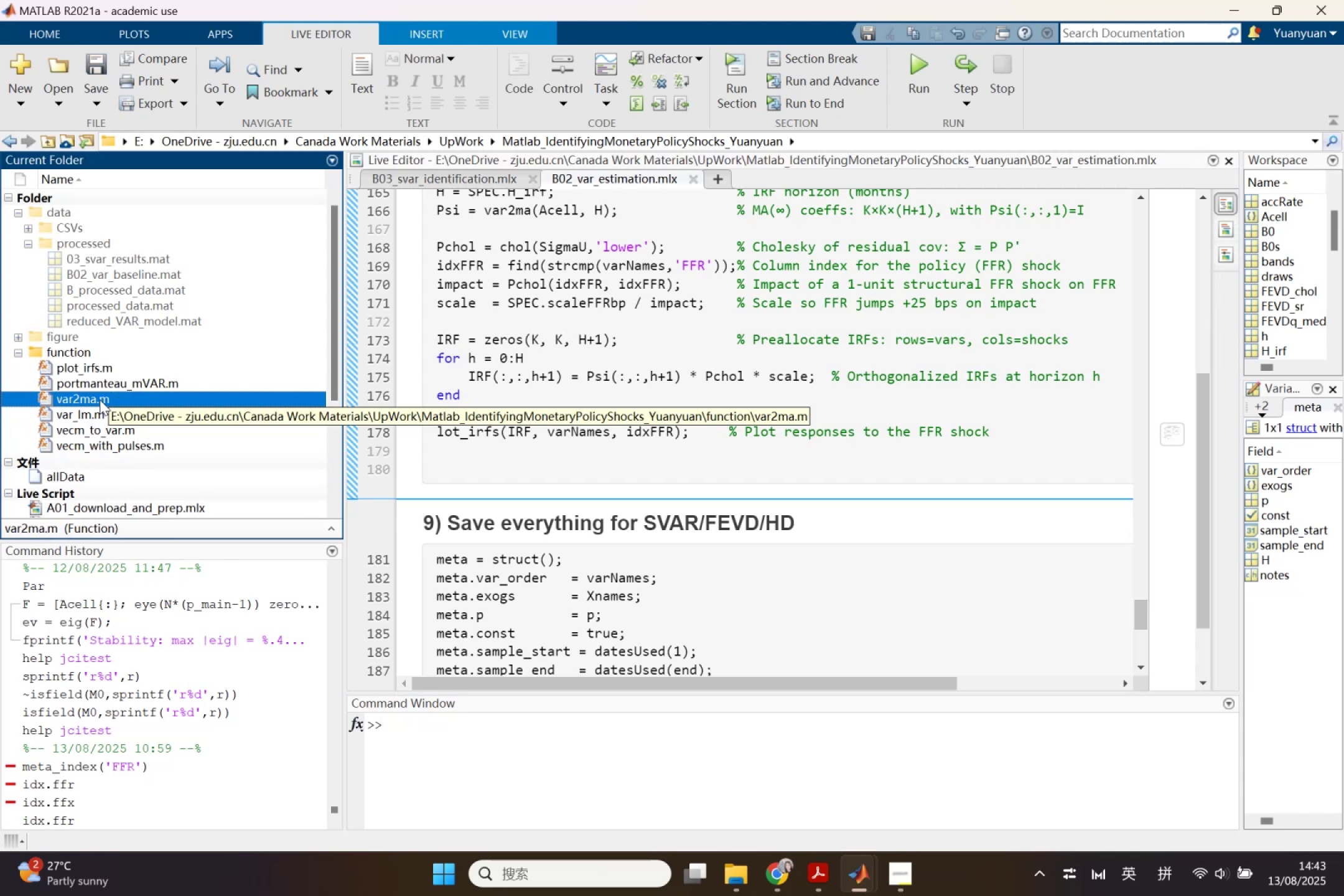 
key(Control+C)
 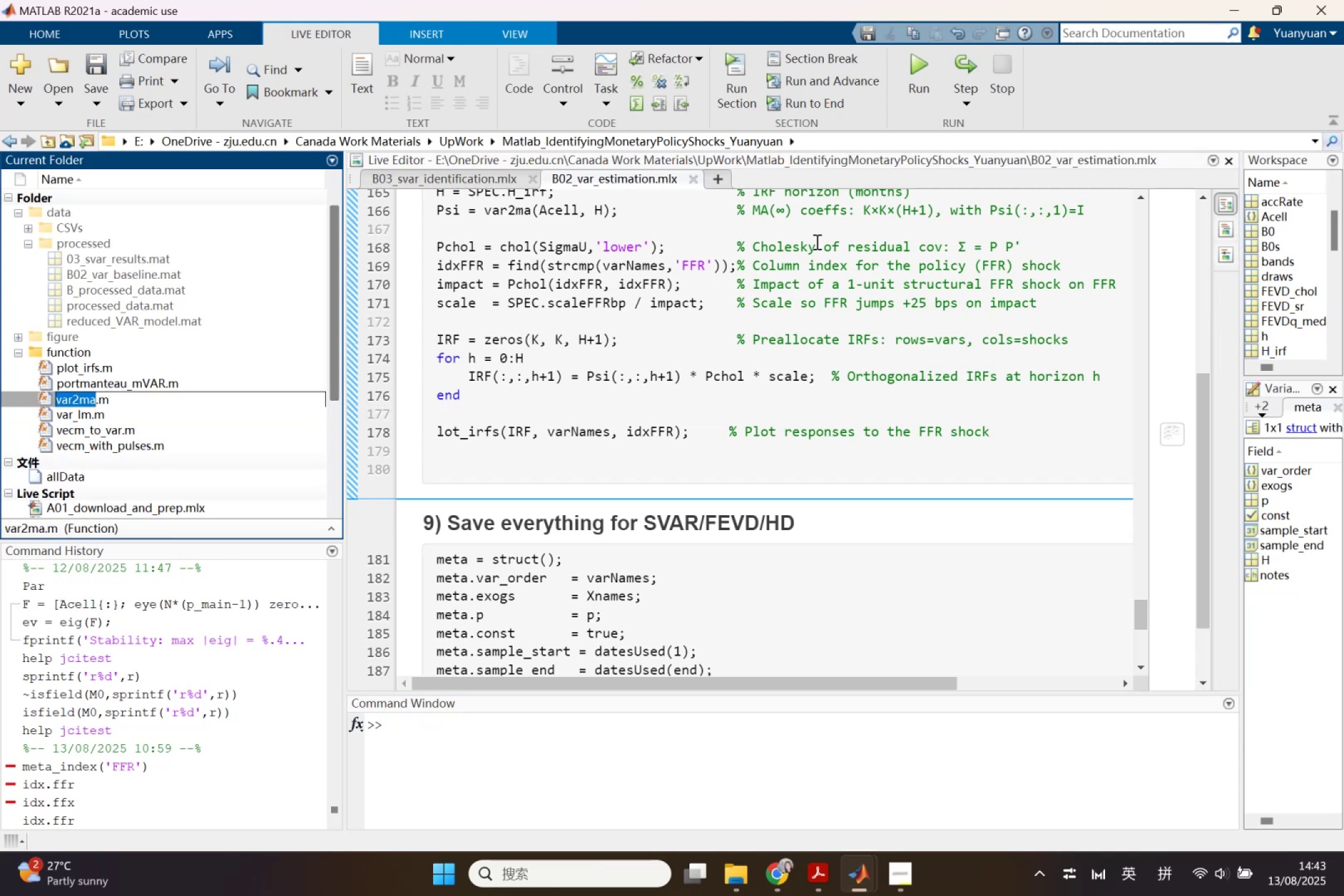 
key(Control+F)
 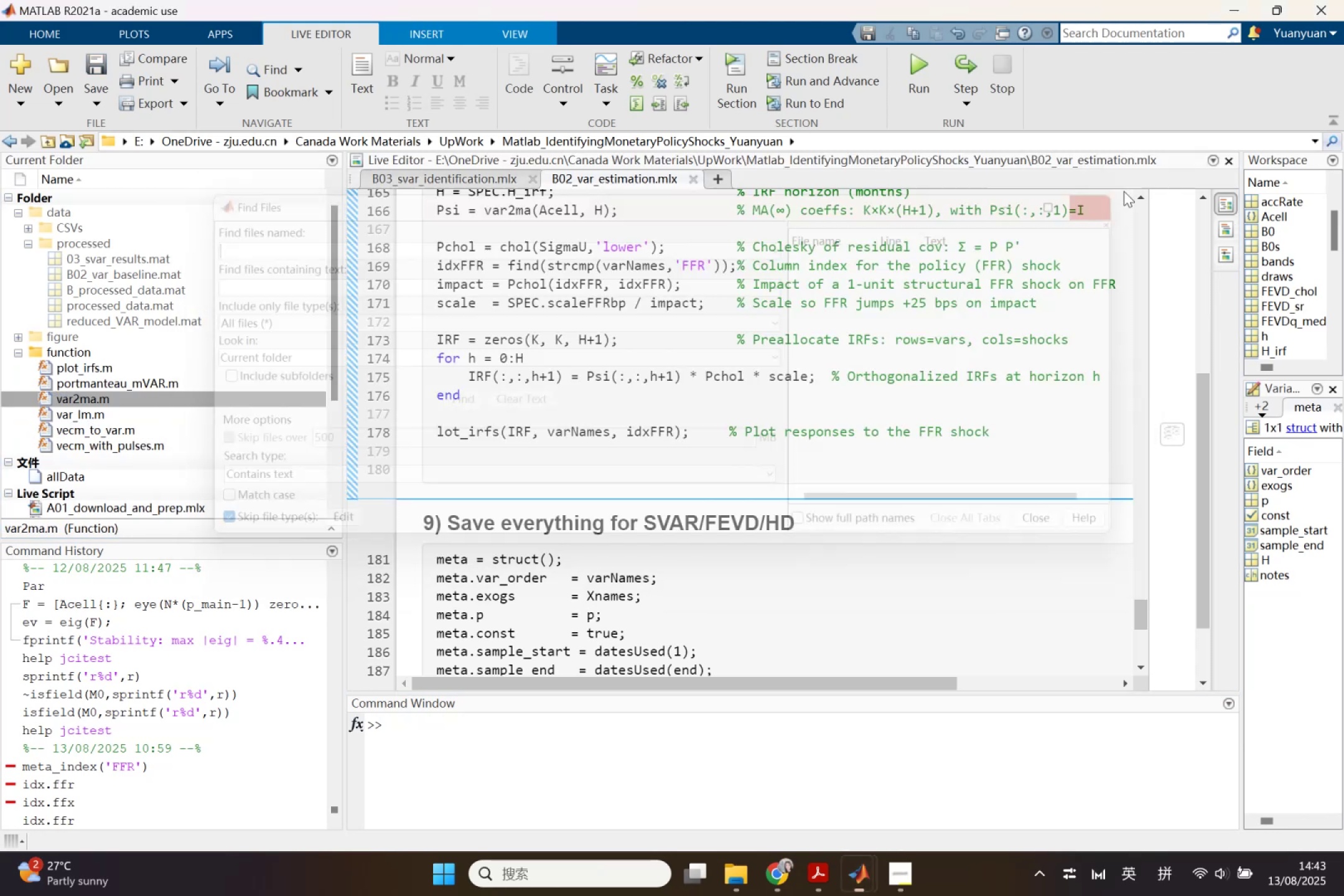 
key(Control+F)
 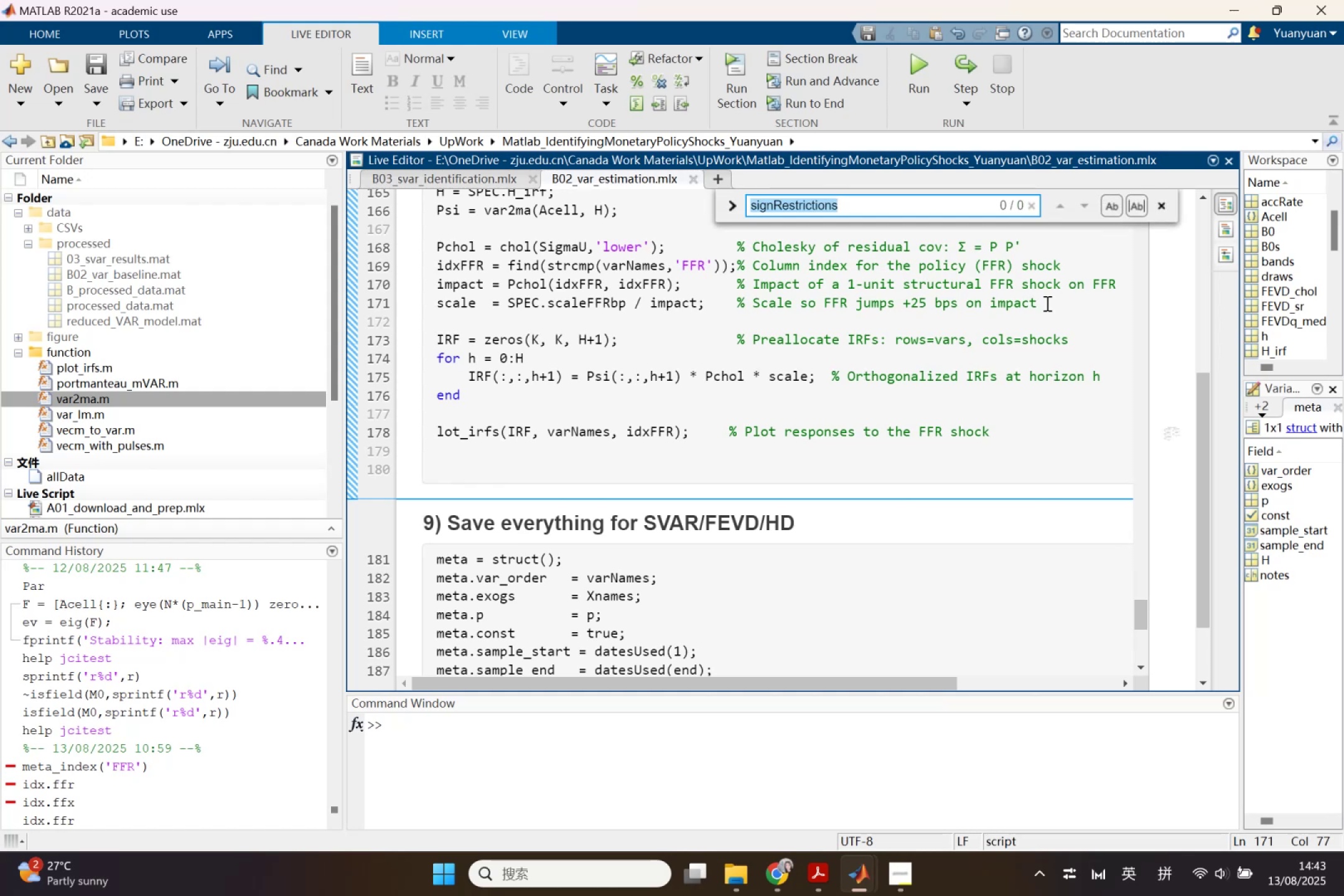 
key(Control+V)
 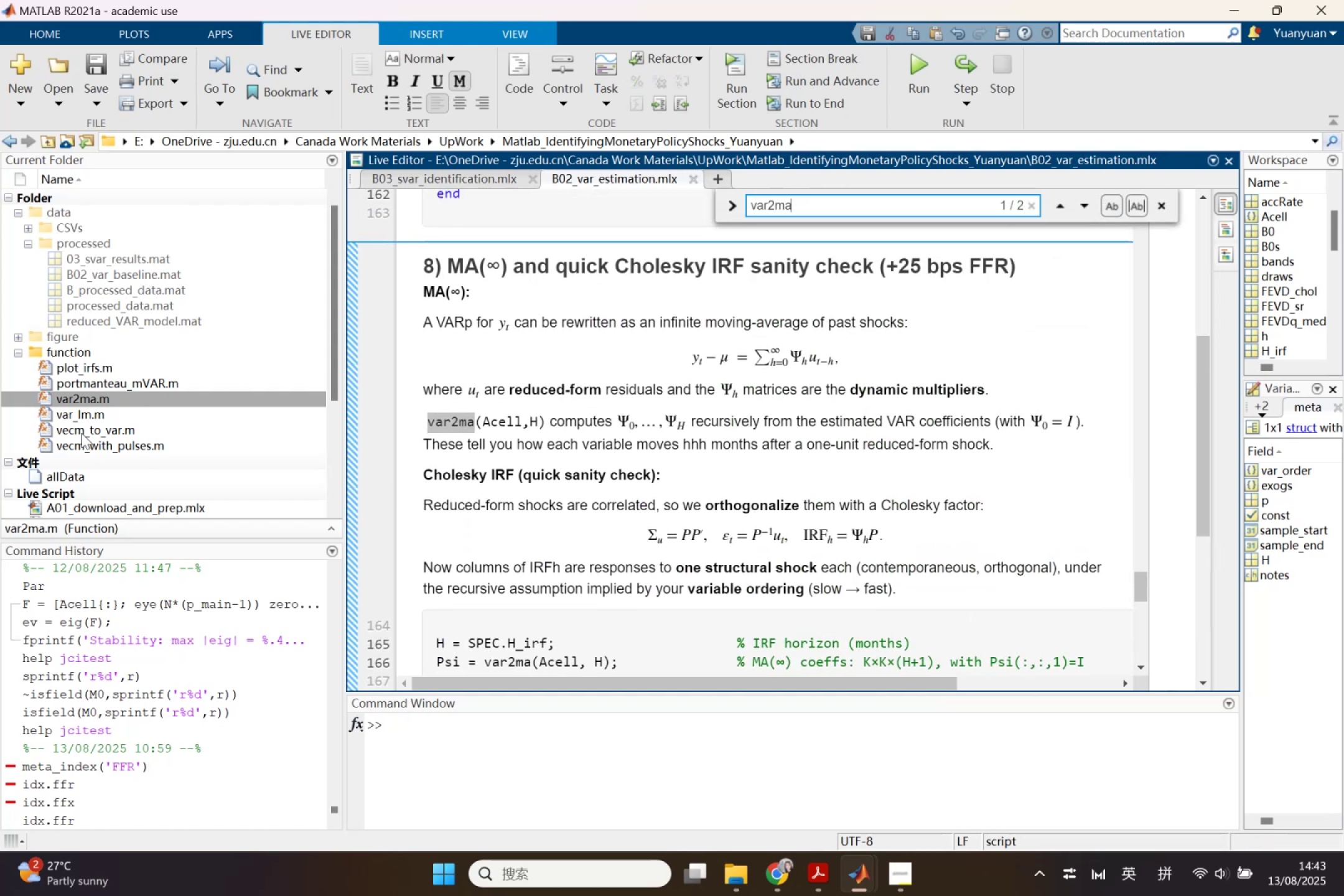 
left_click([83, 434])
 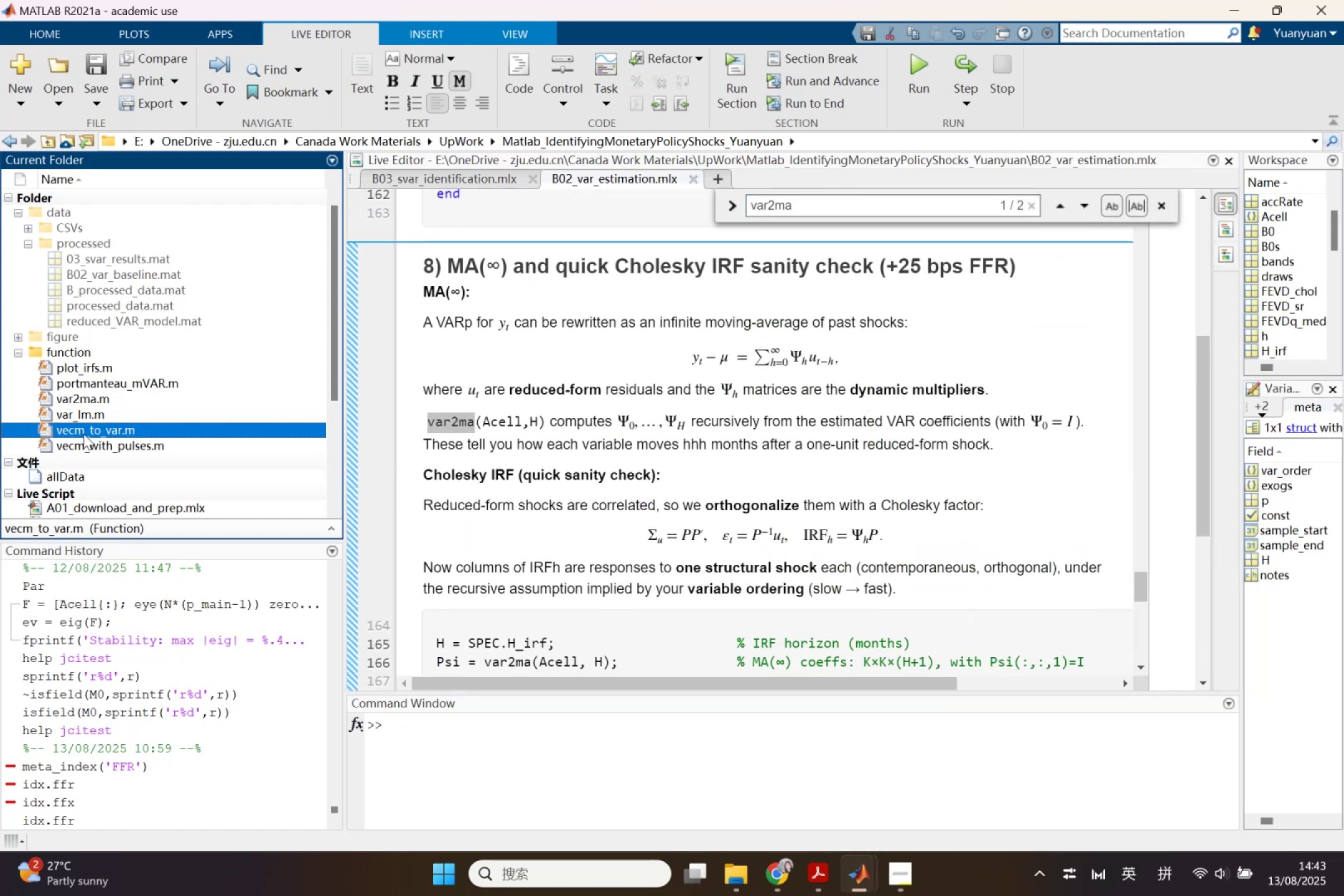 
key(Control+C)
 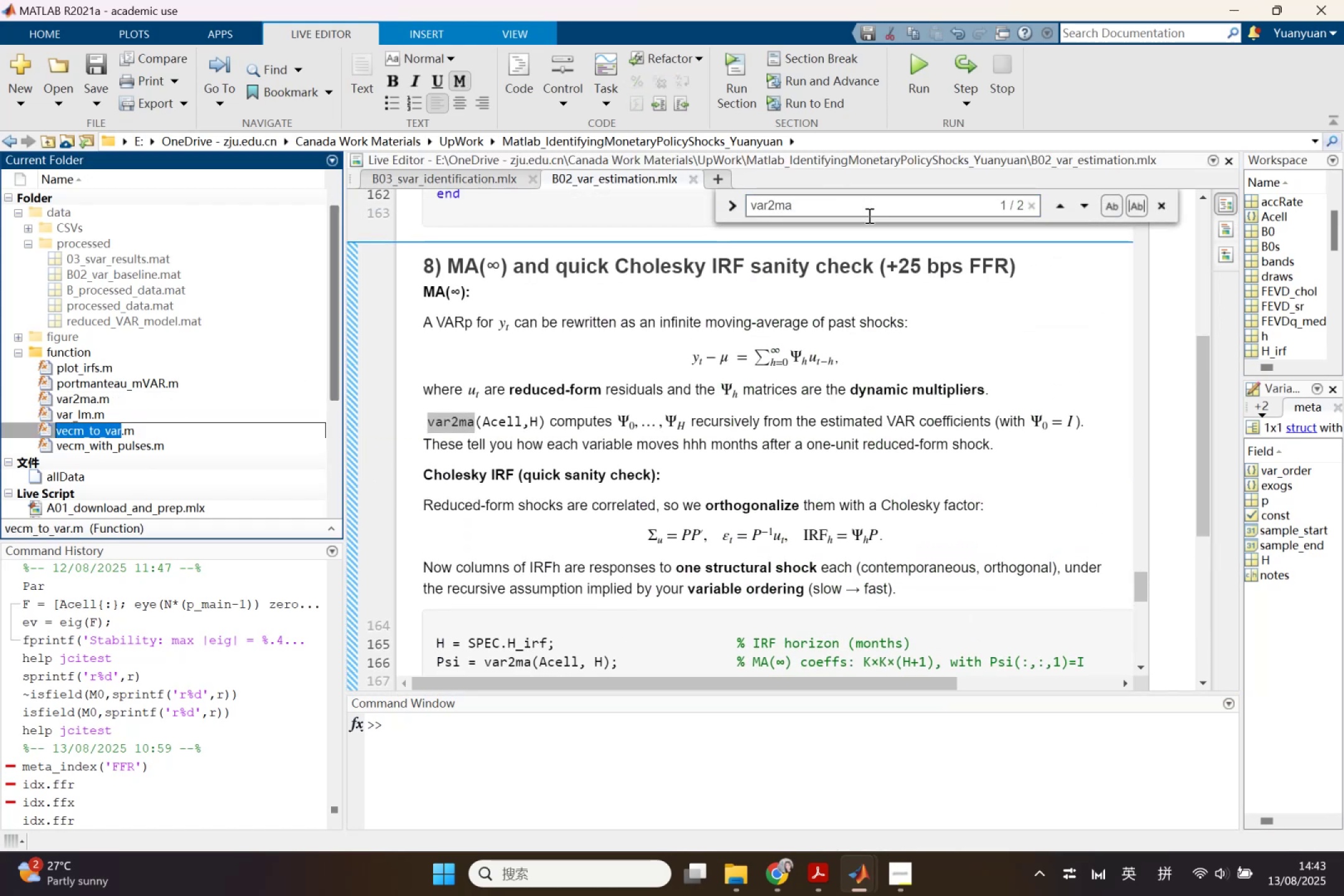 
left_click([868, 215])
 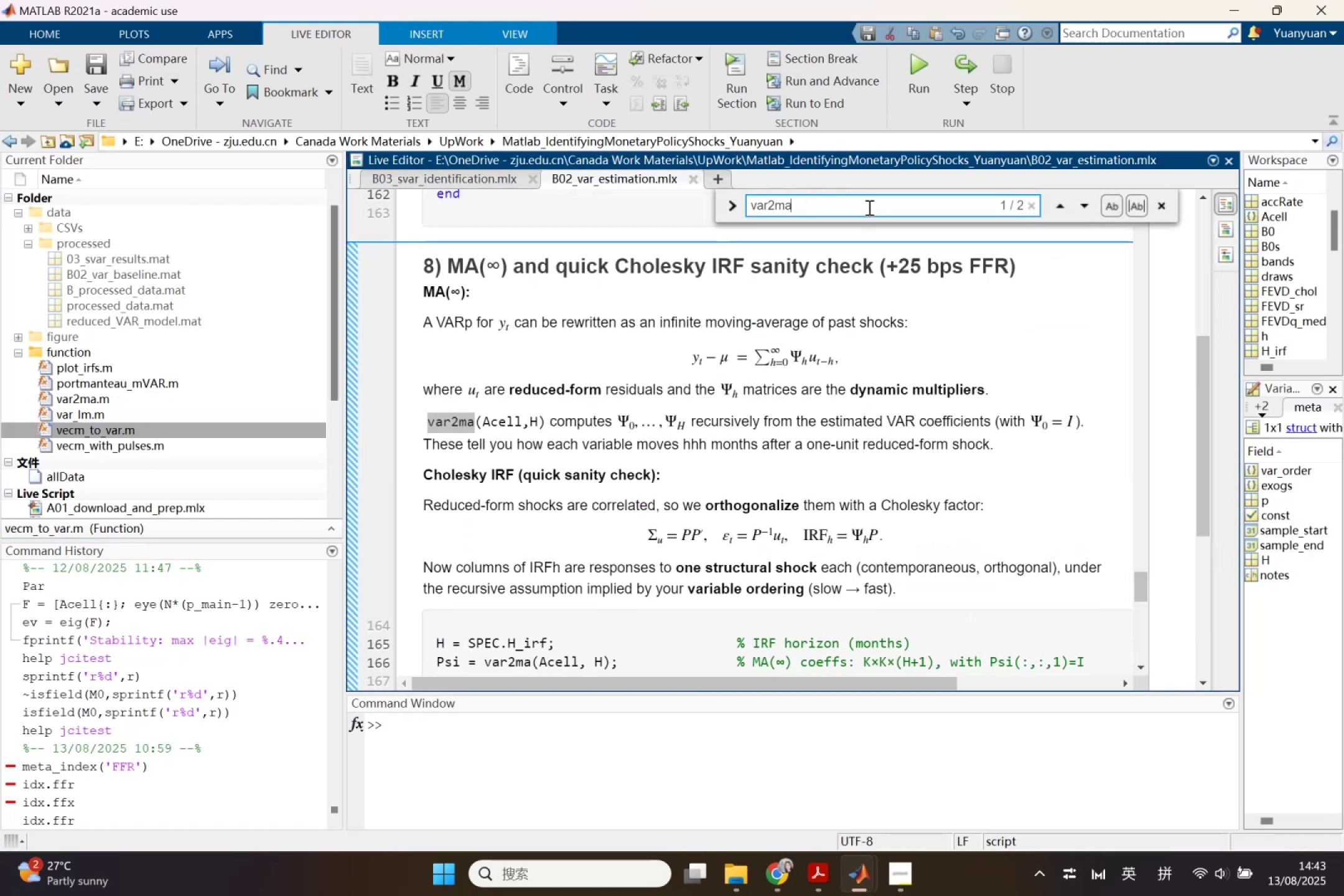 
double_click([868, 207])
 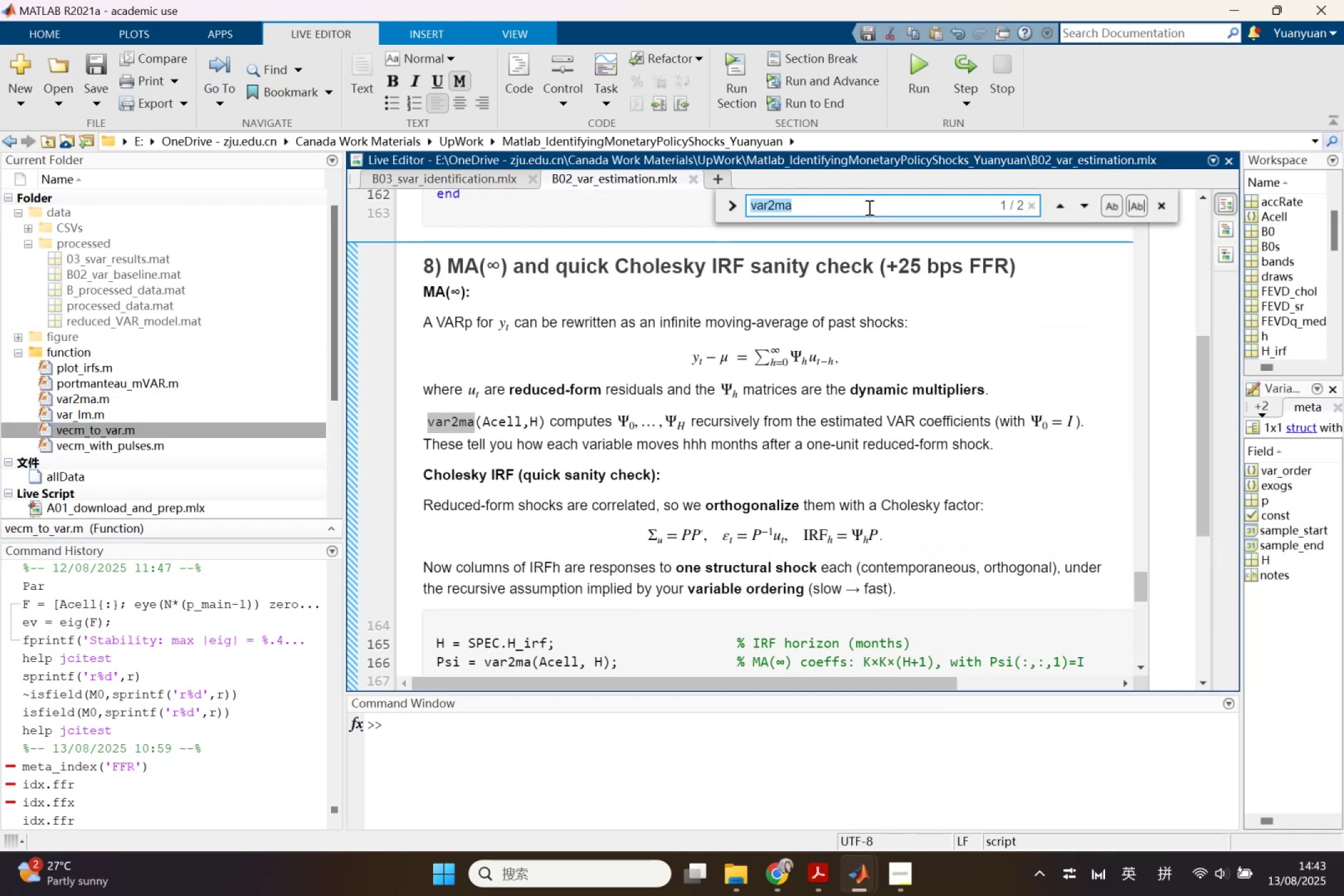 
key(Control+ControlLeft)
 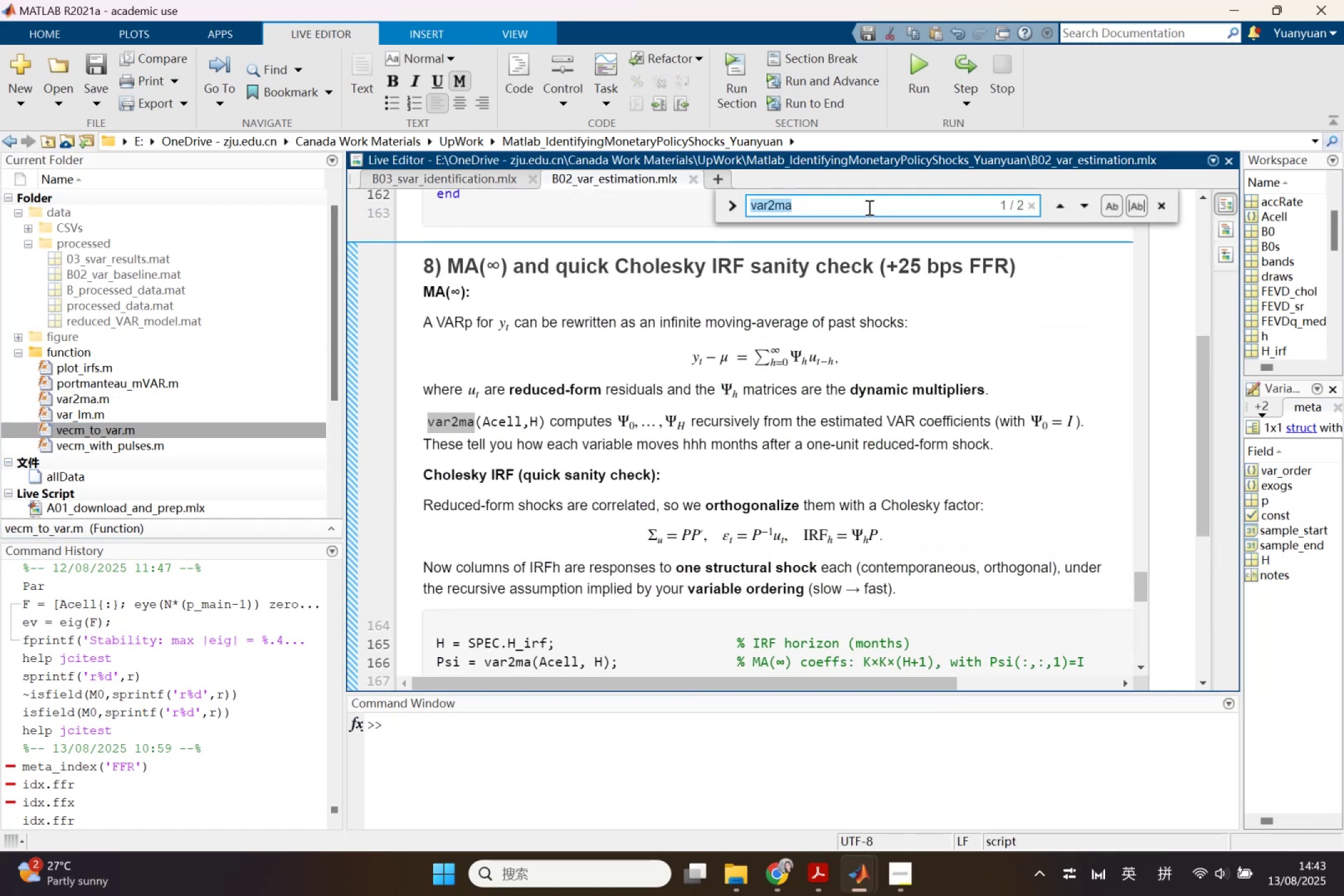 
key(Control+V)
 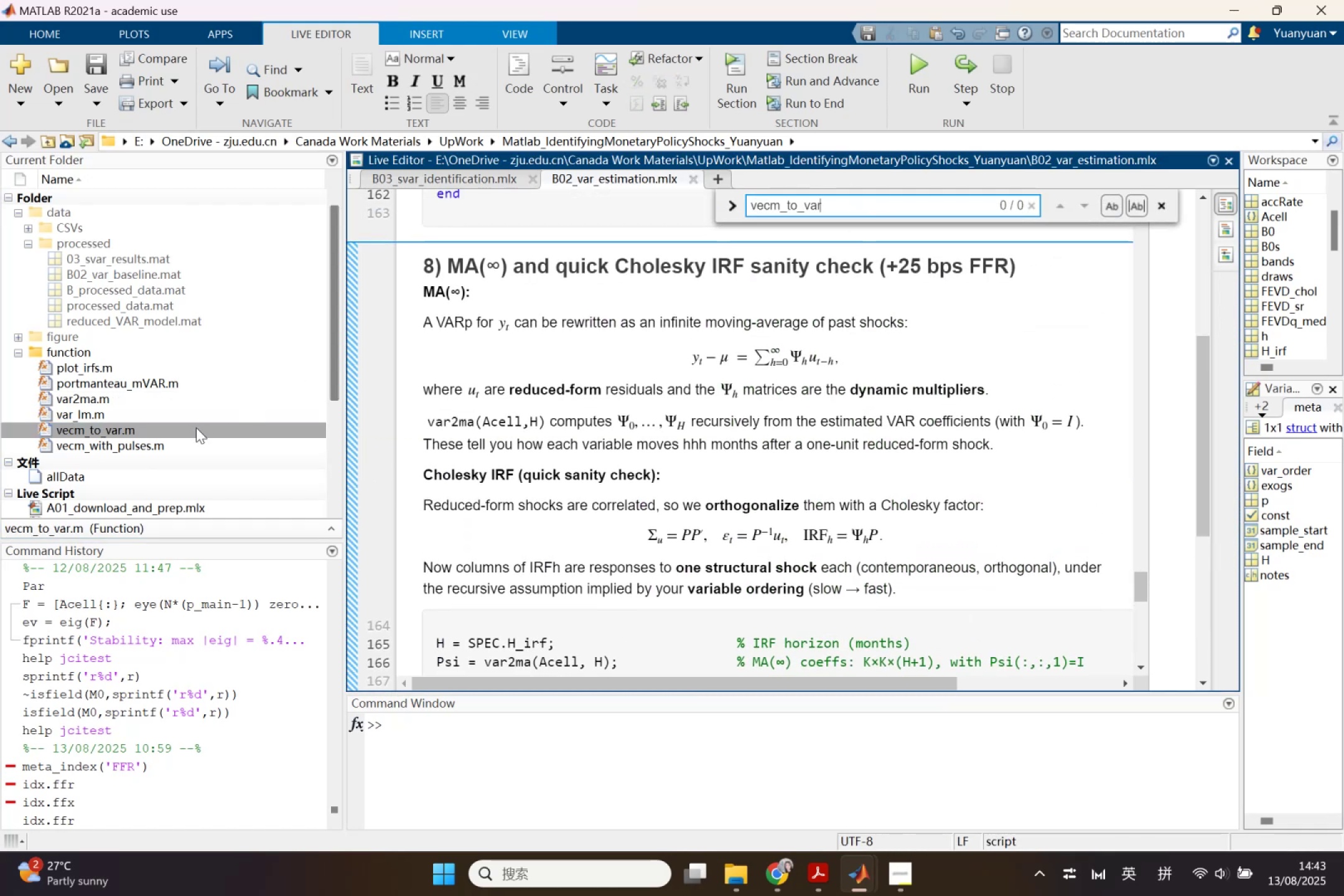 
left_click([195, 430])
 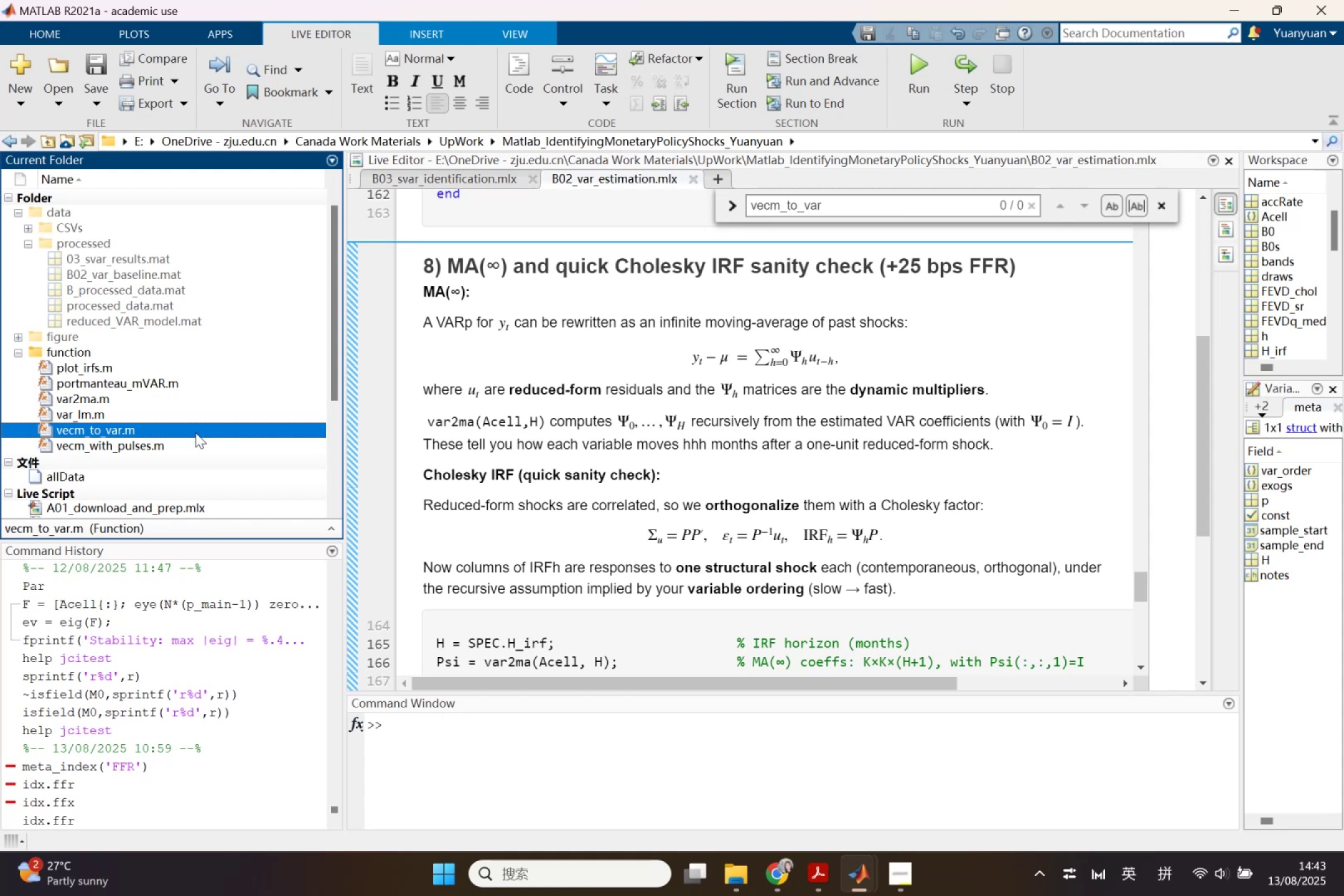 
key(Delete)
 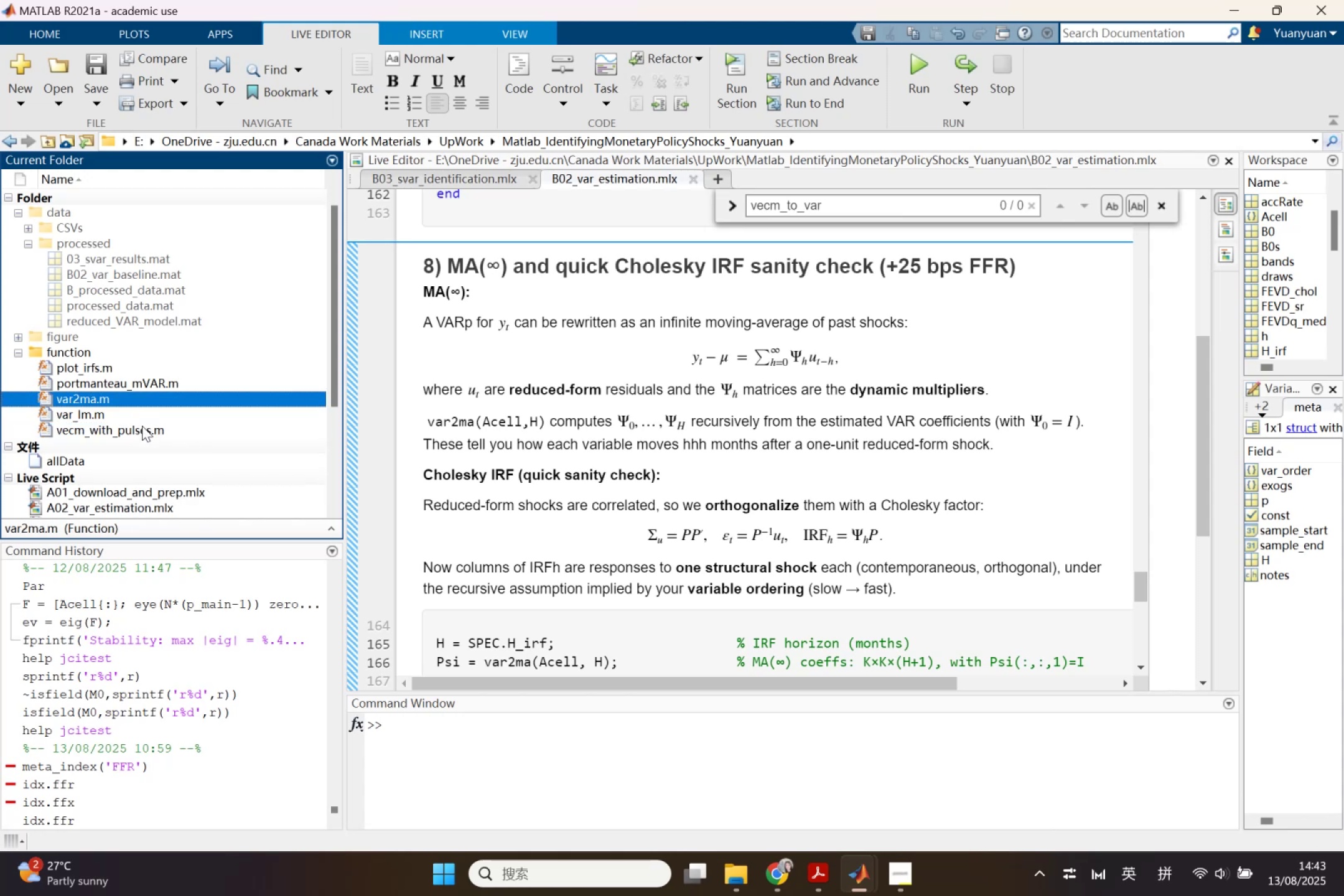 
left_click([142, 428])
 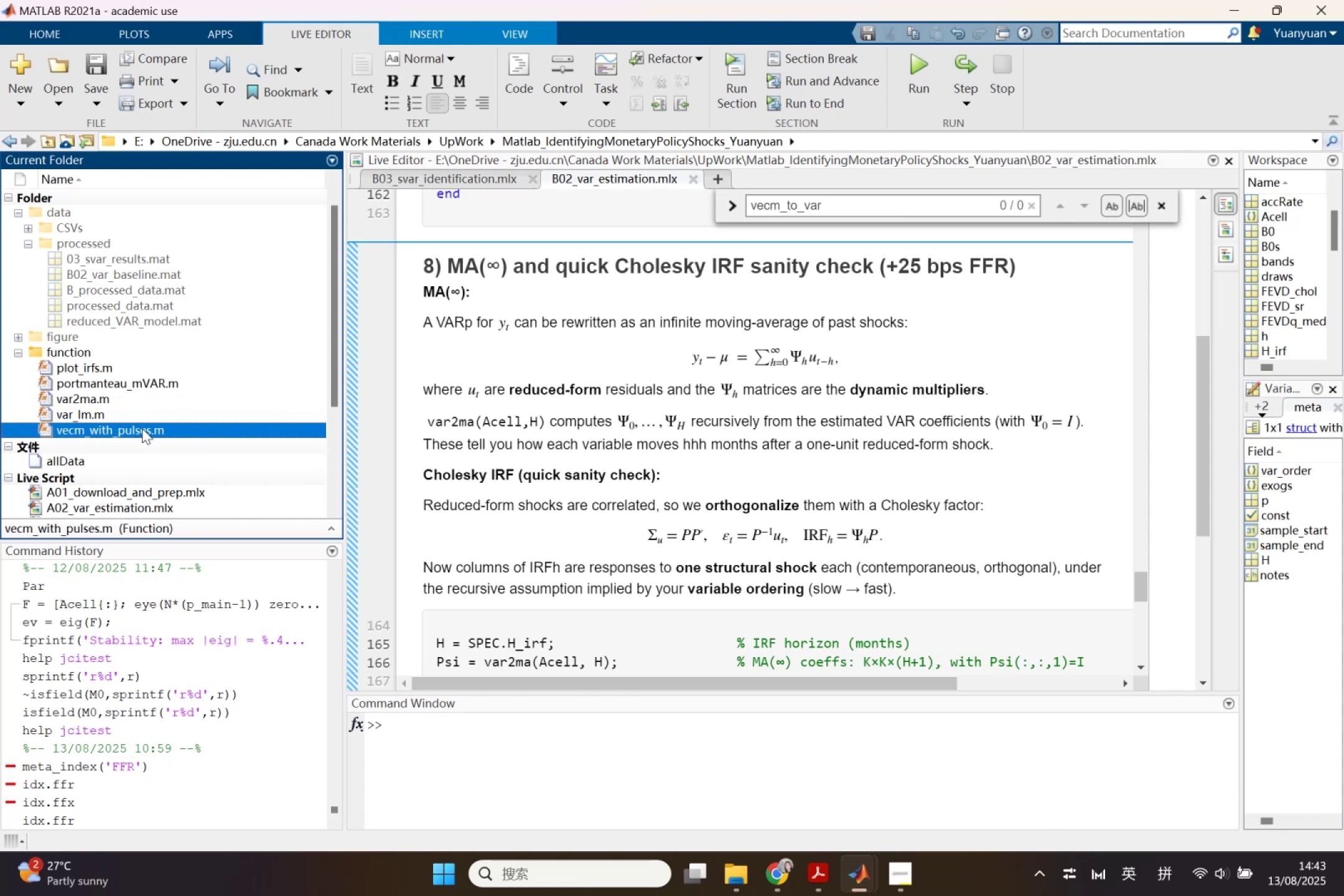 
left_click([142, 428])
 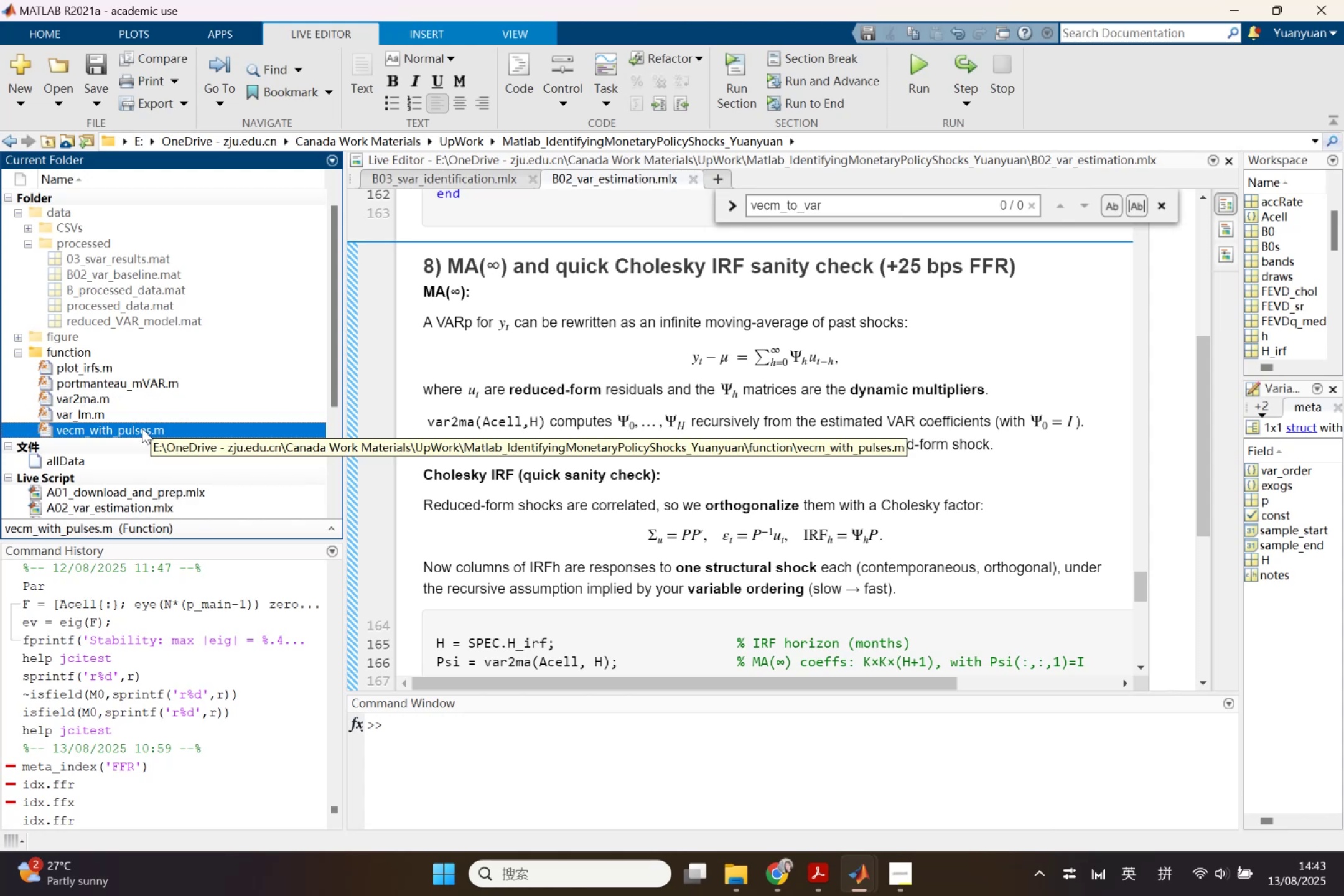 
key(Control+C)
 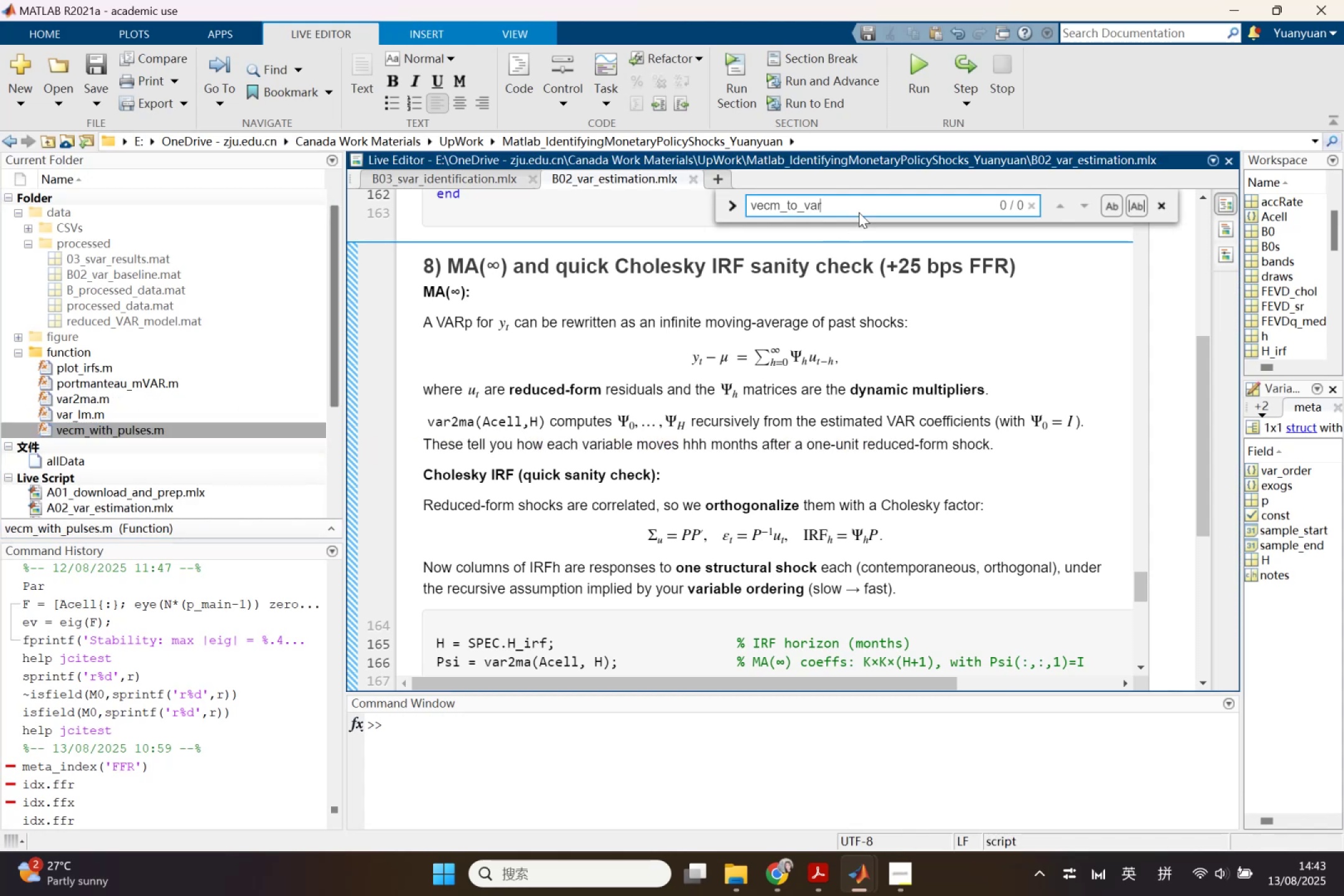 
double_click([859, 212])
 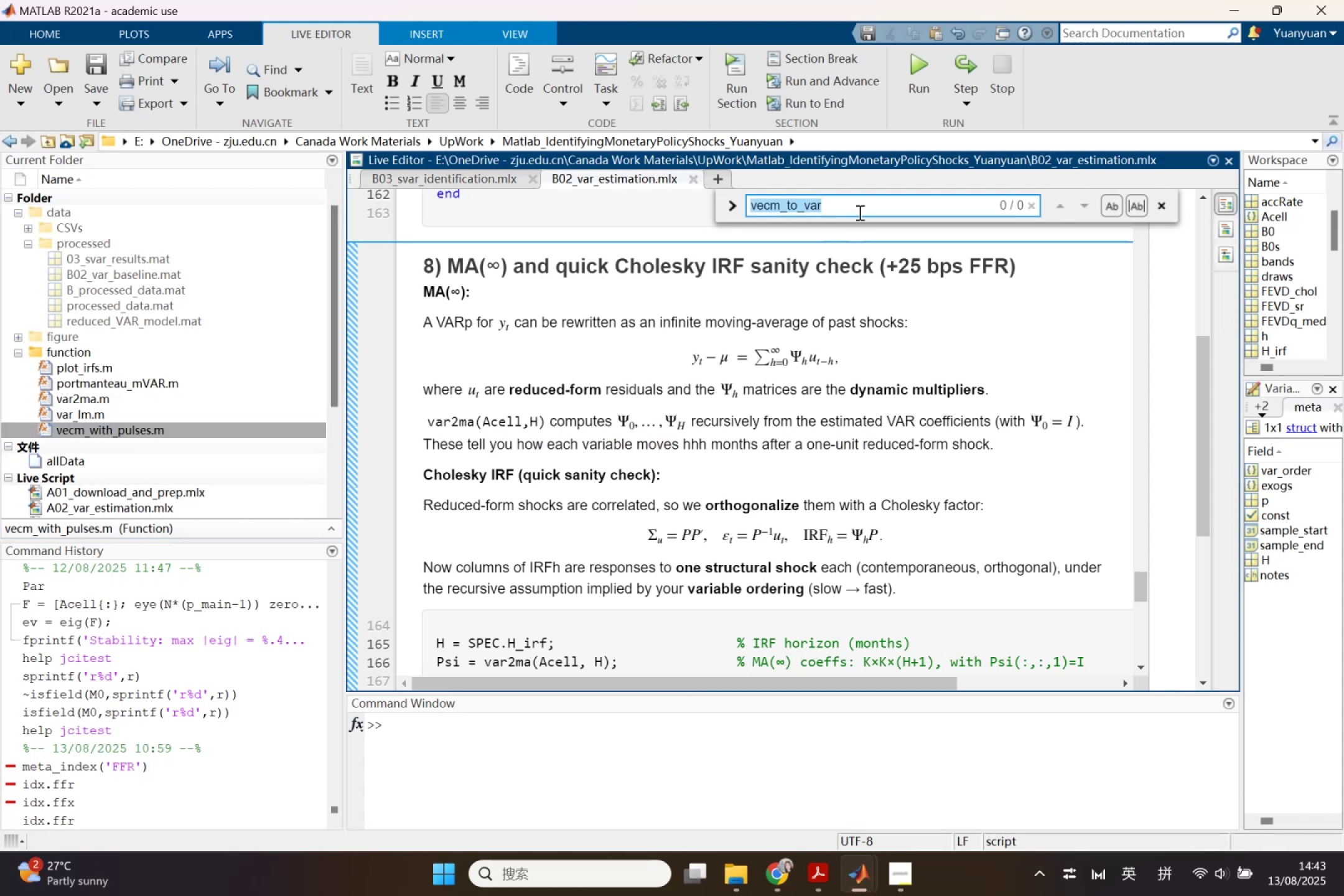 
key(Control+ControlLeft)
 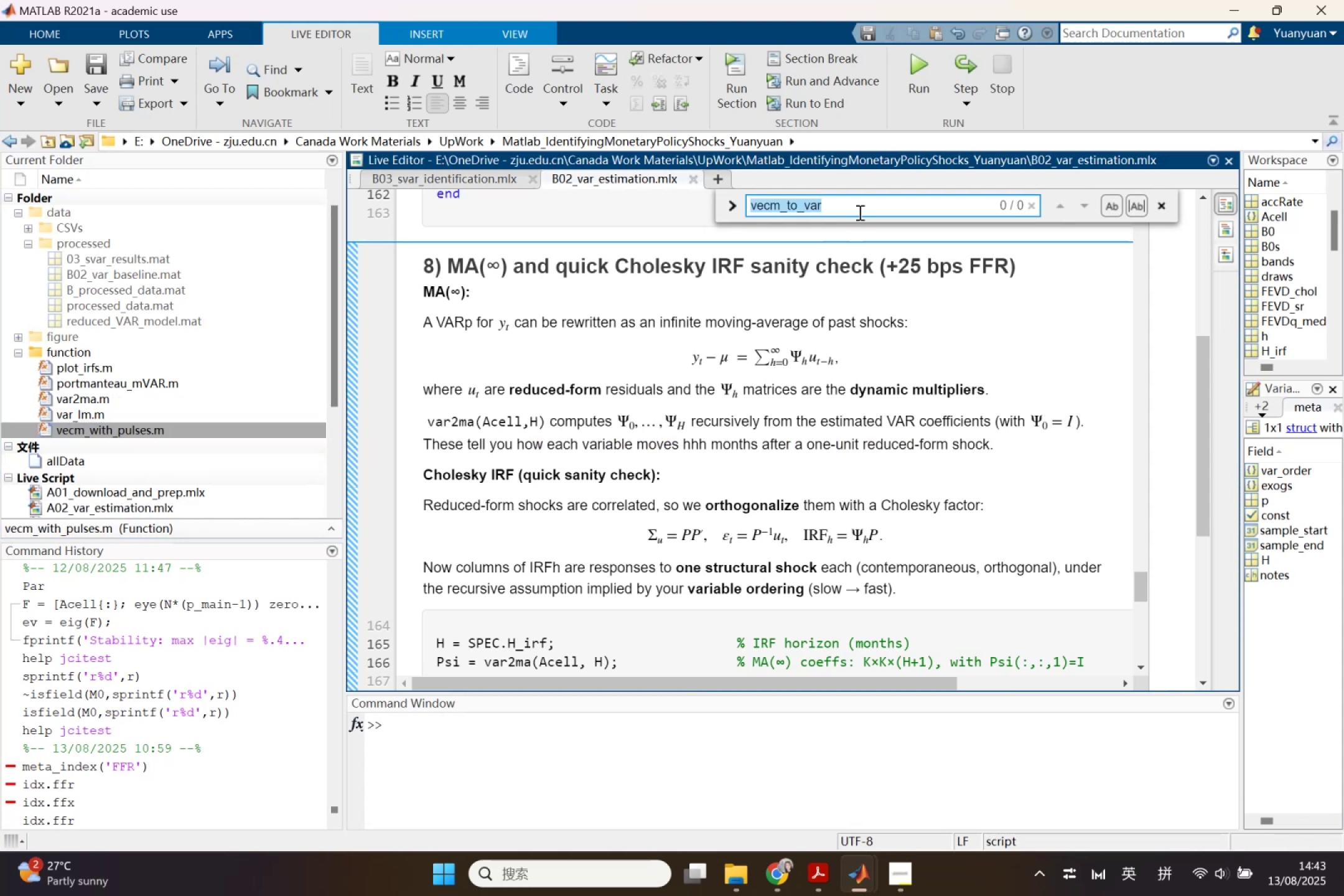 
key(Control+V)
 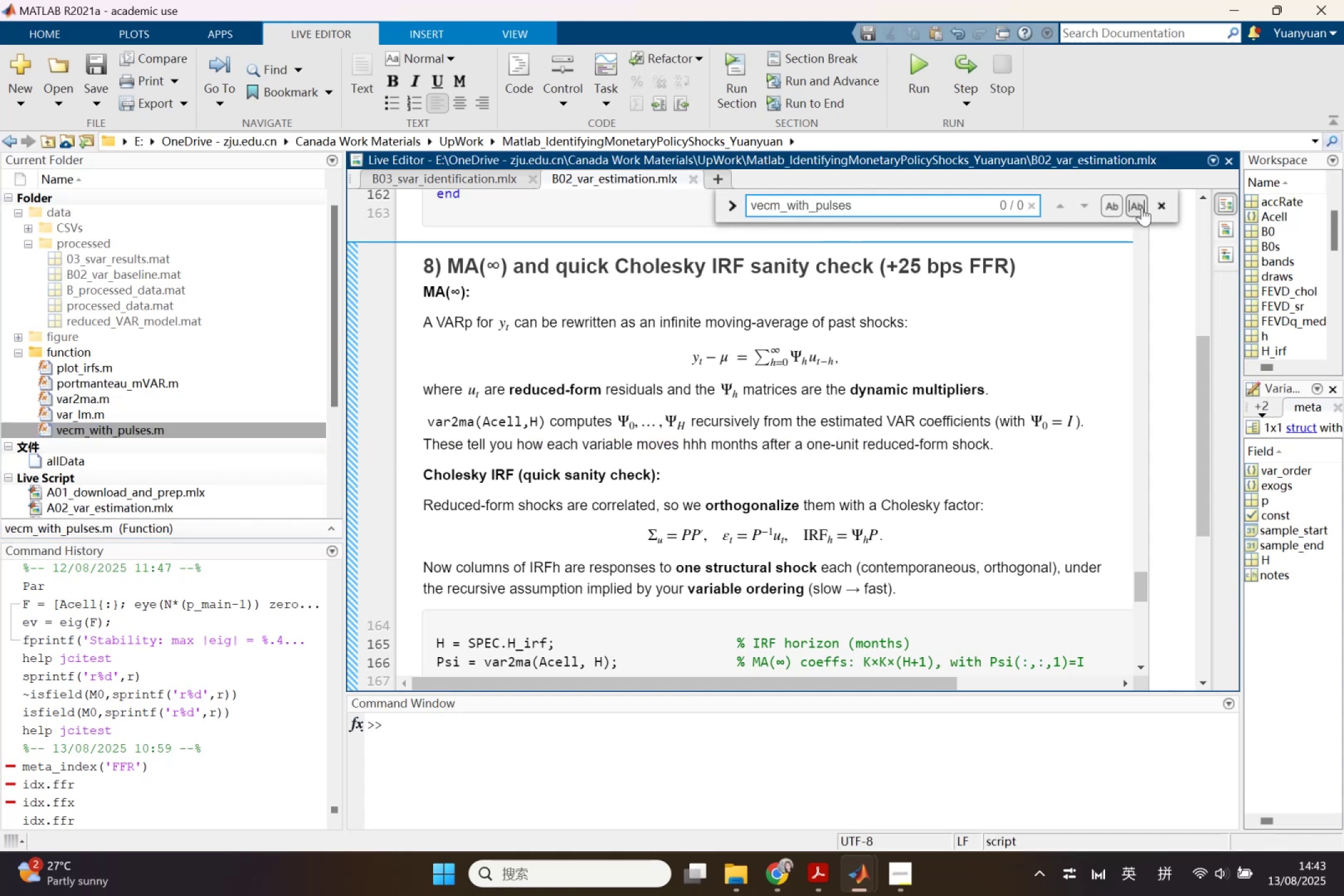 
left_click([1162, 210])
 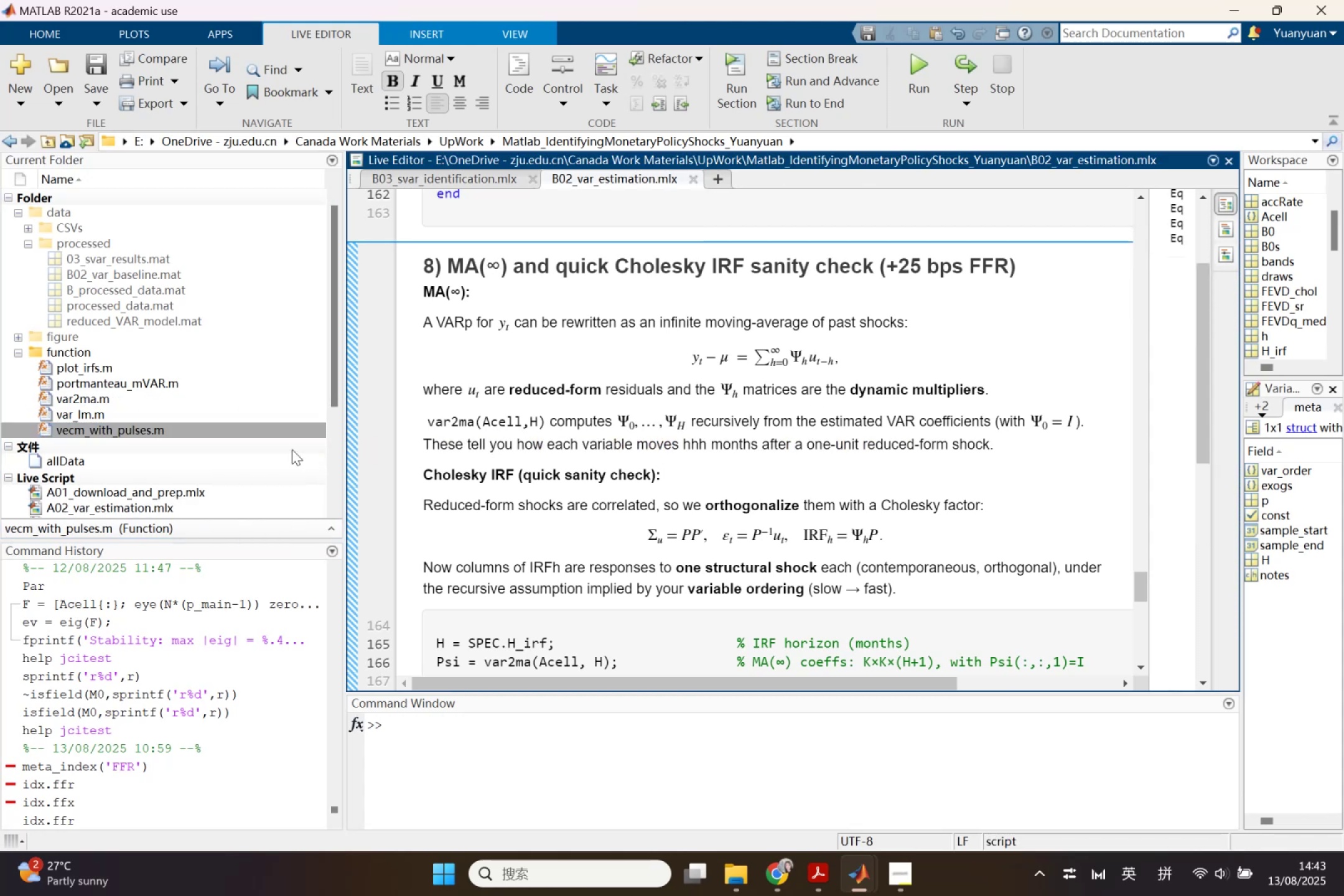 
left_click([281, 429])
 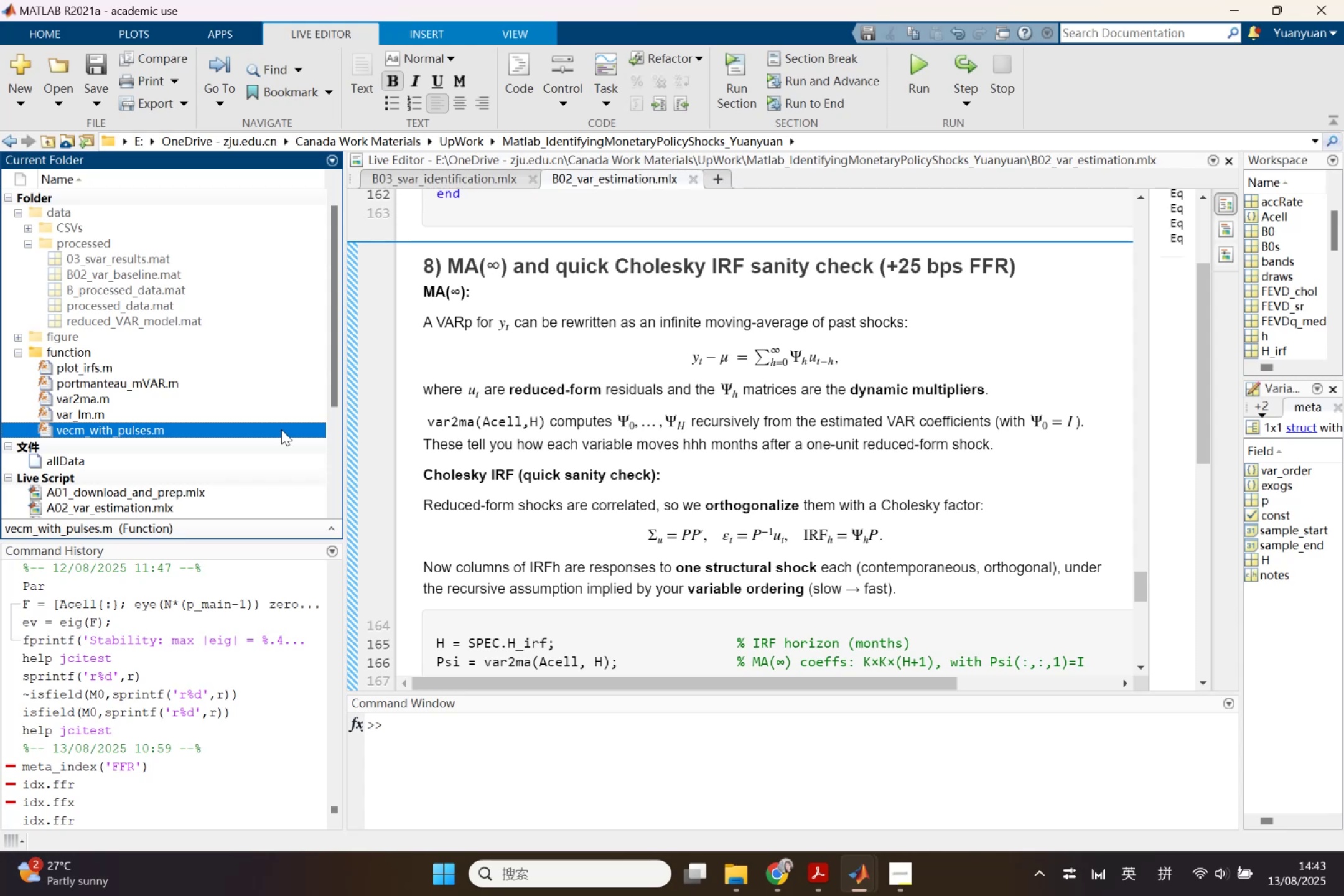 
key(Delete)
 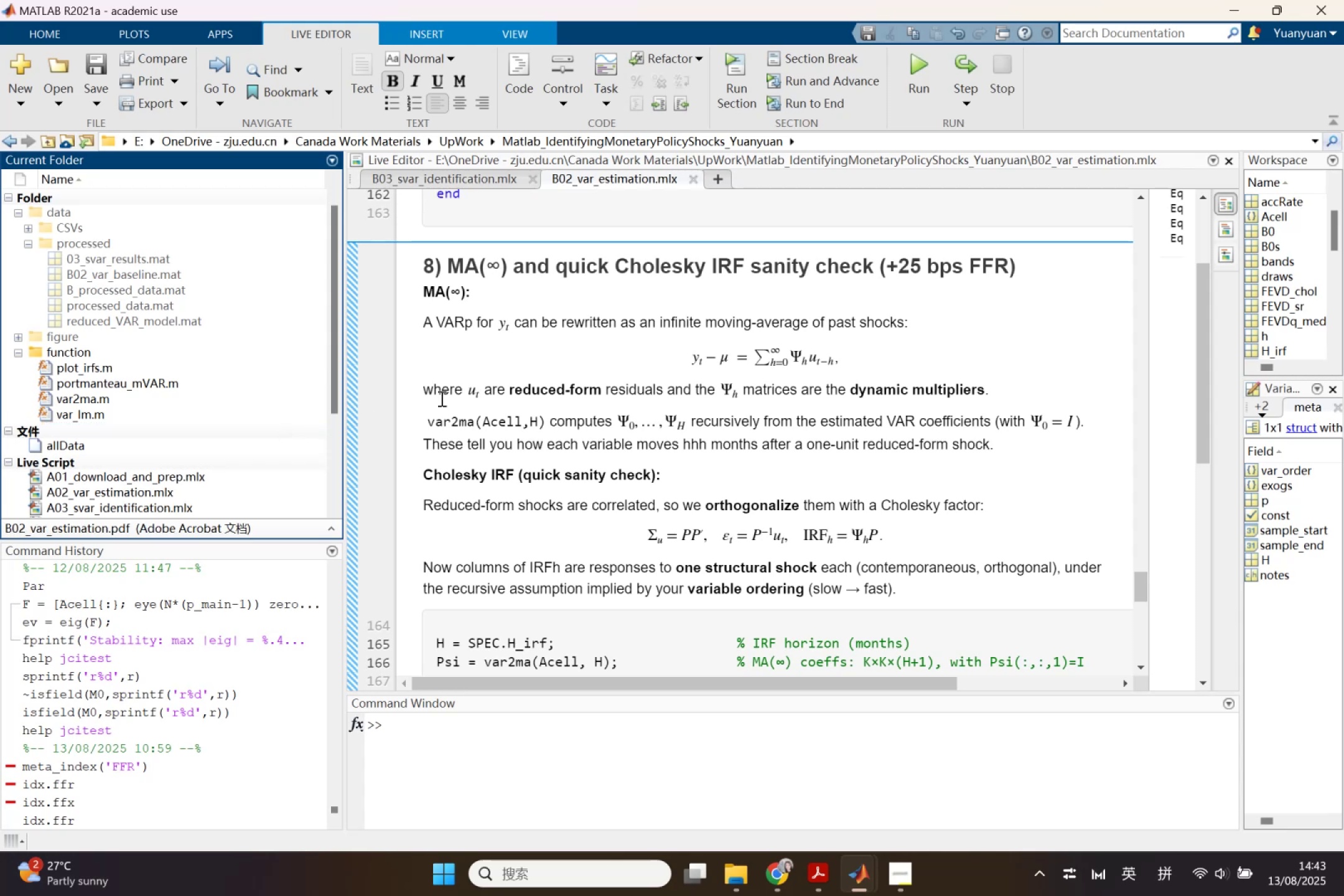 
left_click([497, 397])
 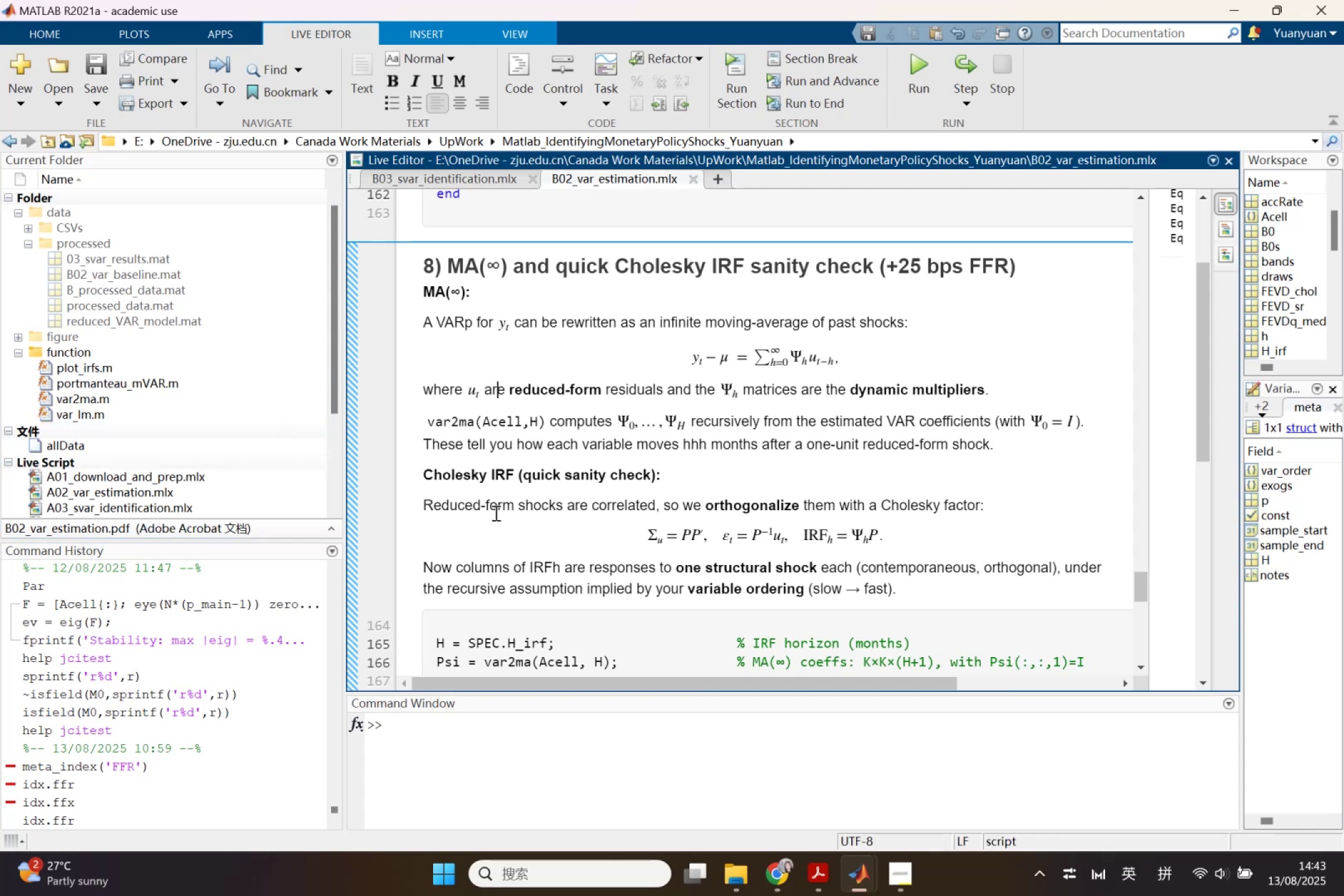 
key(Control+S)
 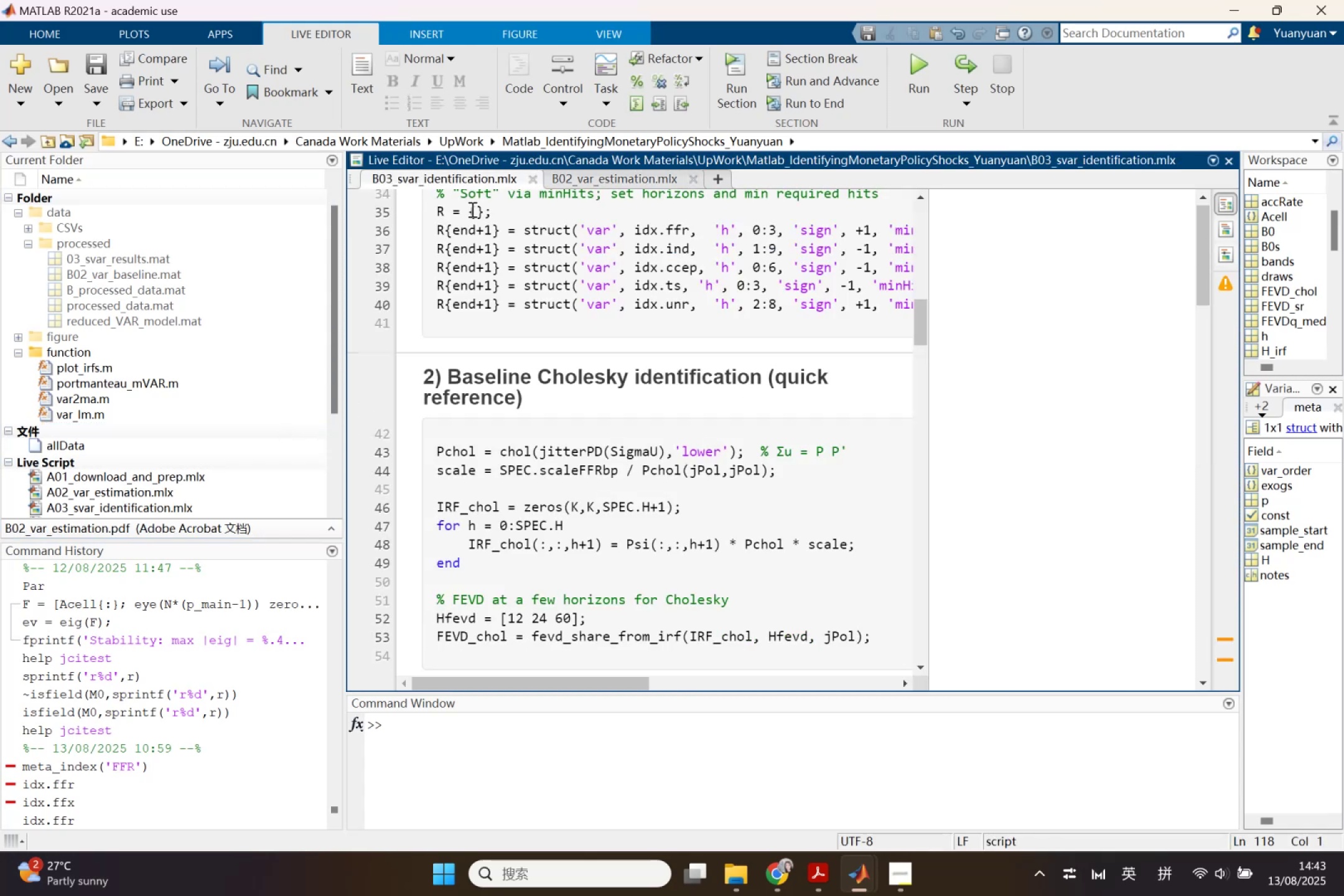 
key(Control+ControlLeft)
 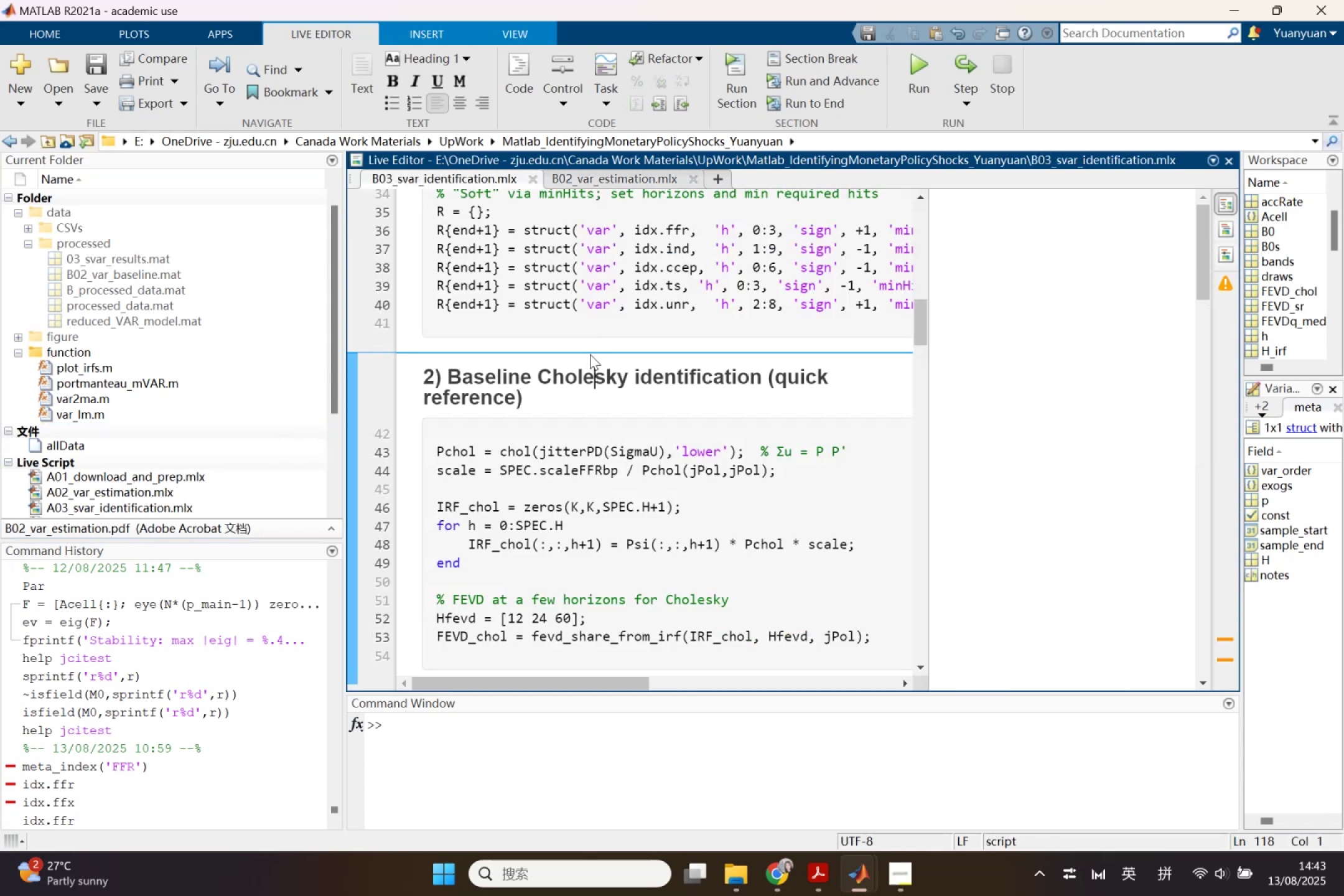 
key(Control+S)
 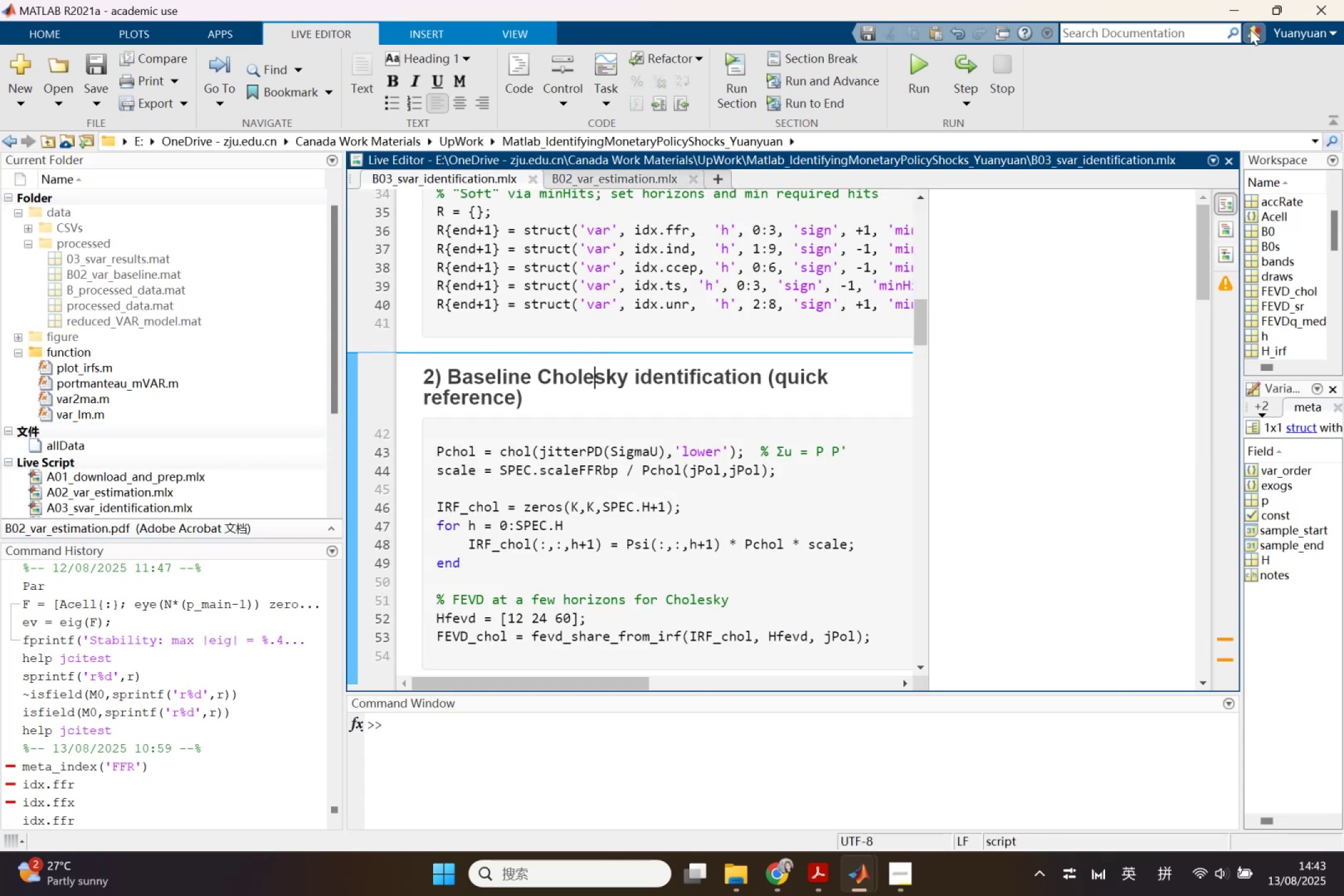 